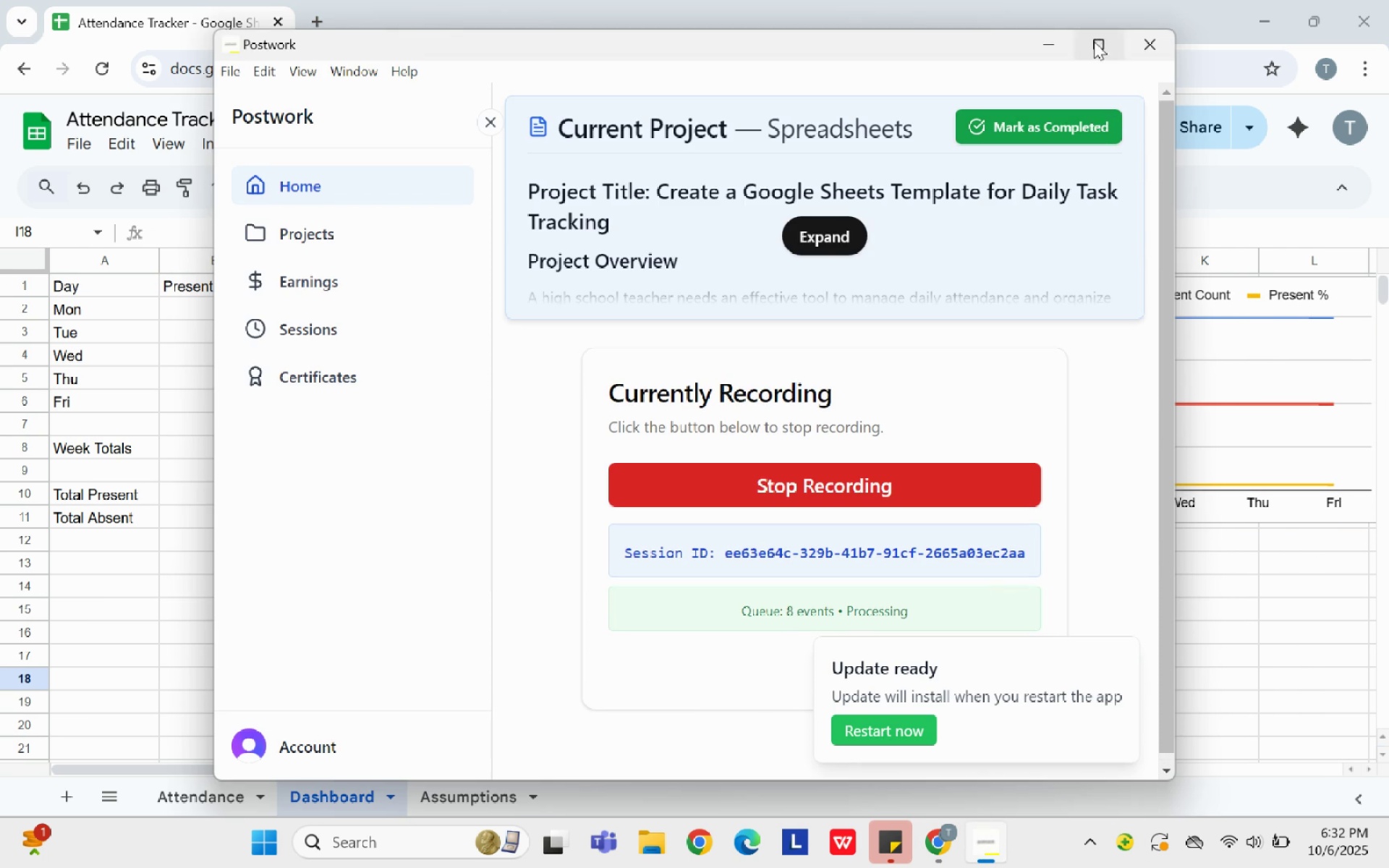 
left_click([1094, 41])
 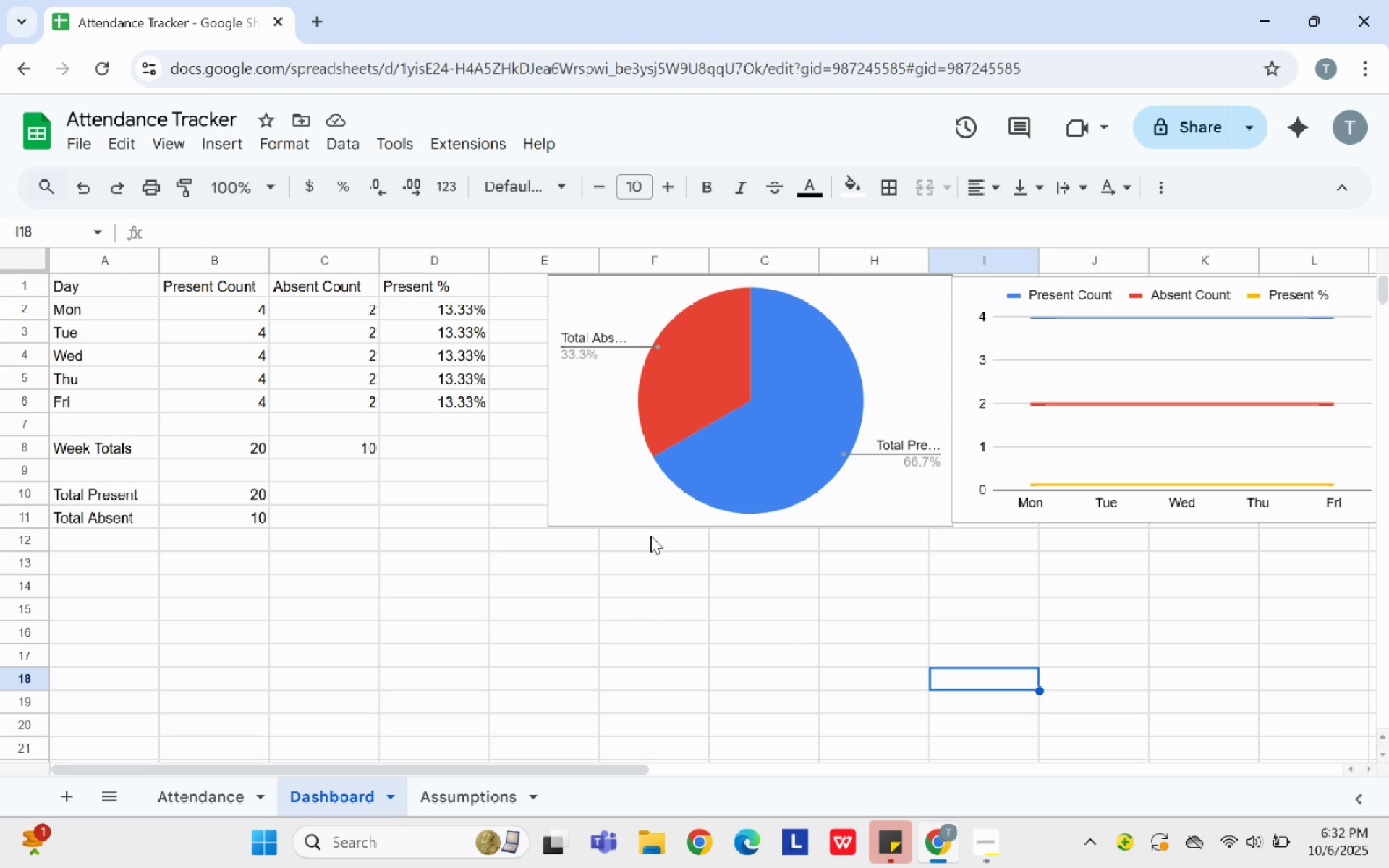 
left_click([478, 807])
 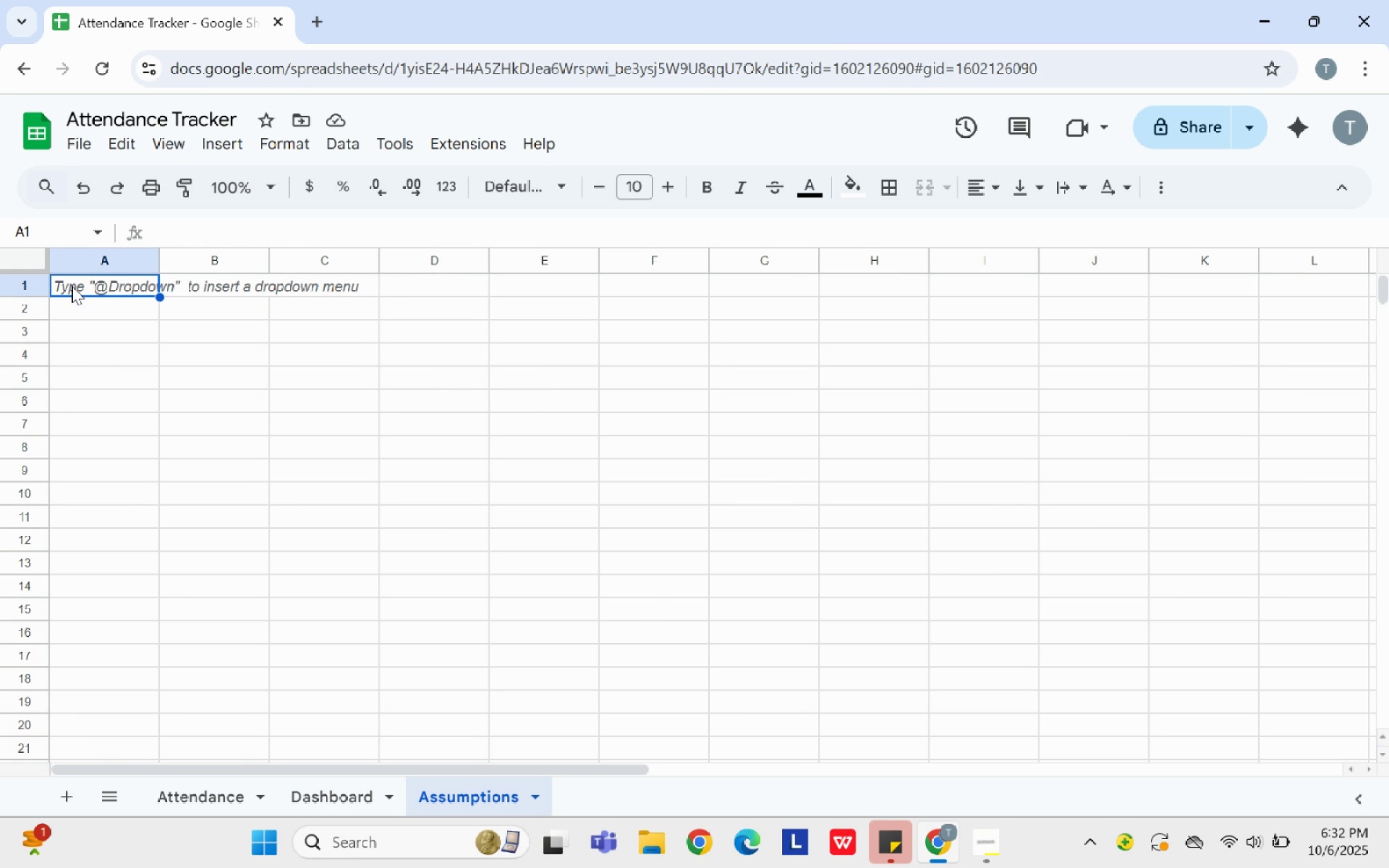 
wait(5.84)
 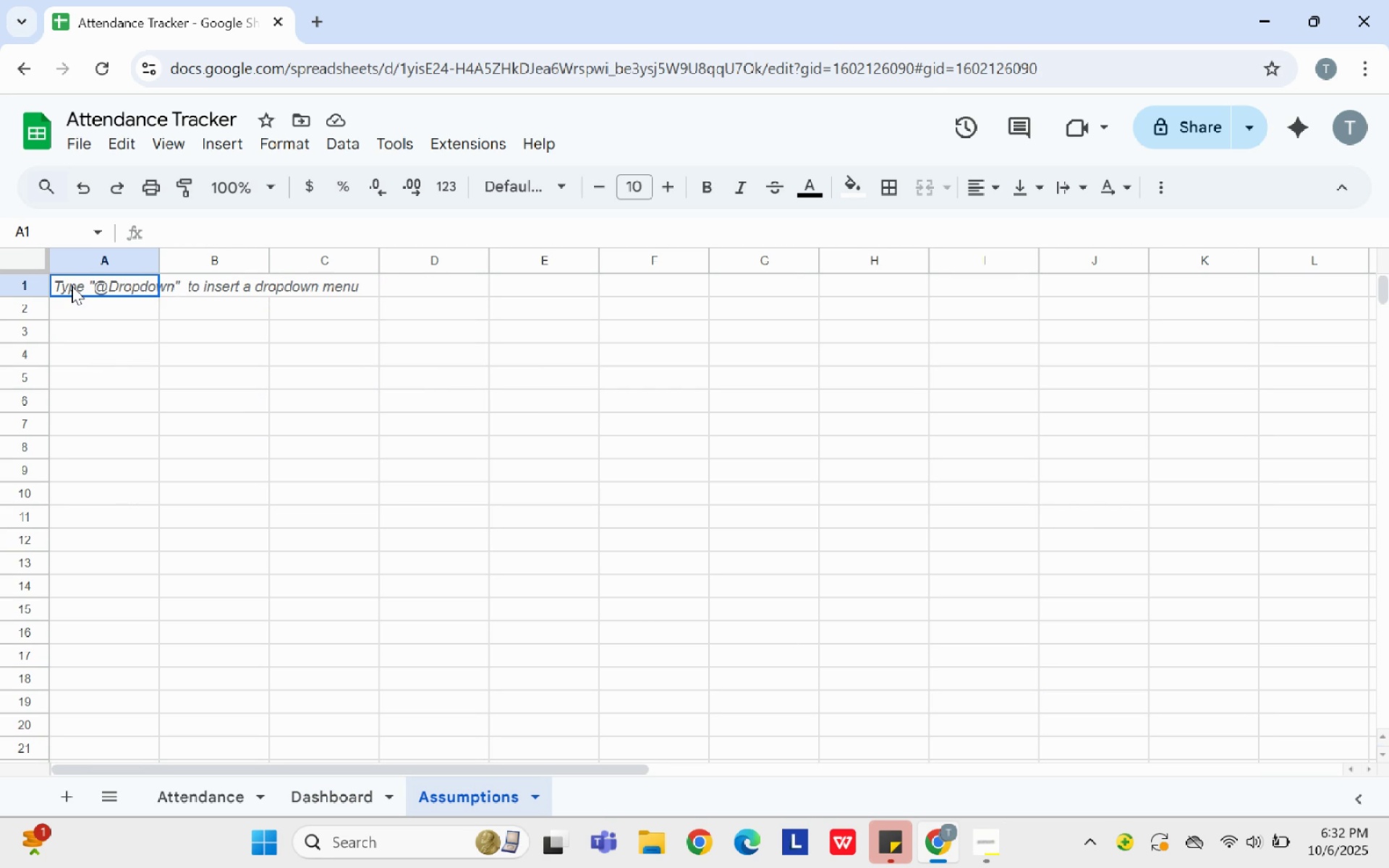 
type(Assumptipo)
key(Backspace)
key(Backspace)
type(on)
 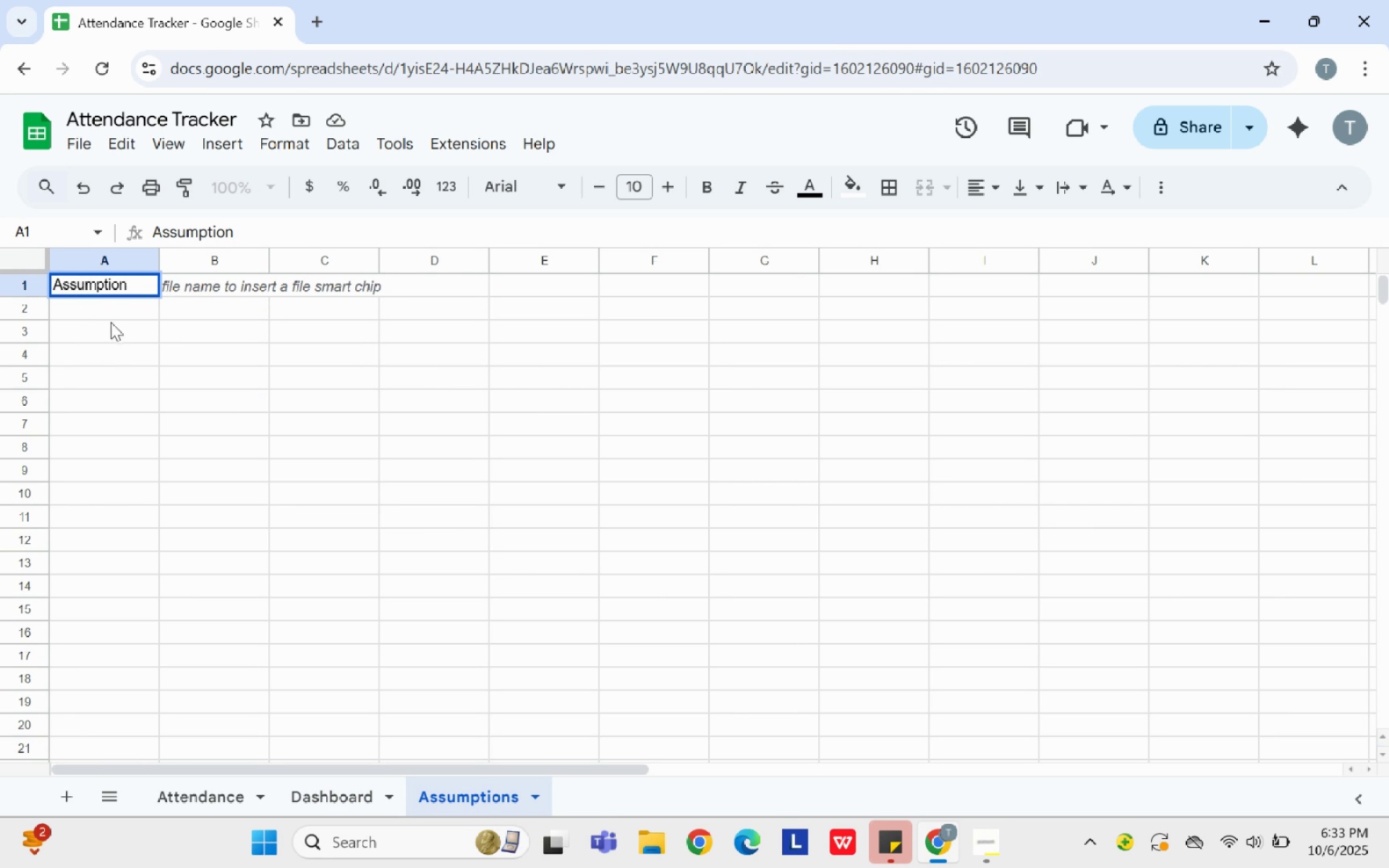 
left_click([111, 306])
 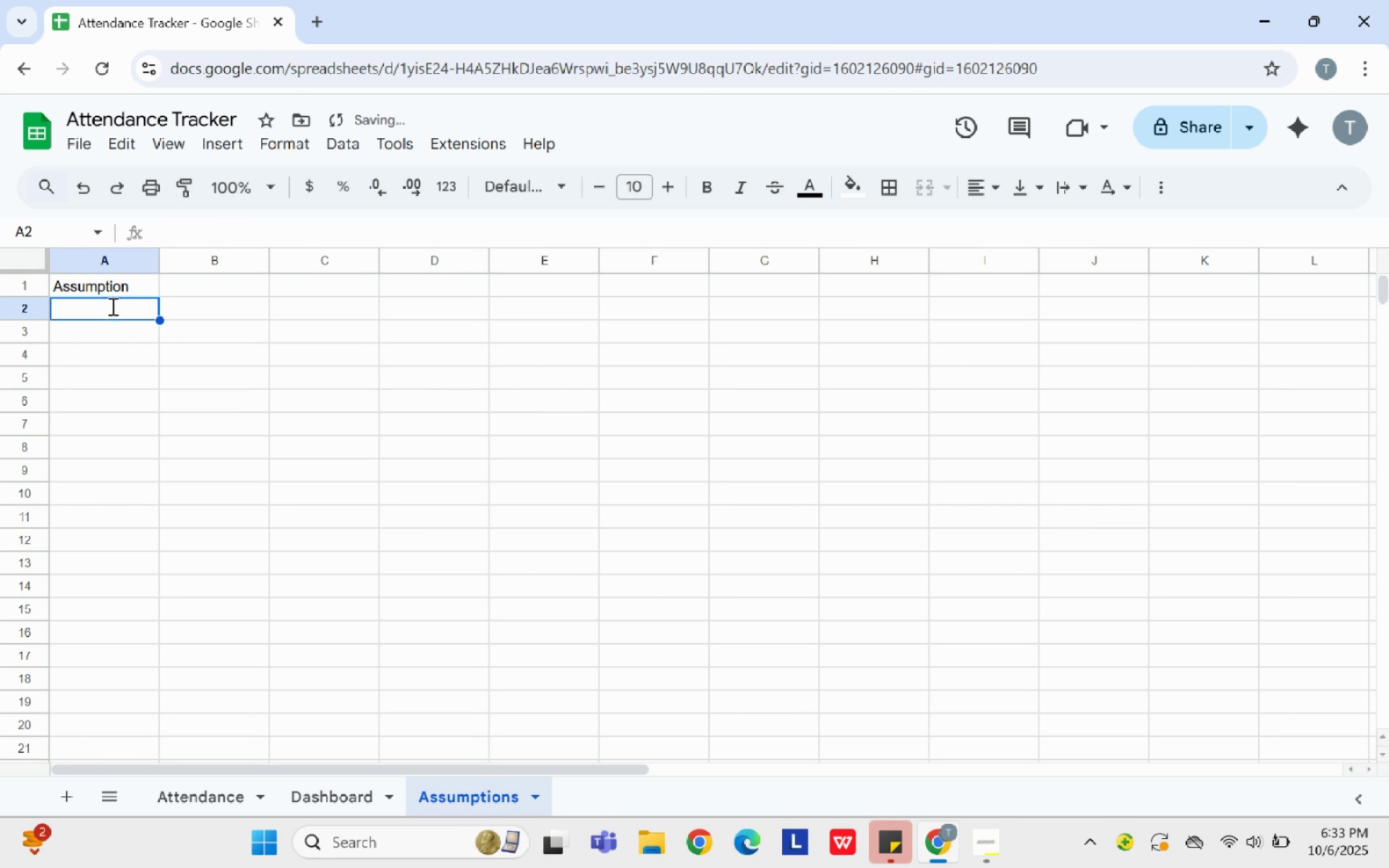 
type(Number of students )
key(Backspace)
 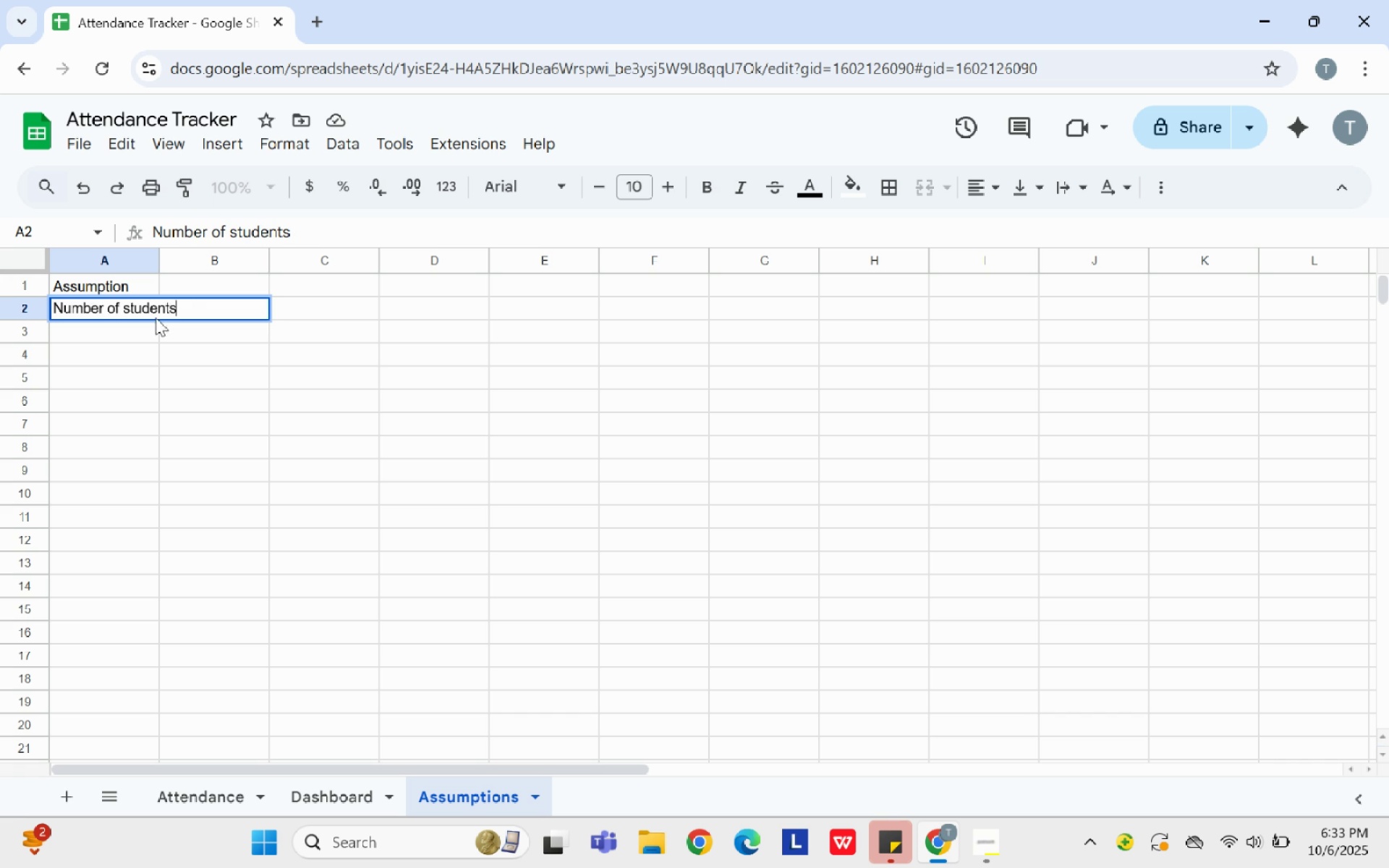 
left_click([169, 337])
 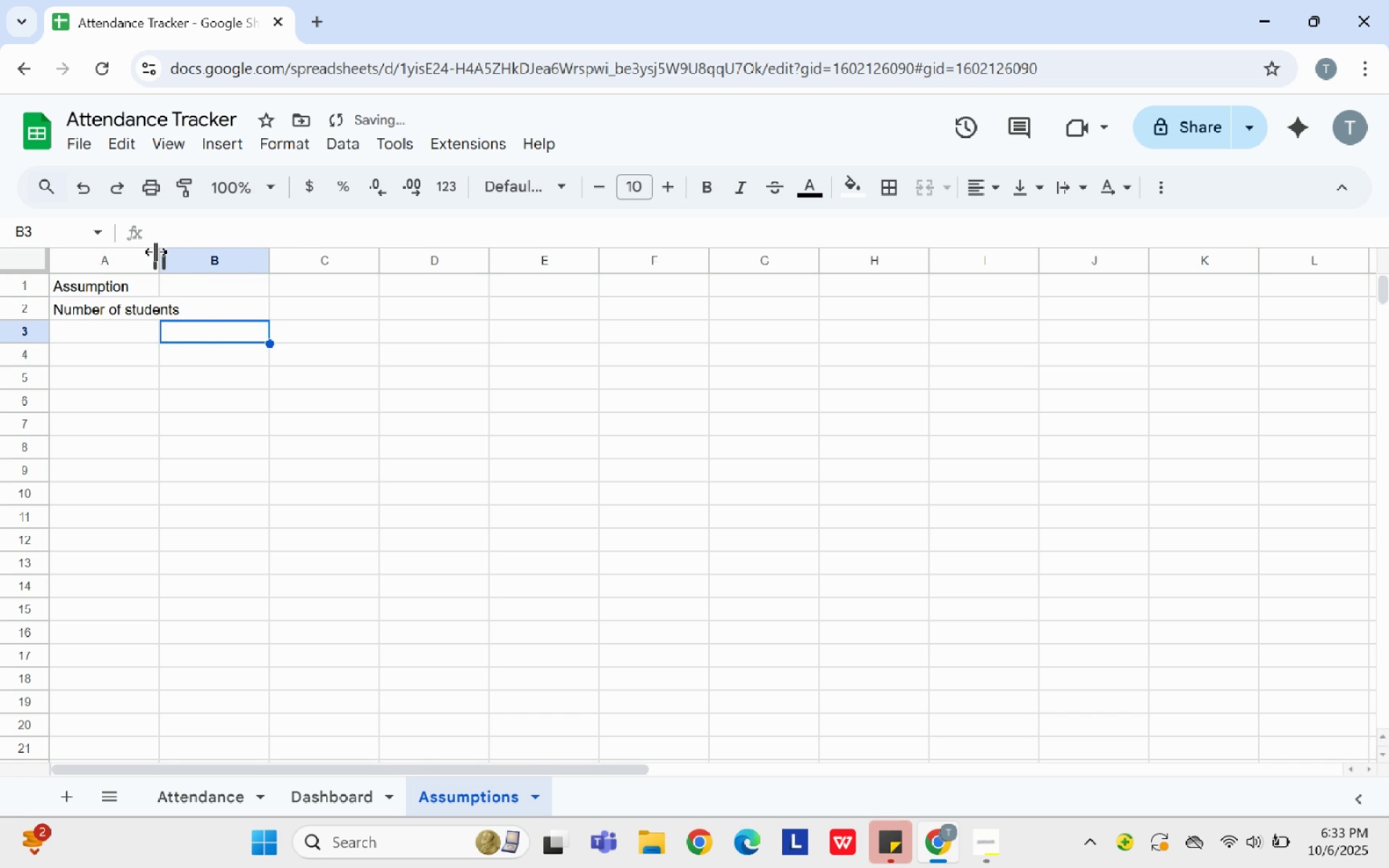 
left_click_drag(start_coordinate=[156, 252], to_coordinate=[199, 267])
 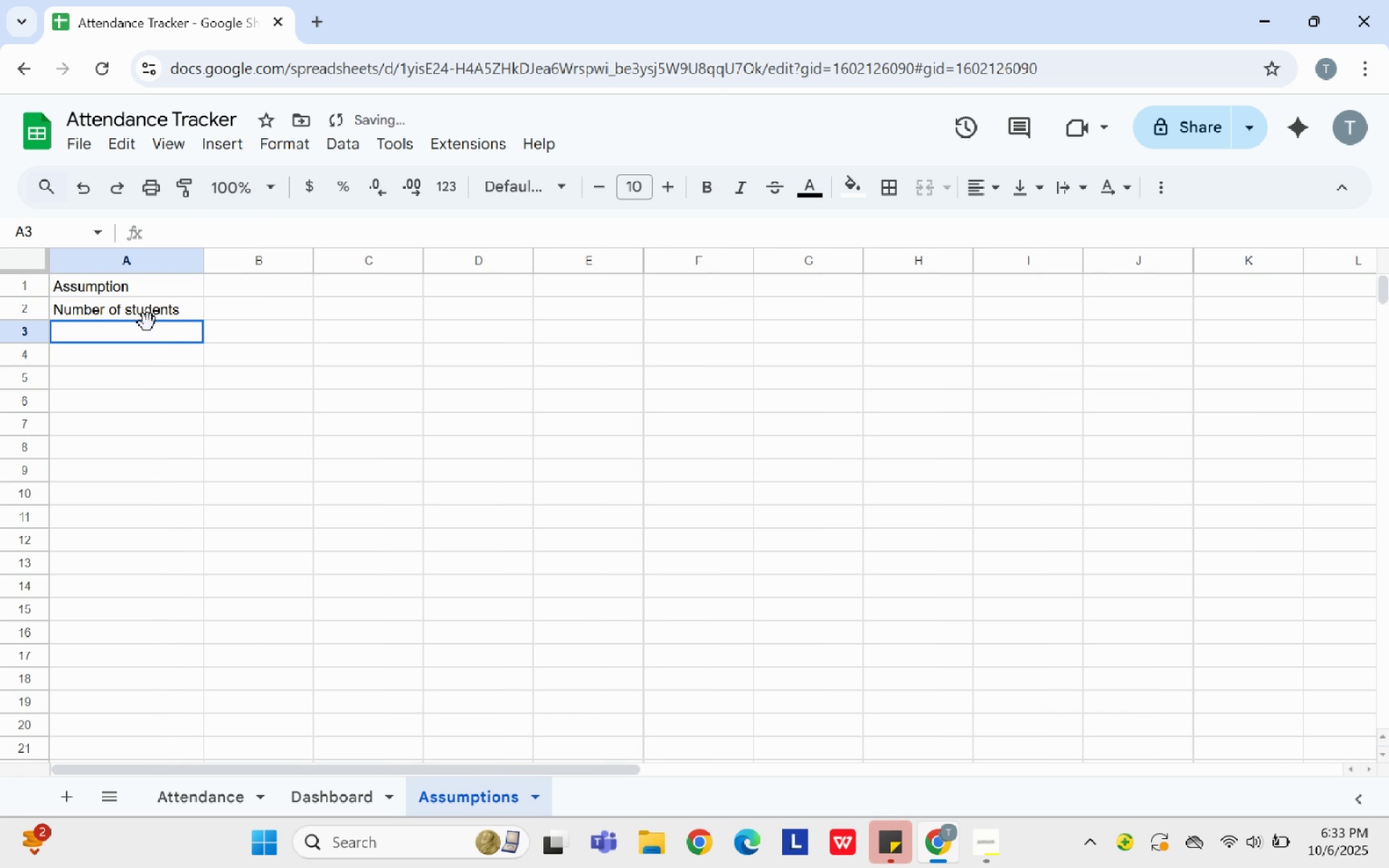 
left_click([148, 323])
 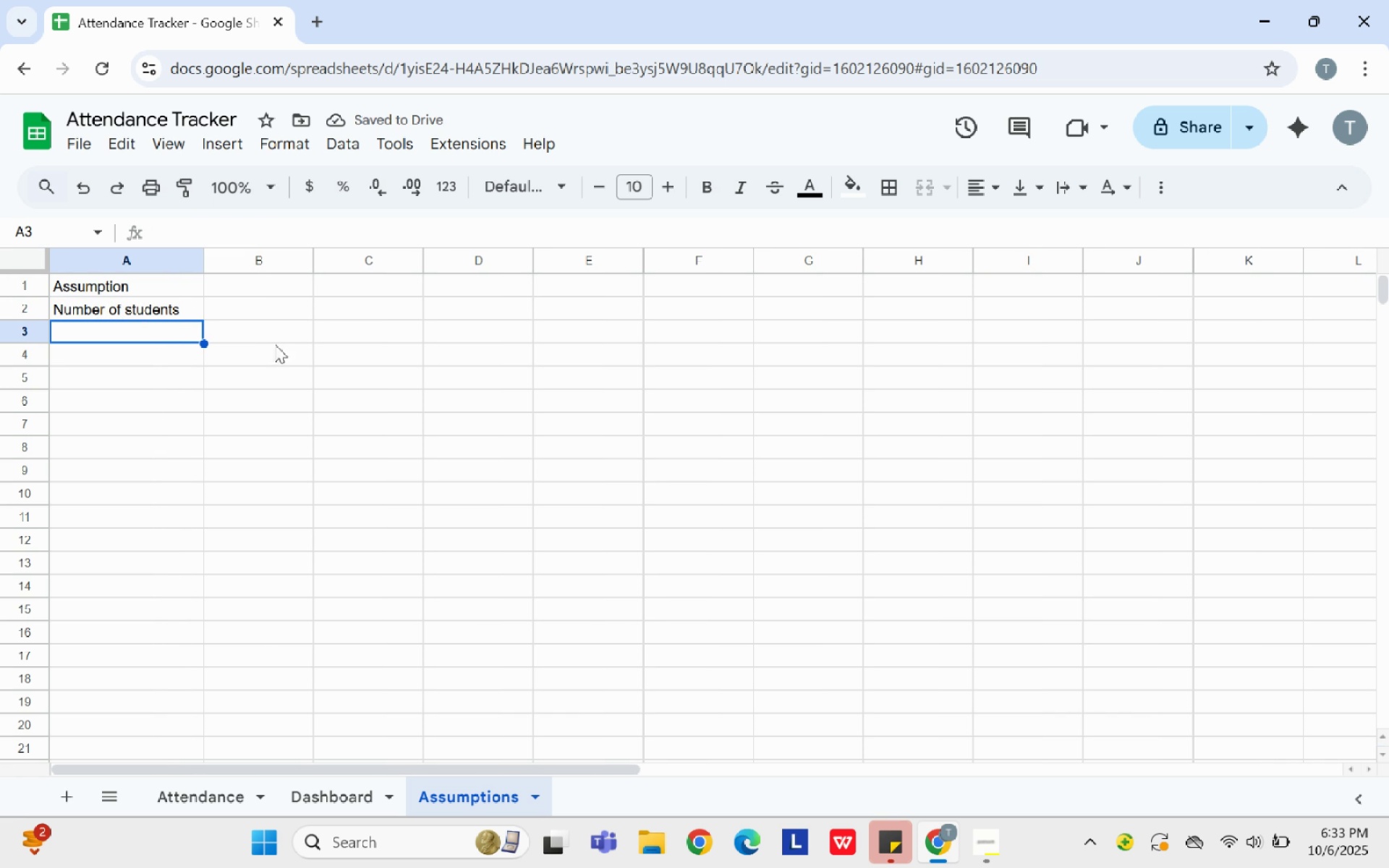 
left_click([255, 307])
 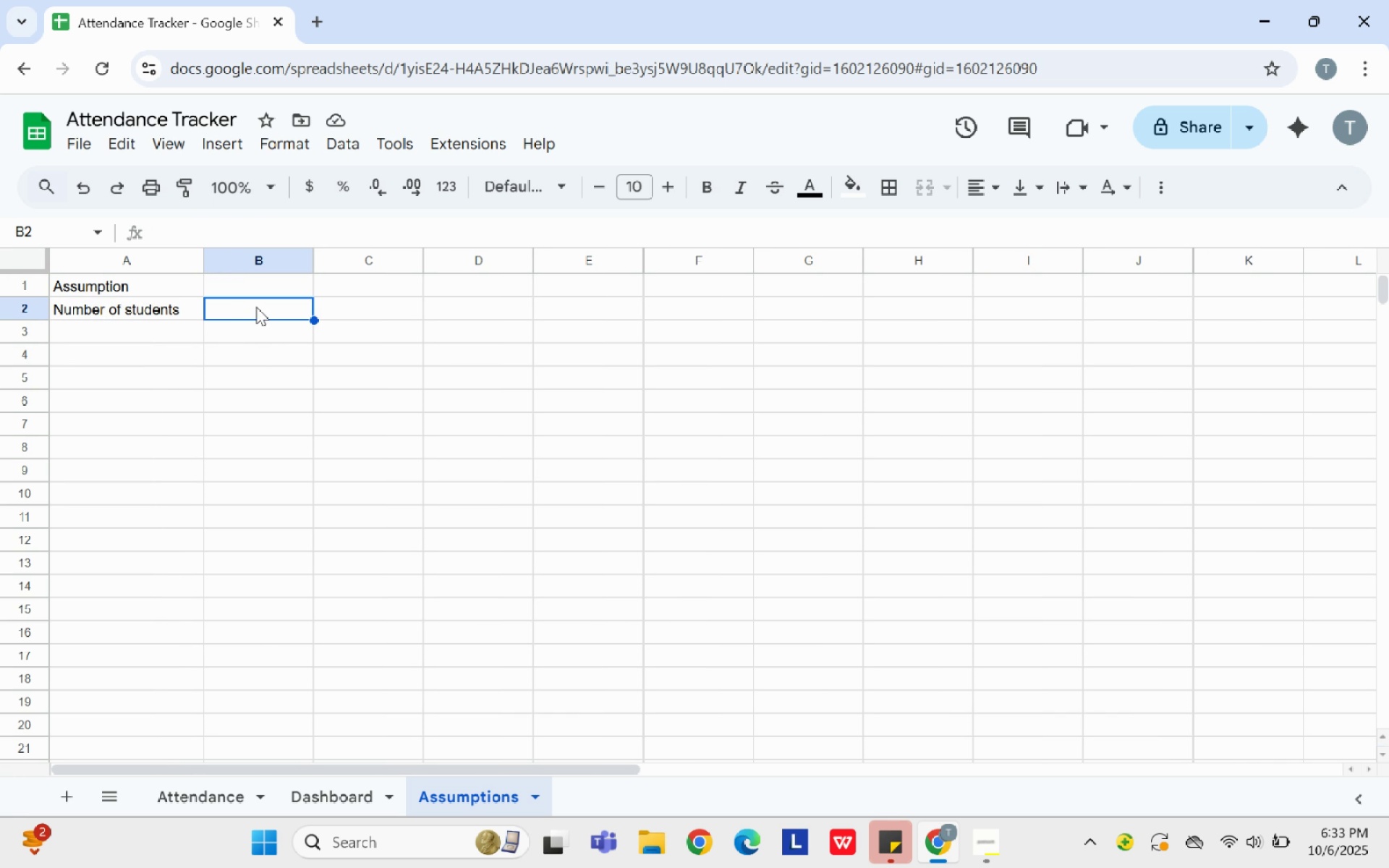 
type(30(rows prefilled; you cn)
key(Backspace)
type(a)
key(Backspace)
type(an add more))
 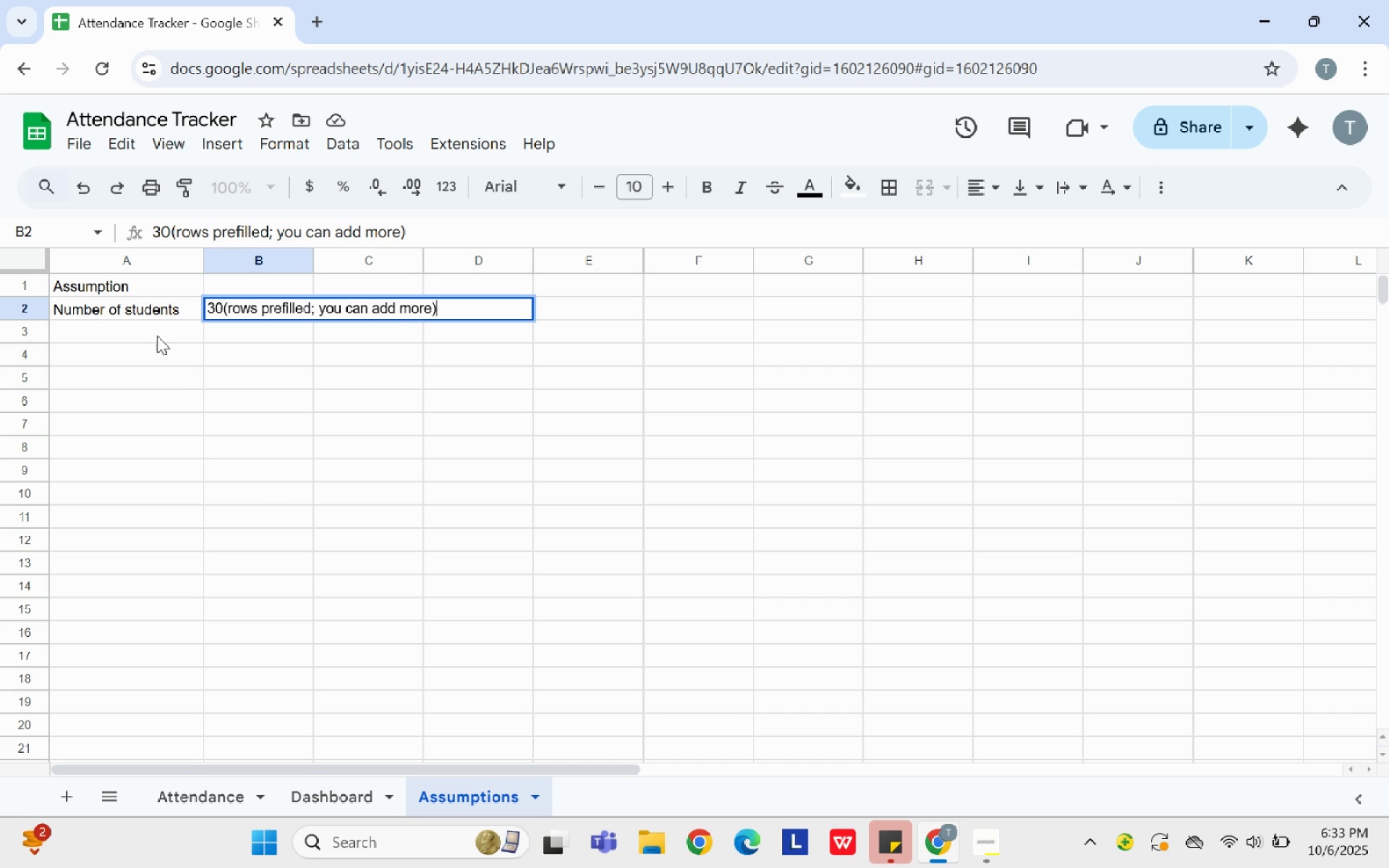 
left_click([151, 331])
 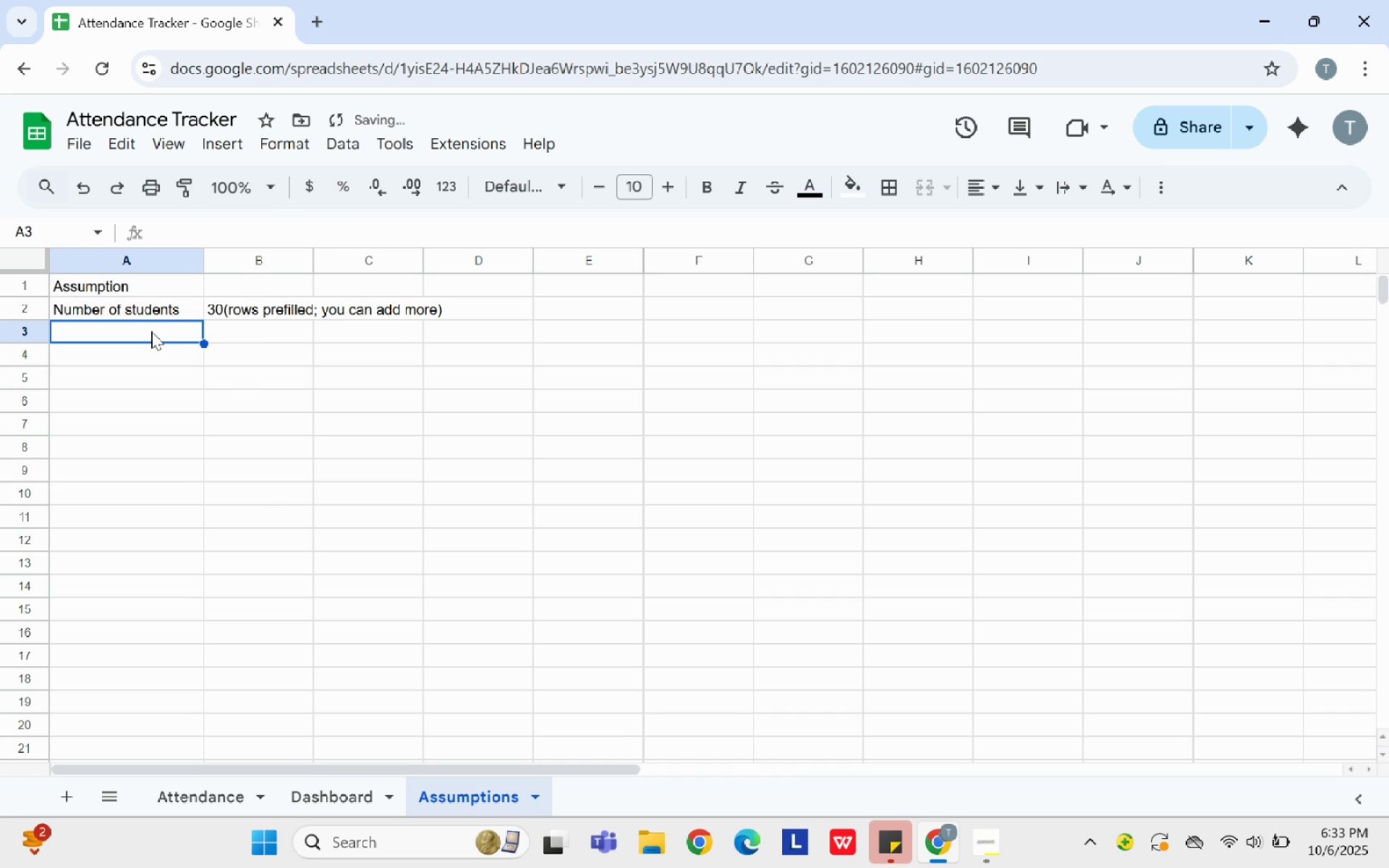 
type(Tracking Period)
 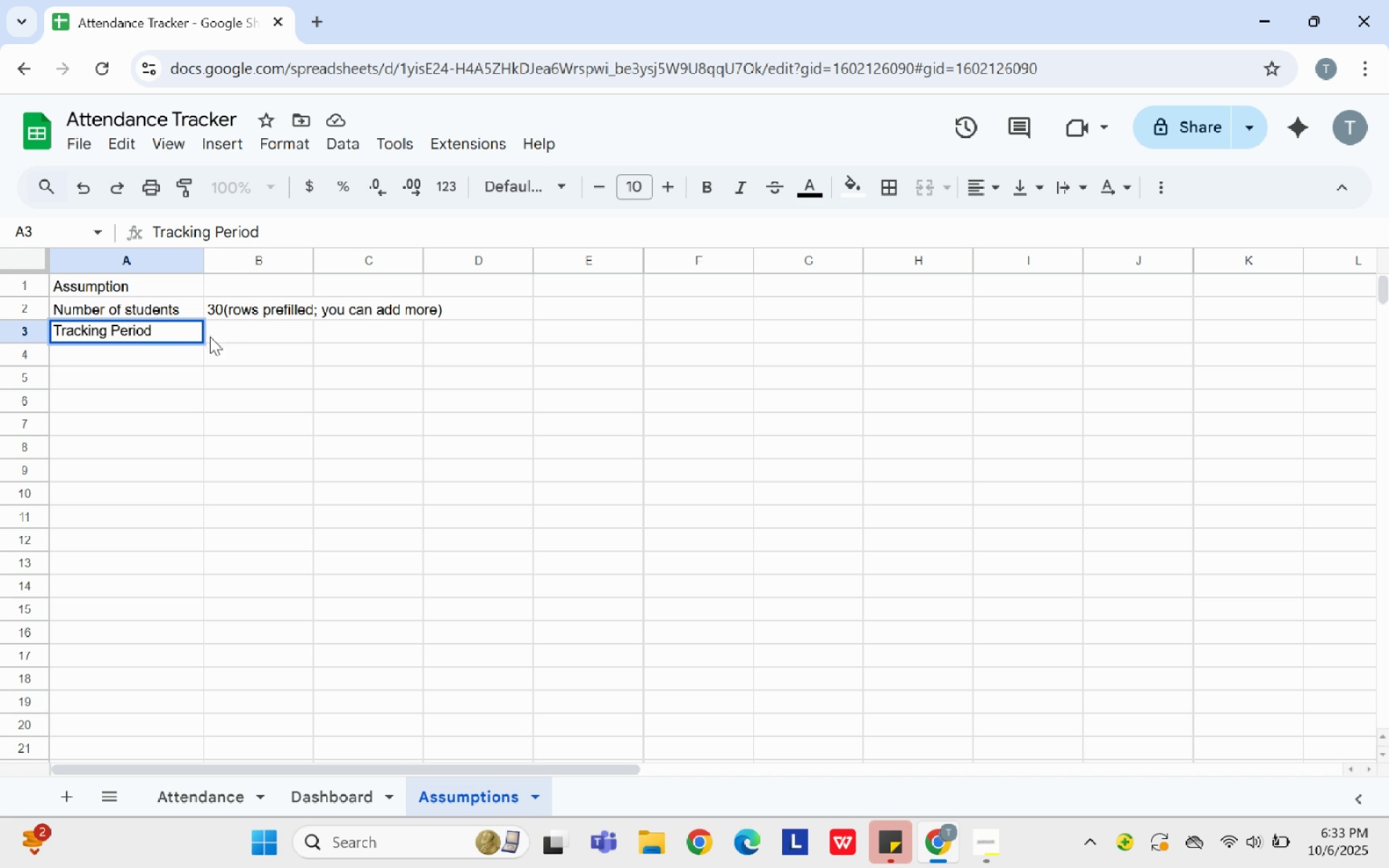 
left_click([260, 337])
 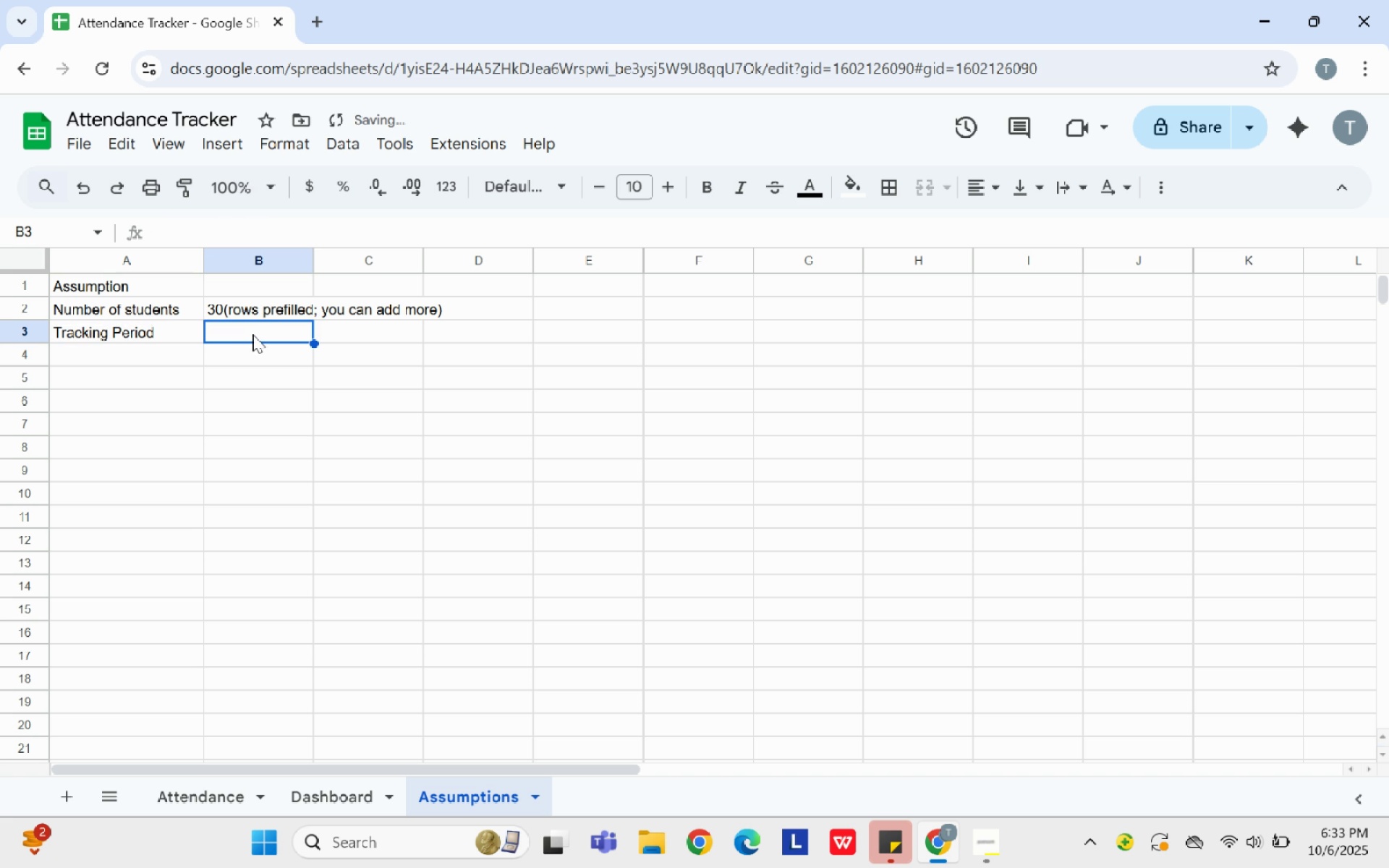 
type(1 Week(Mon-Fri). Change column if you track more days)
 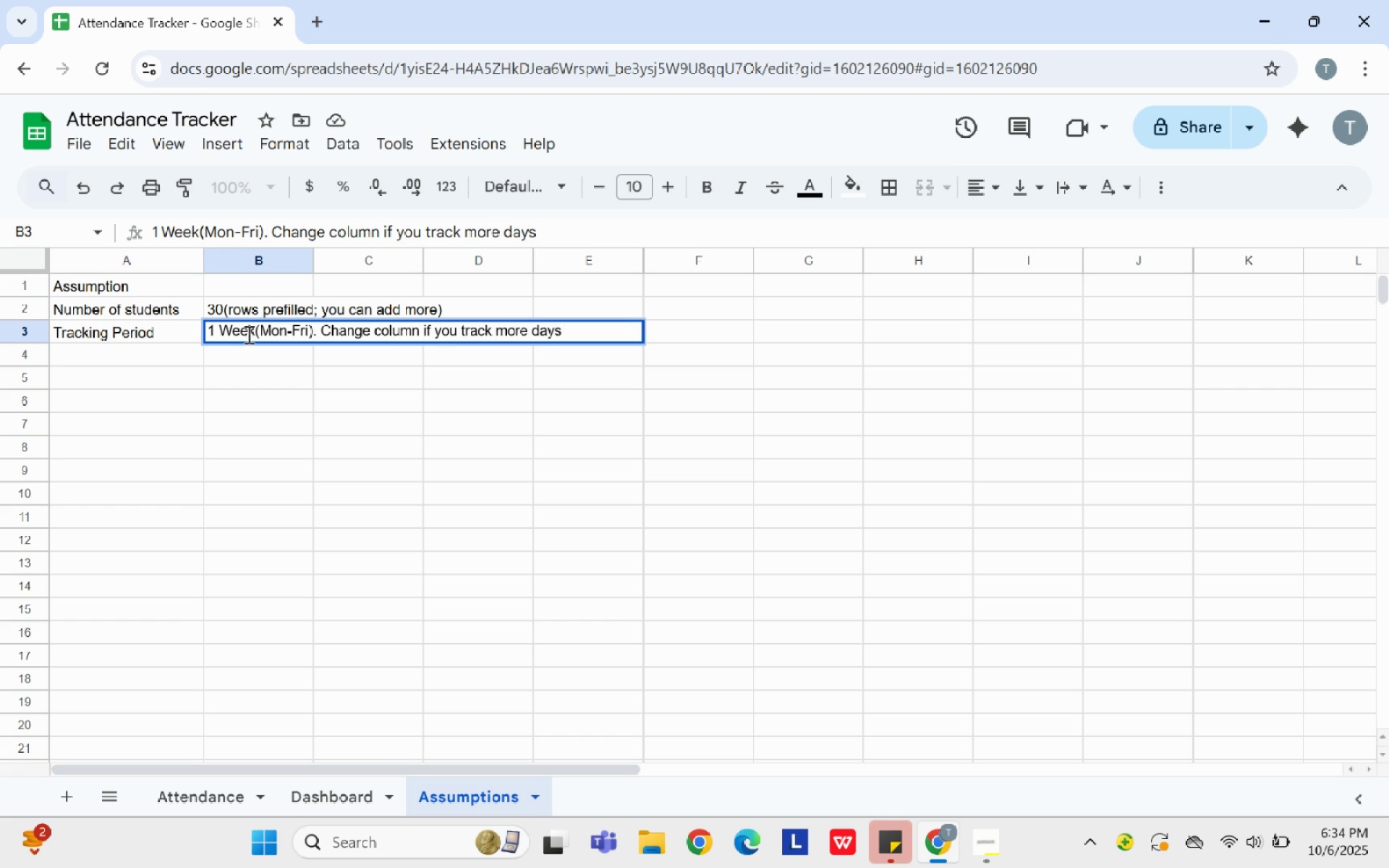 
left_click([103, 359])
 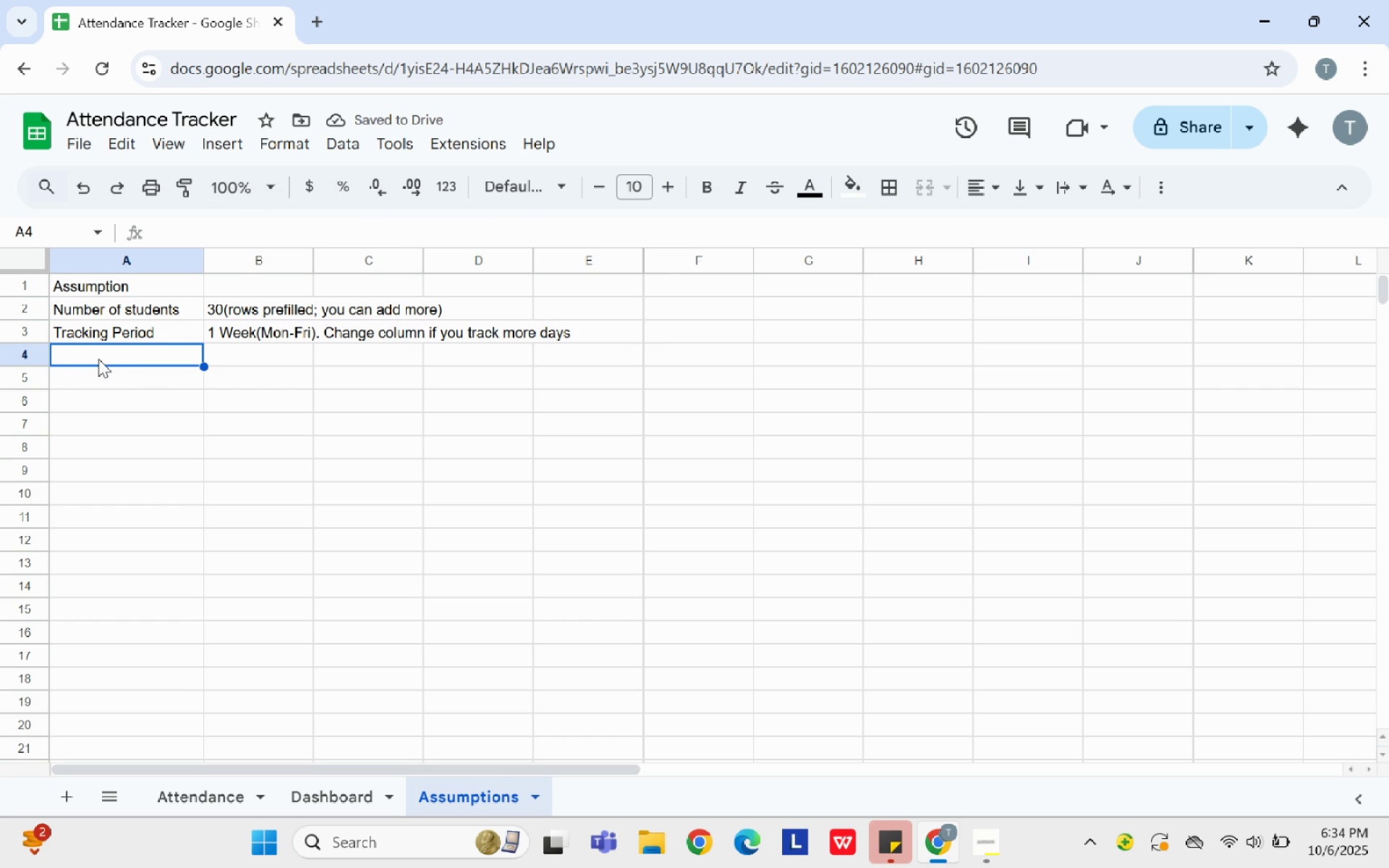 
type(Attendance Statuse)
key(Backspace)
 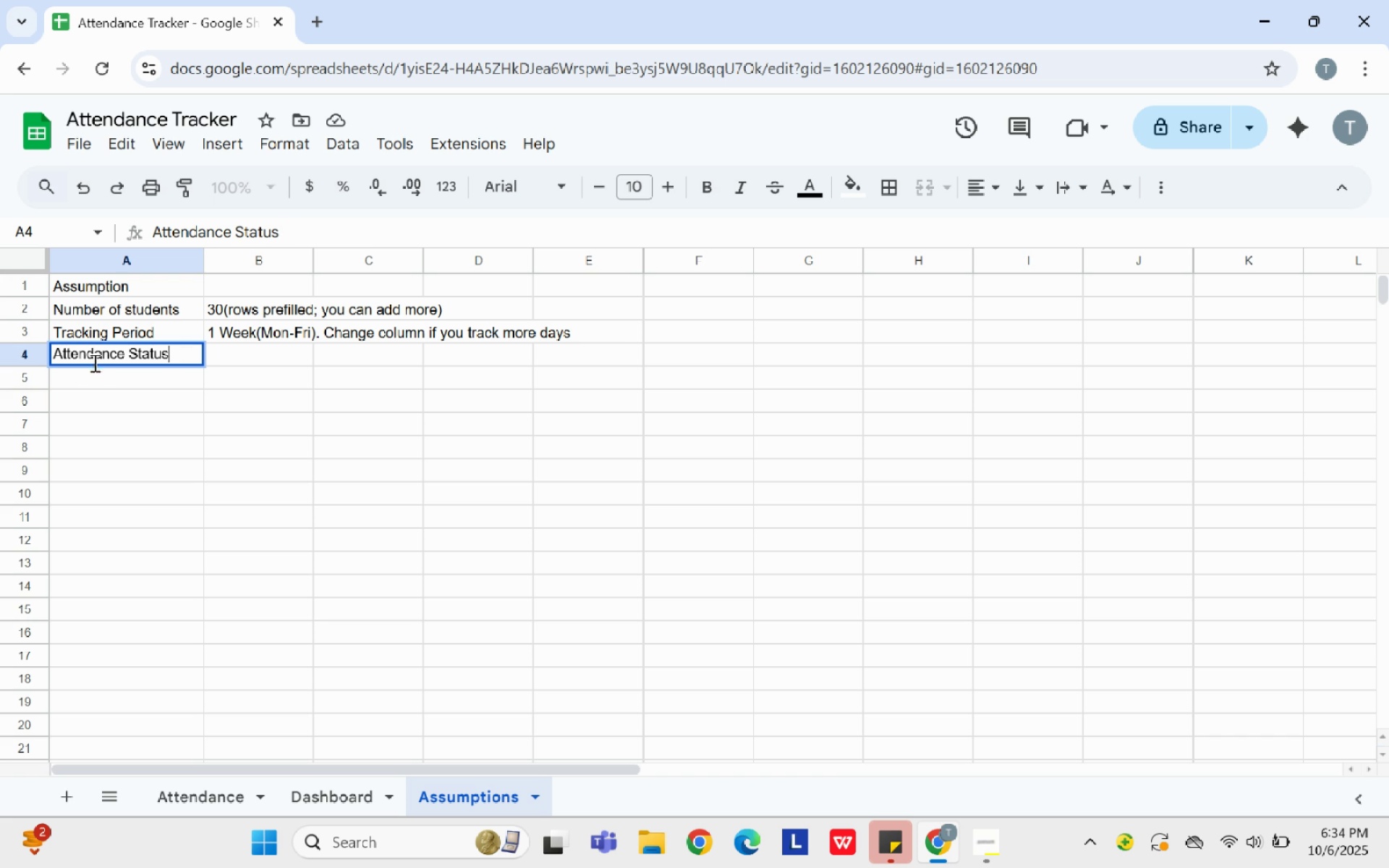 
type(es)
 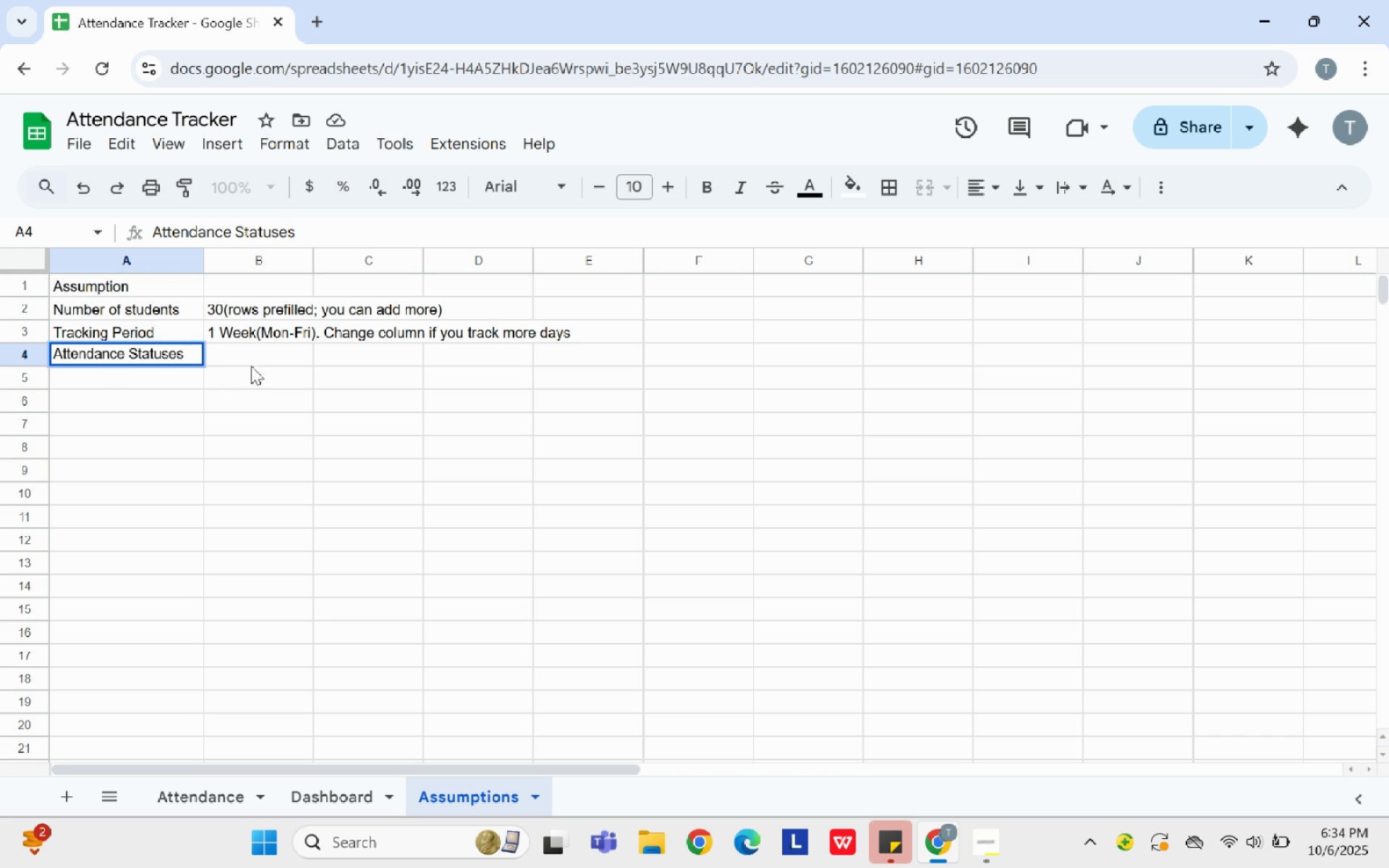 
left_click([258, 355])
 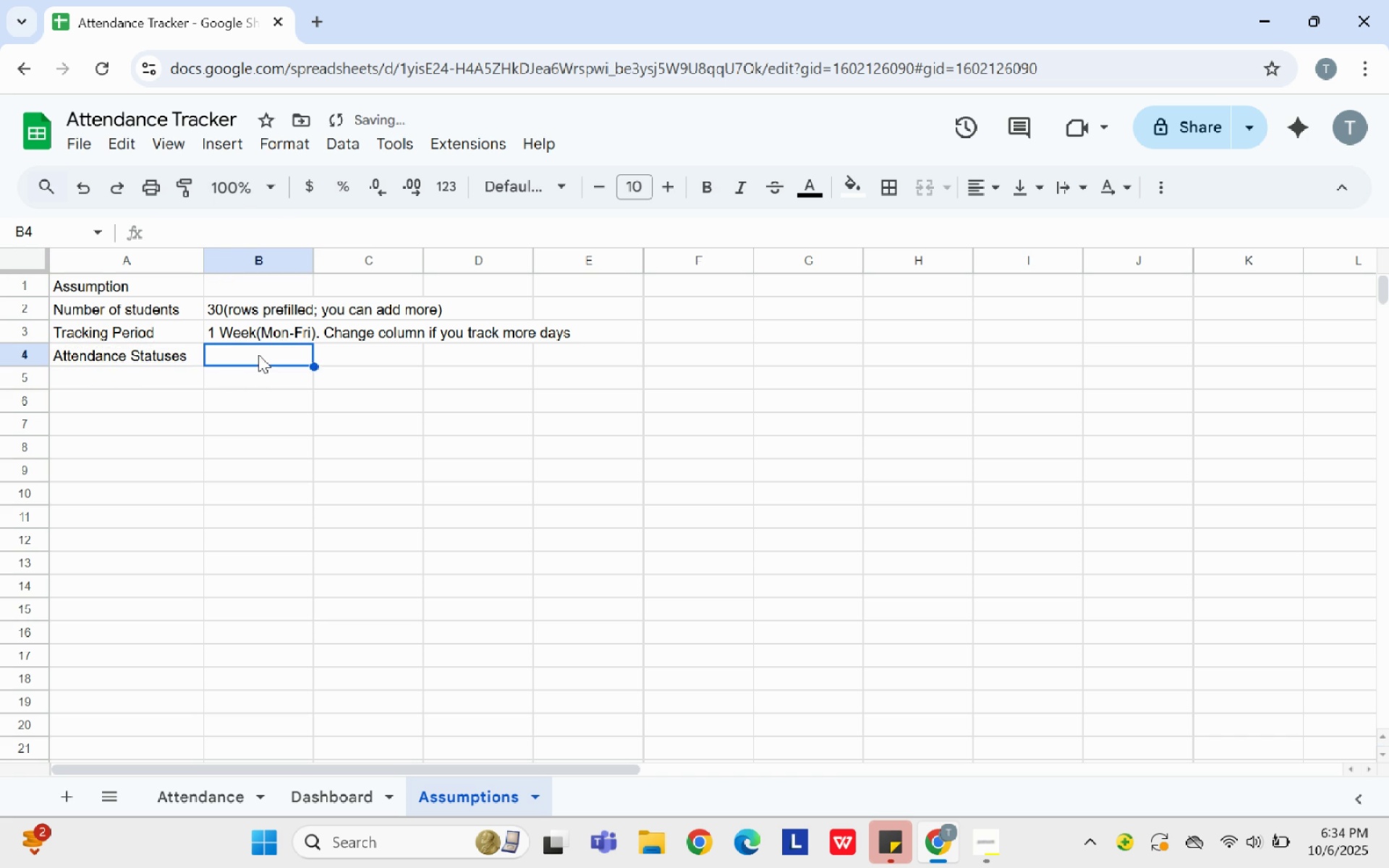 
type(Primary Statuses: Present, Absent. You can edit data validation list)
 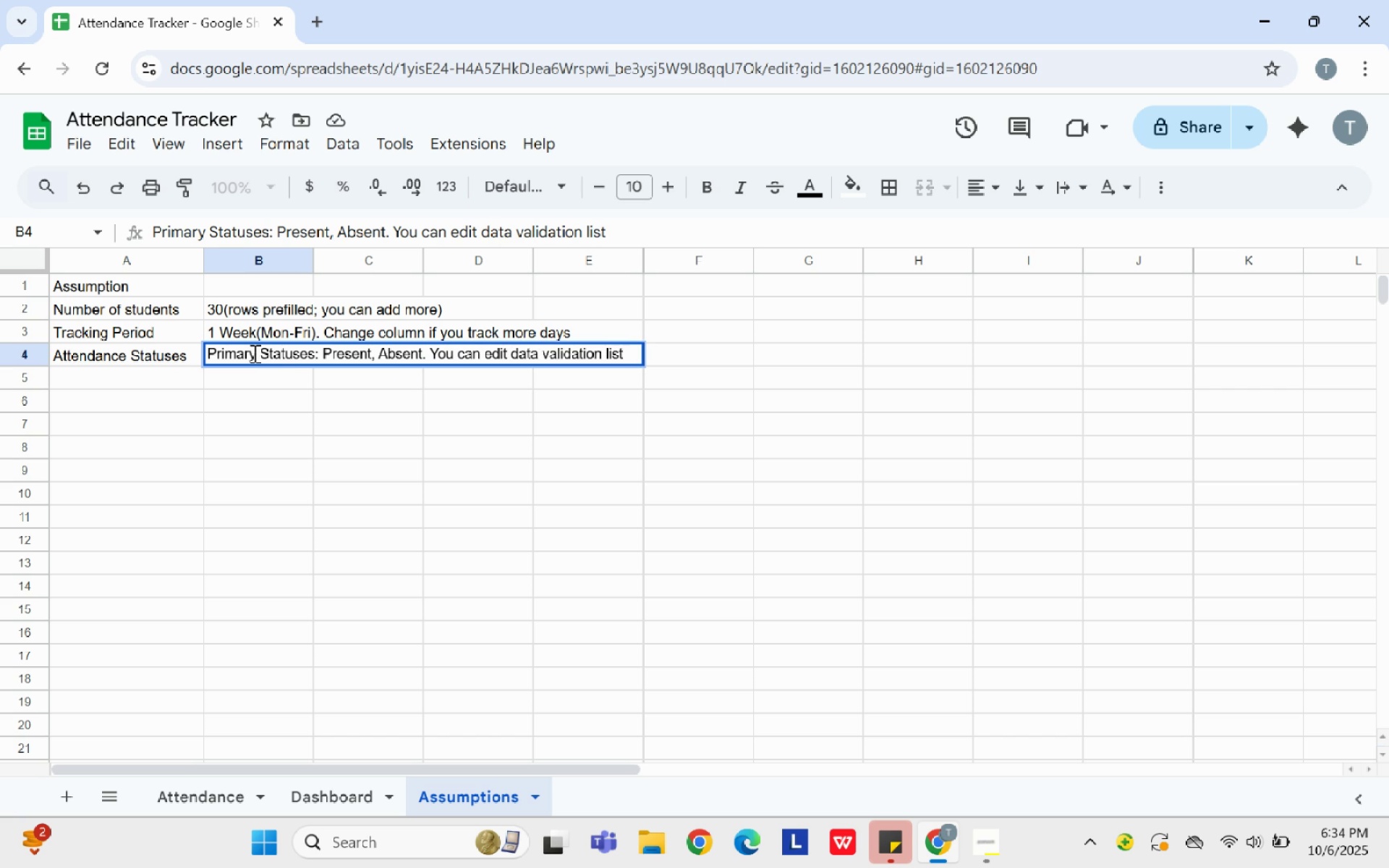 
left_click([141, 380])
 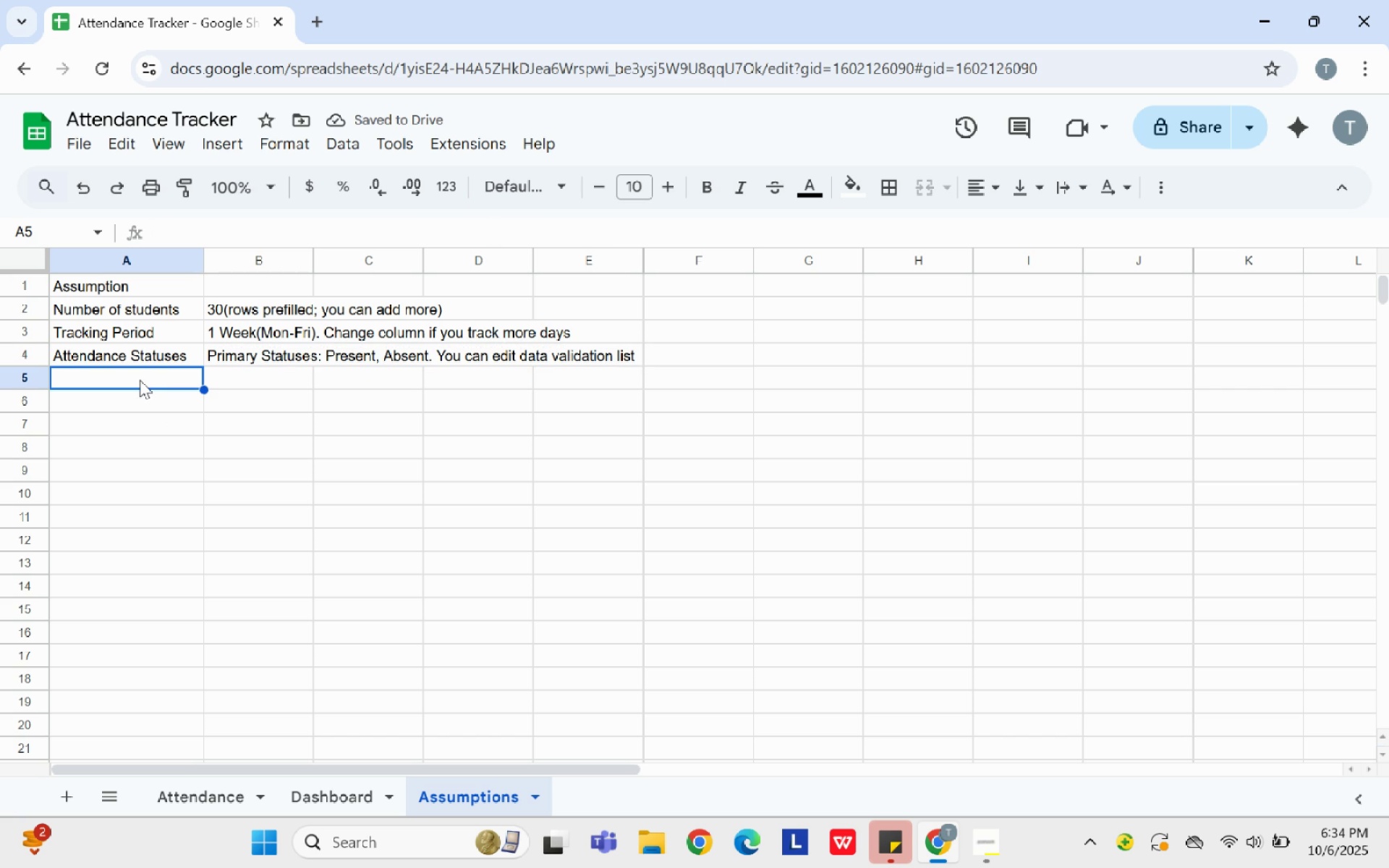 
type(Remarks)
 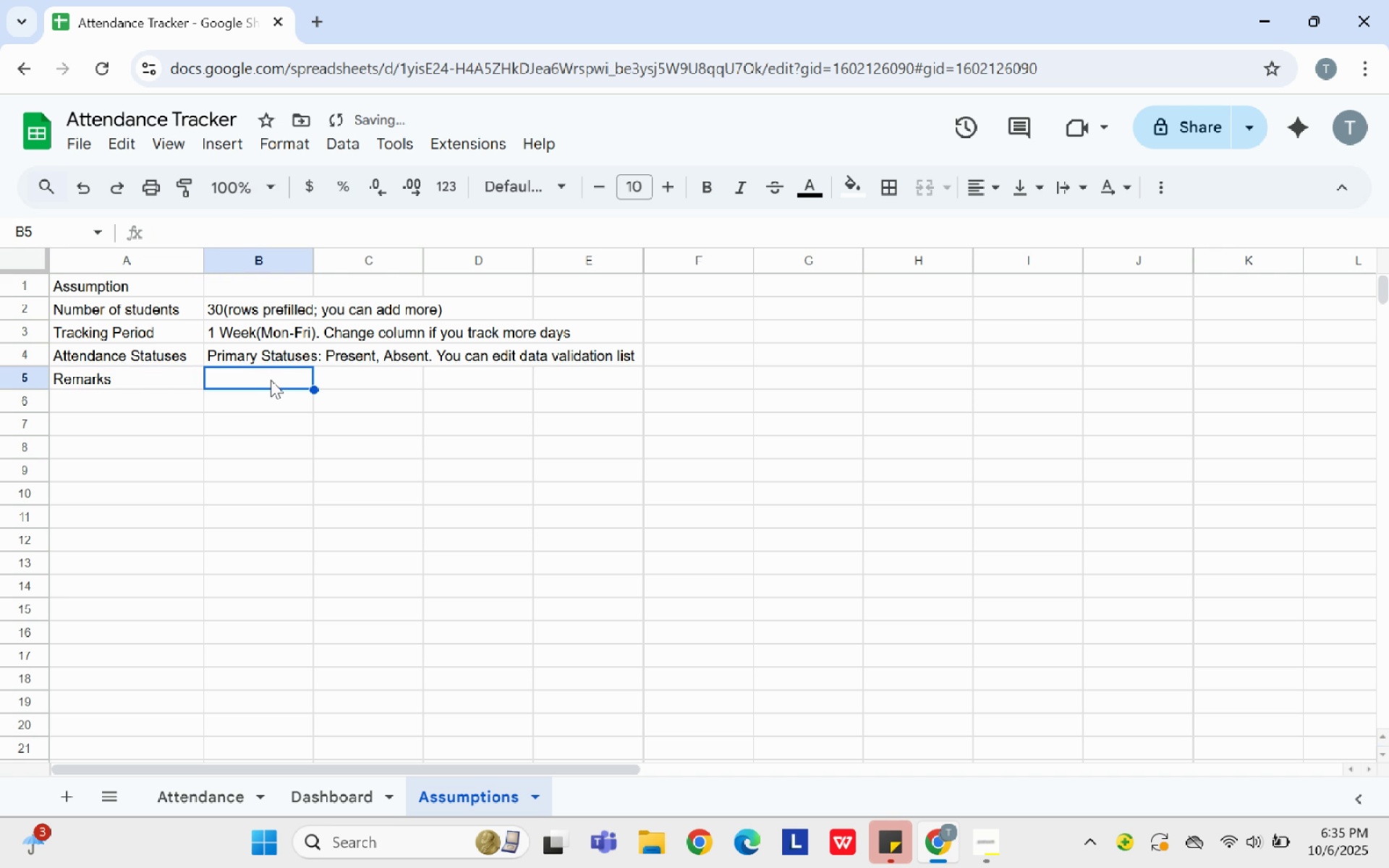 
type(Free text field)
 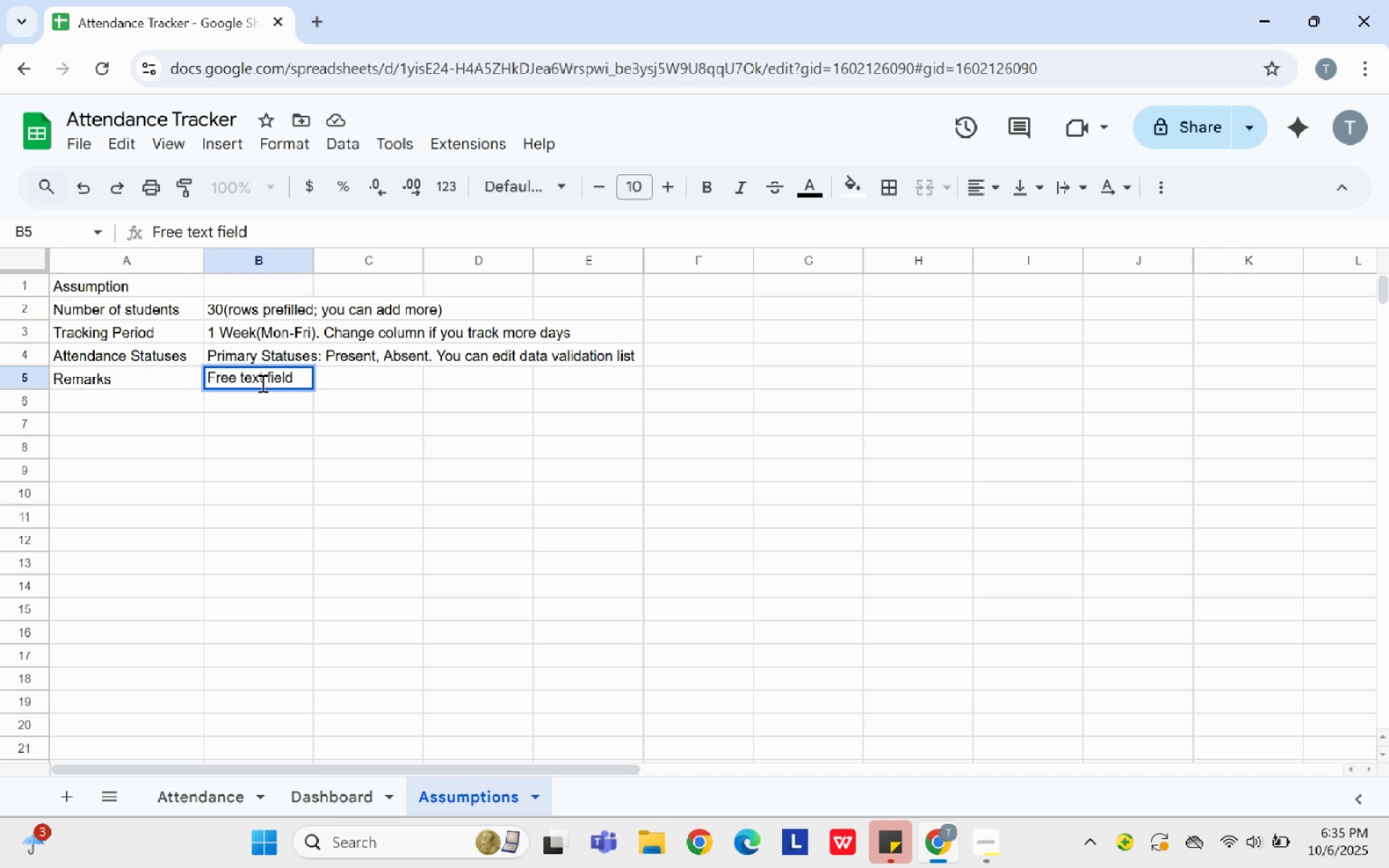 
type( per student per week)
 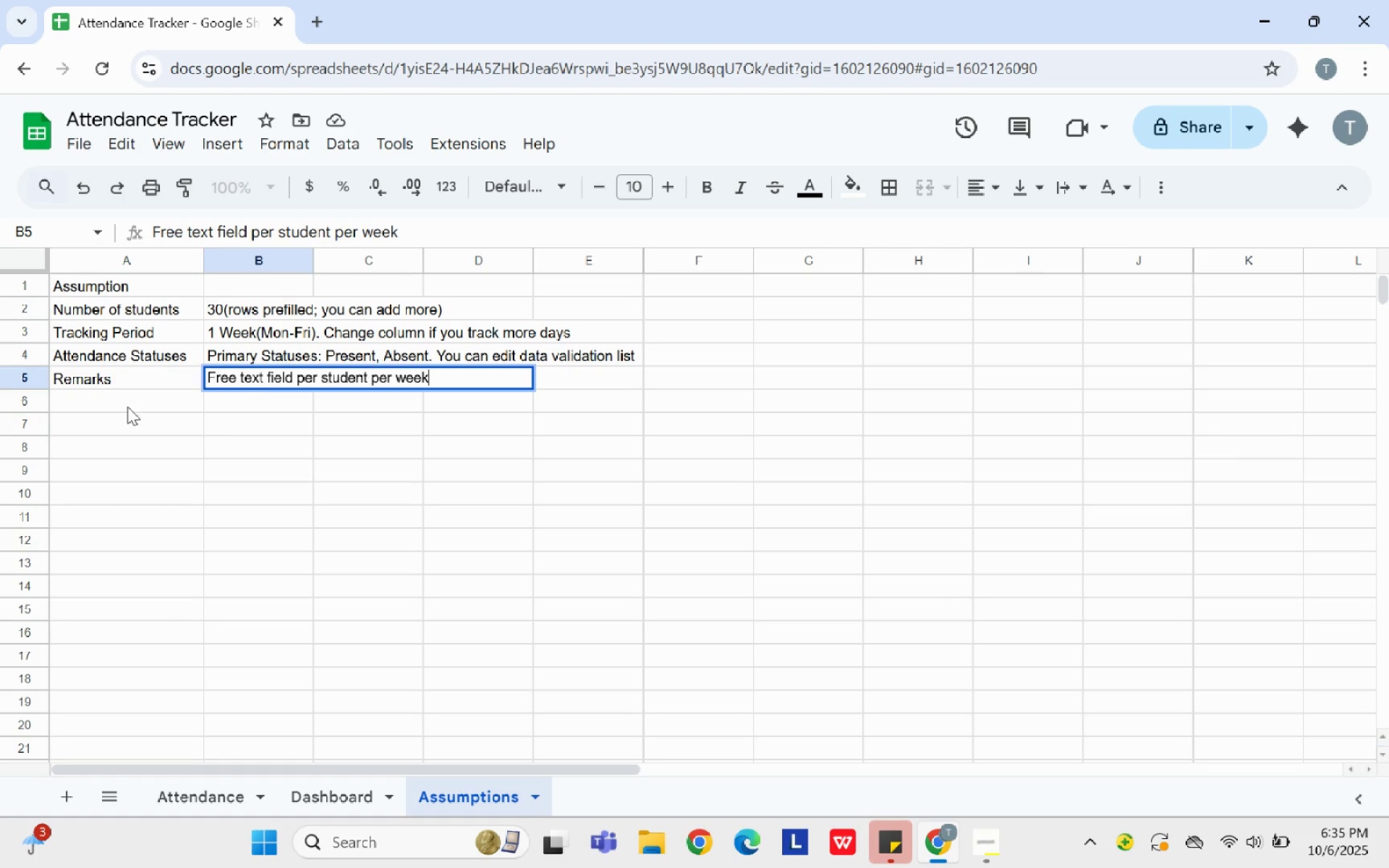 
type(Use Freeze header, wrap text, adn )
key(Backspace)
key(Backspace)
key(Backspace)
 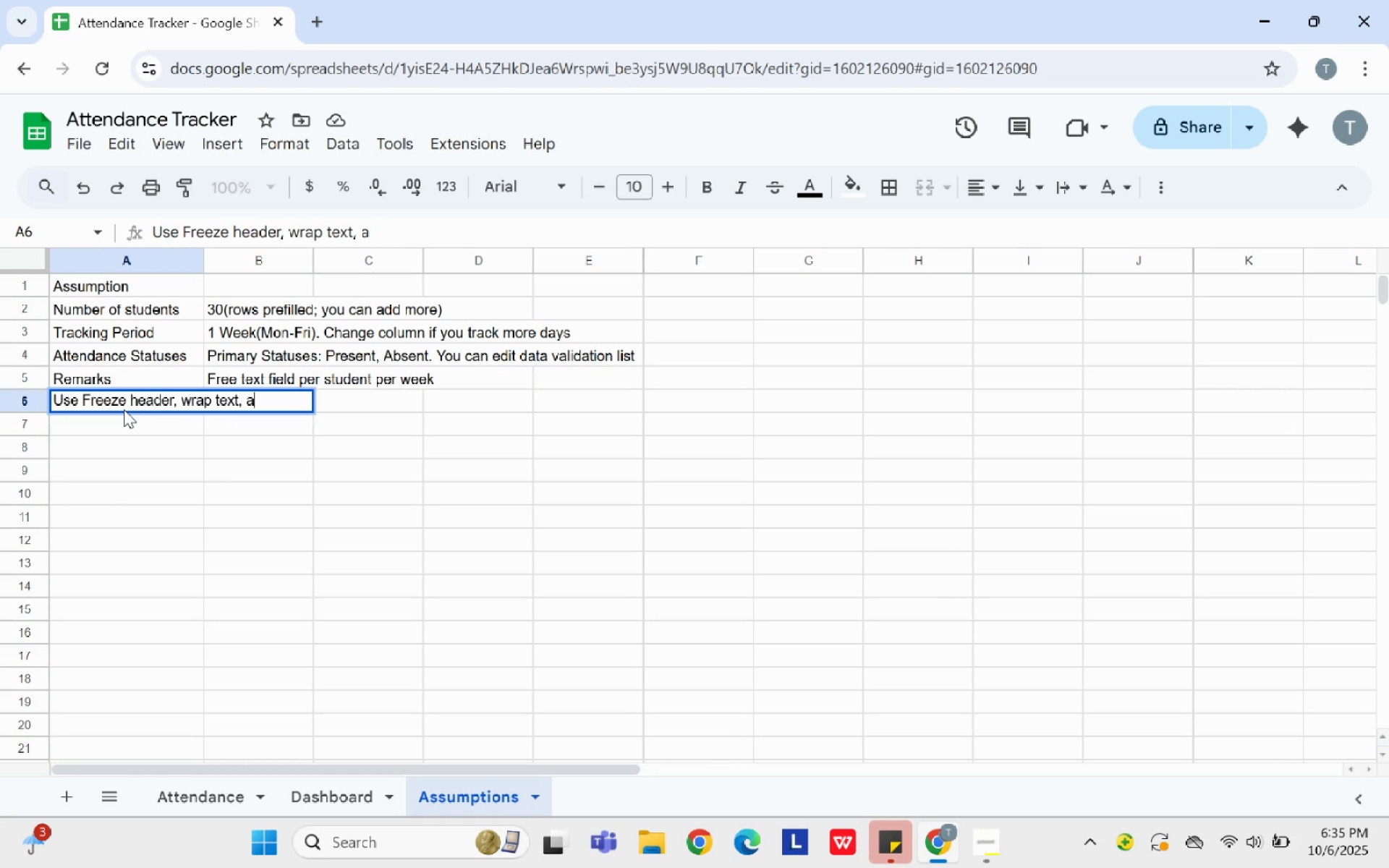 
left_click([218, 424])
 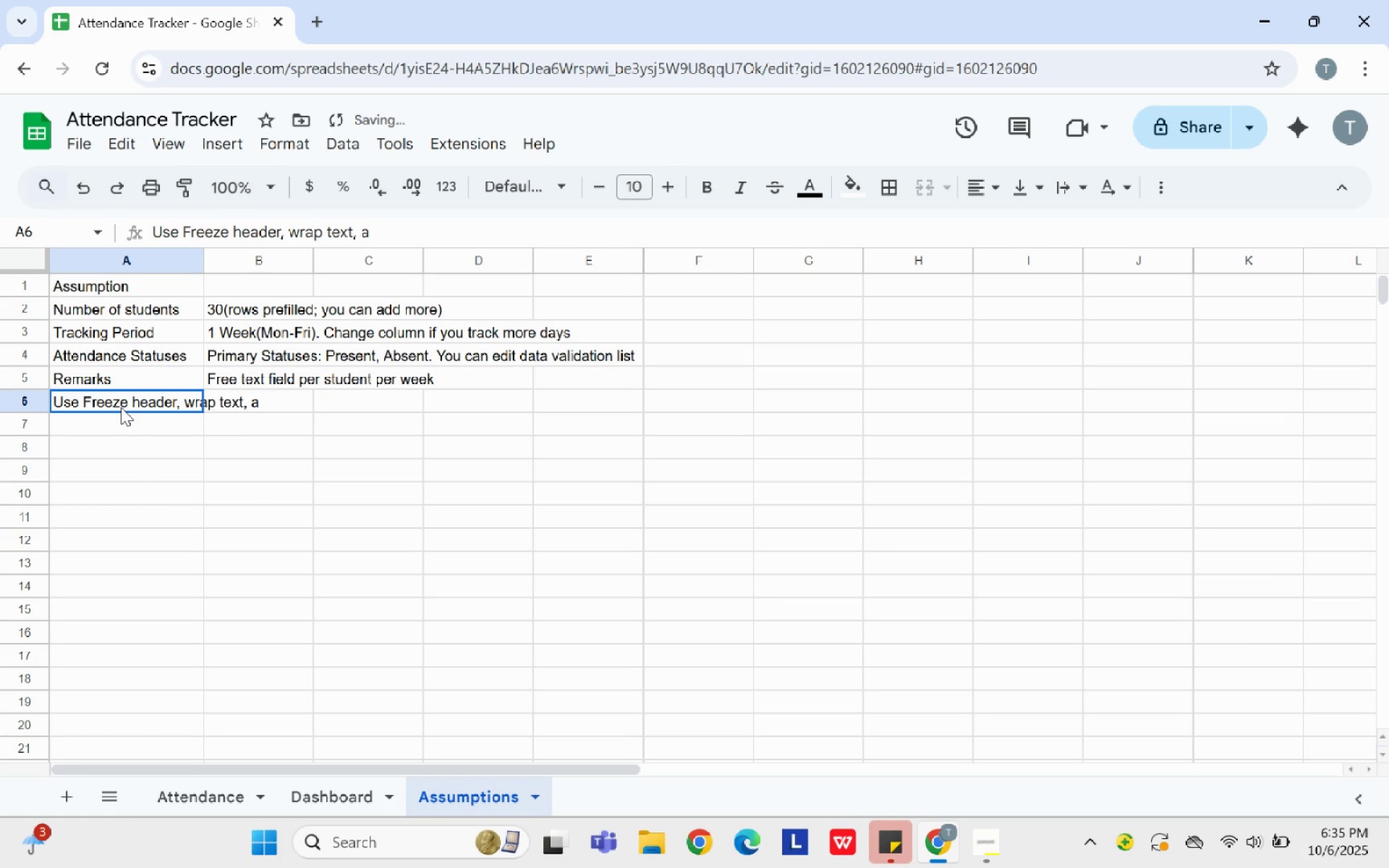 
left_click([121, 407])
 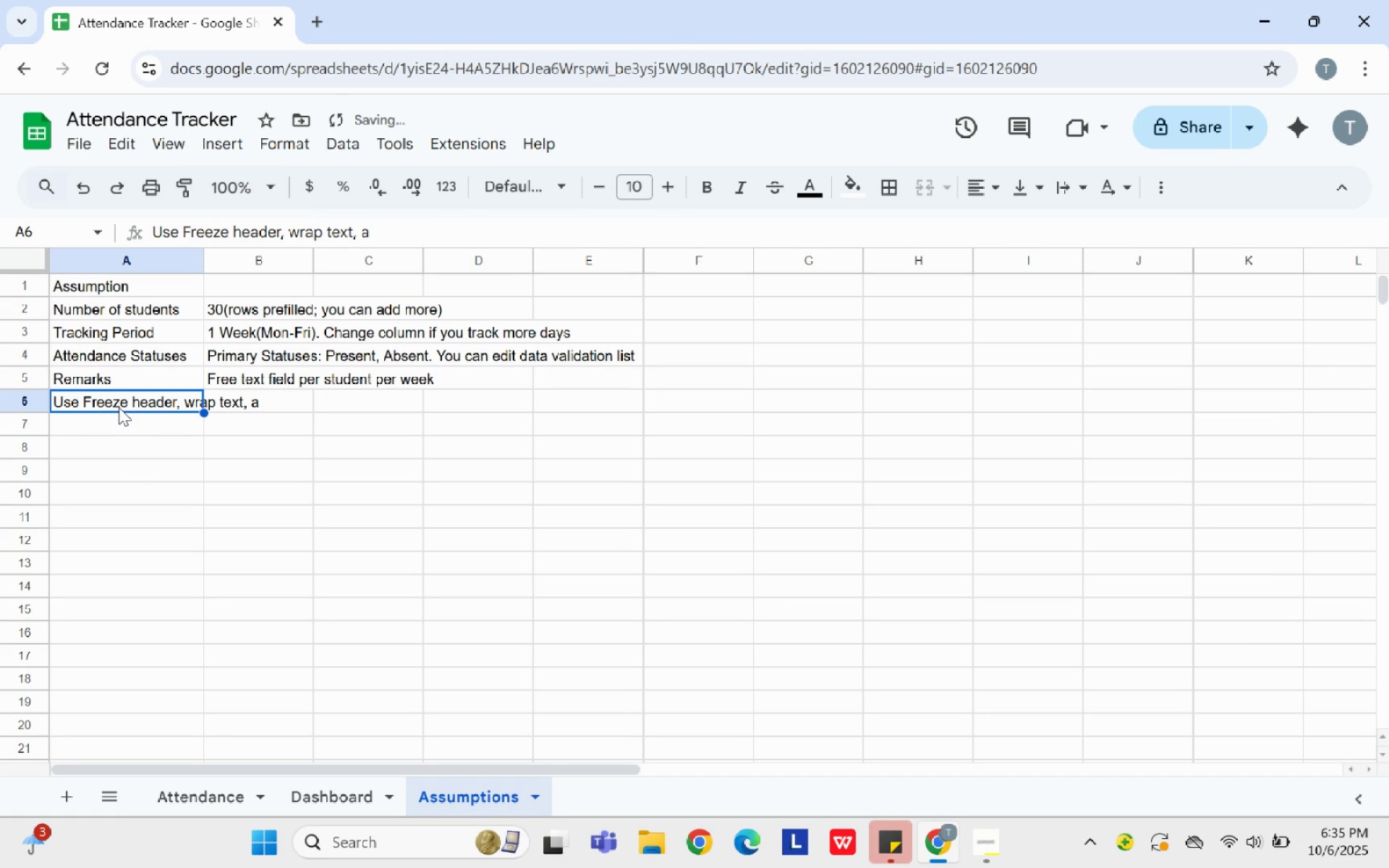 
key(Control+X)
 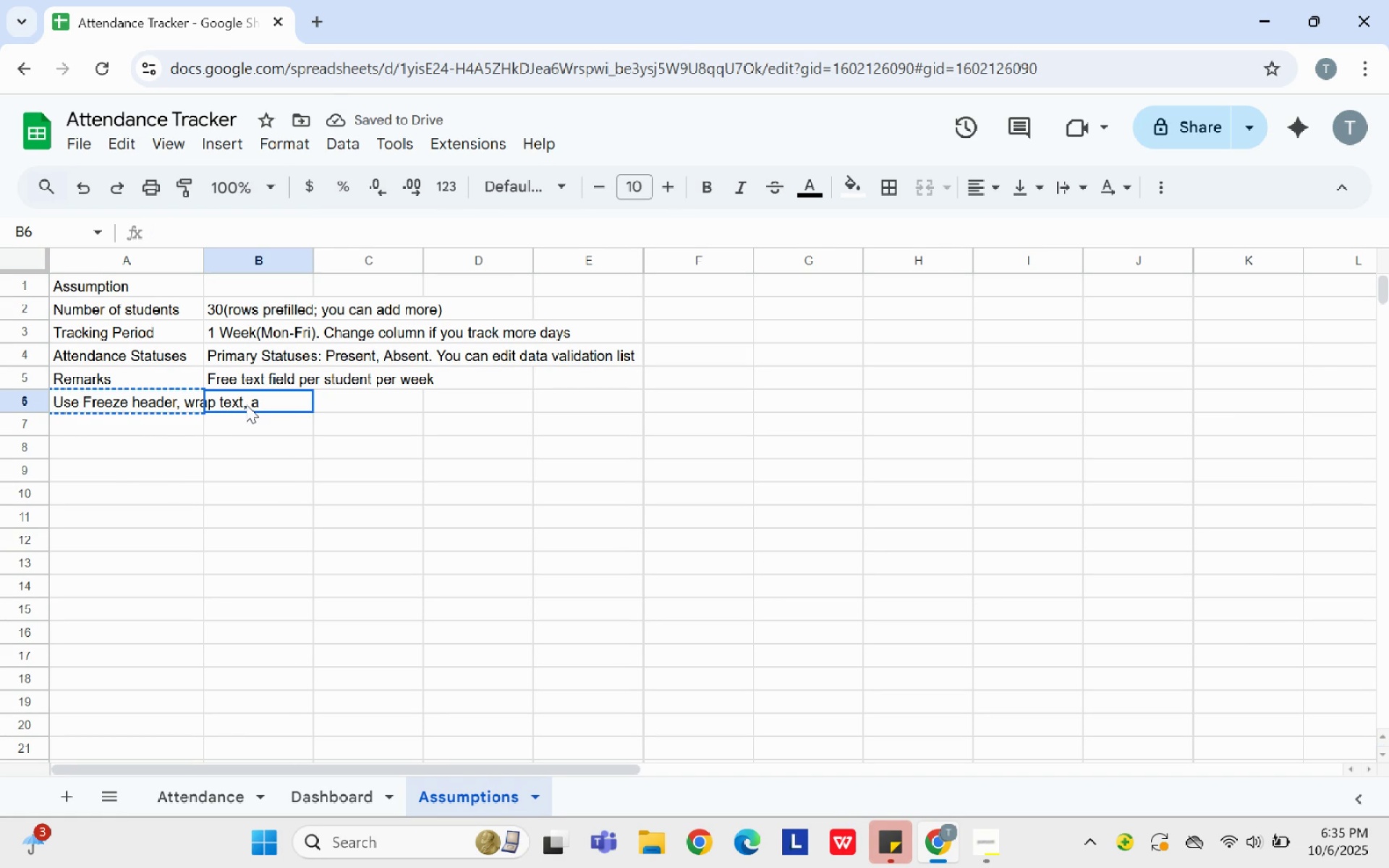 
left_click([246, 404])
 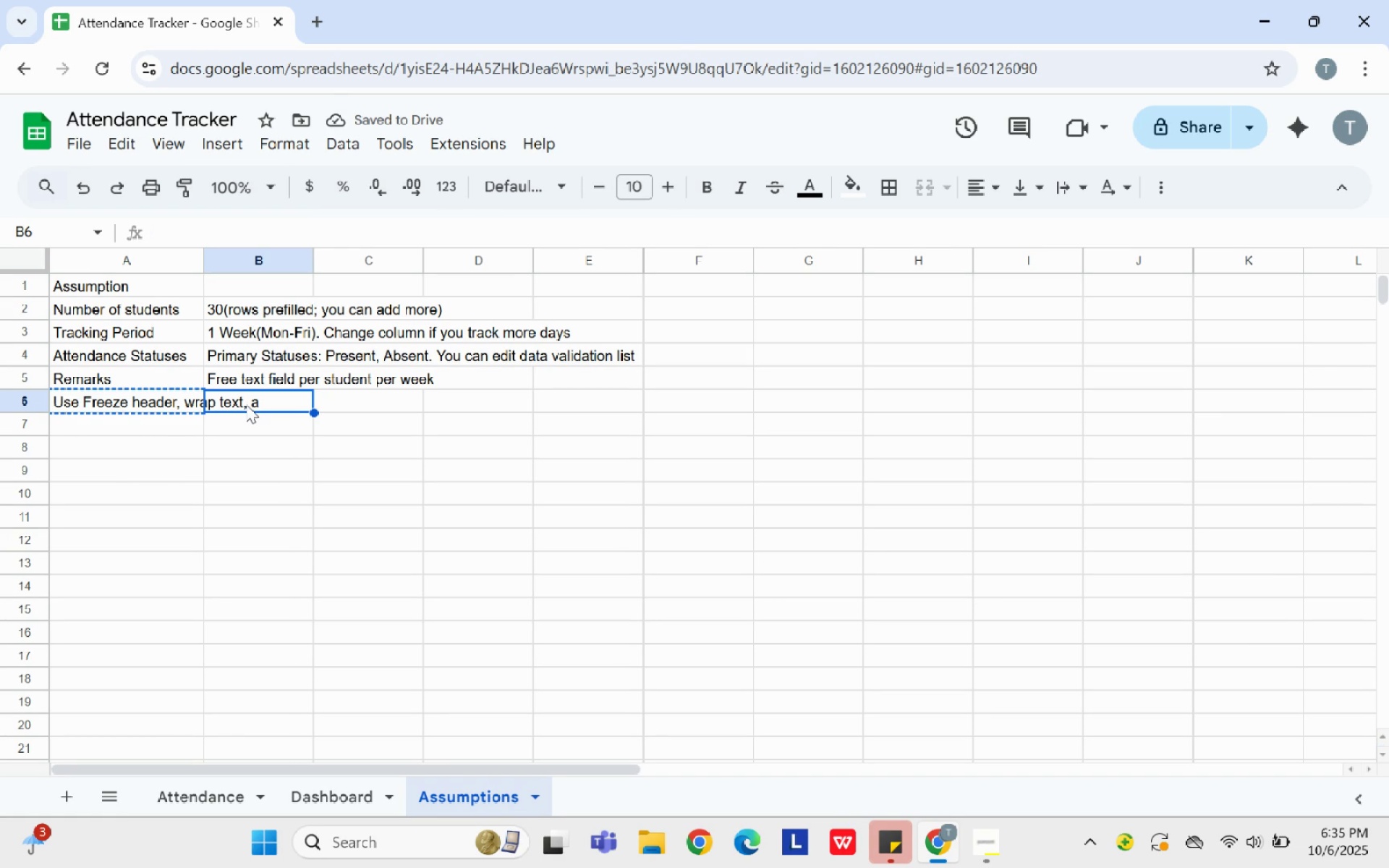 
key(Control+V)
 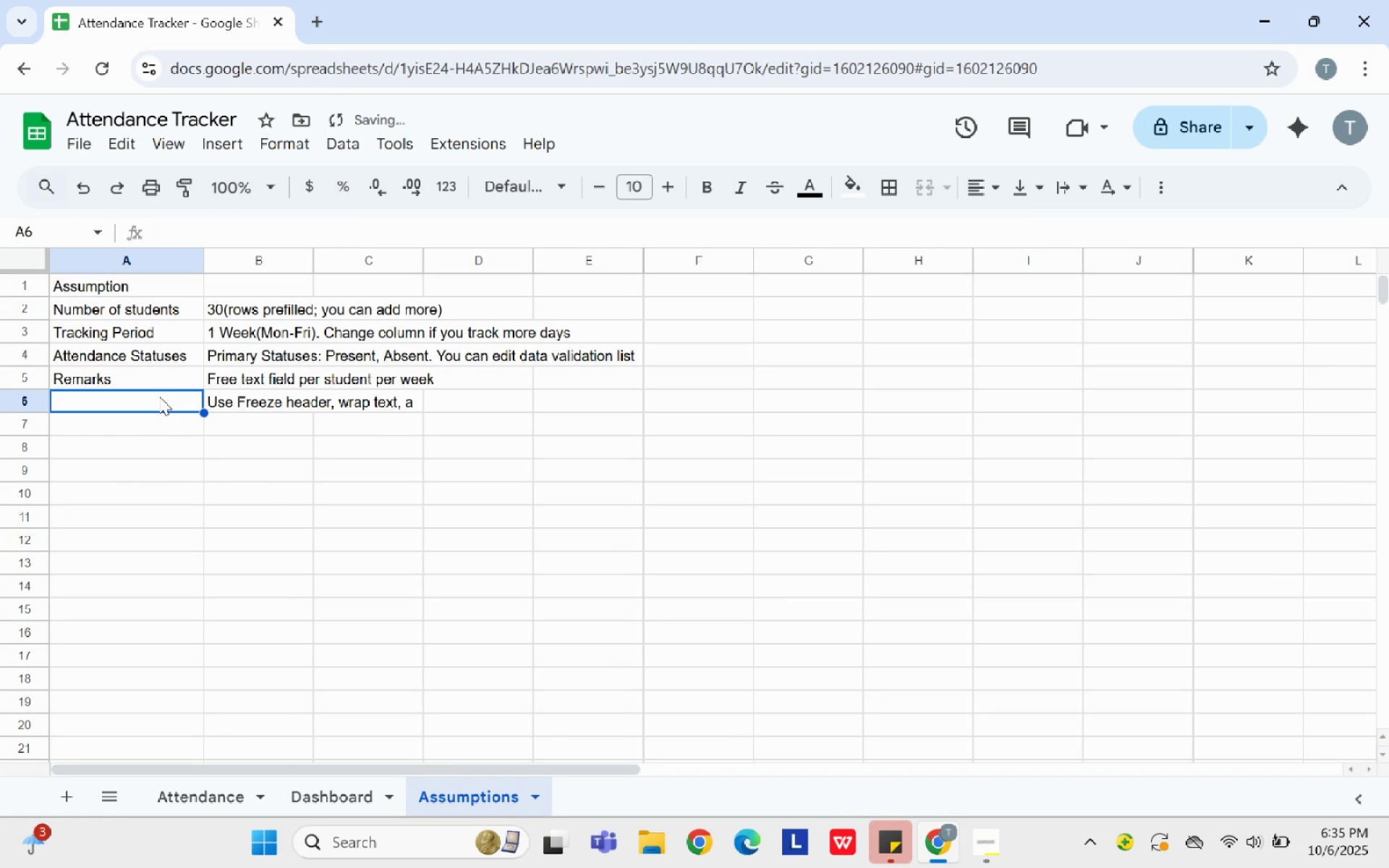 
type(Mobile friendly notes)
 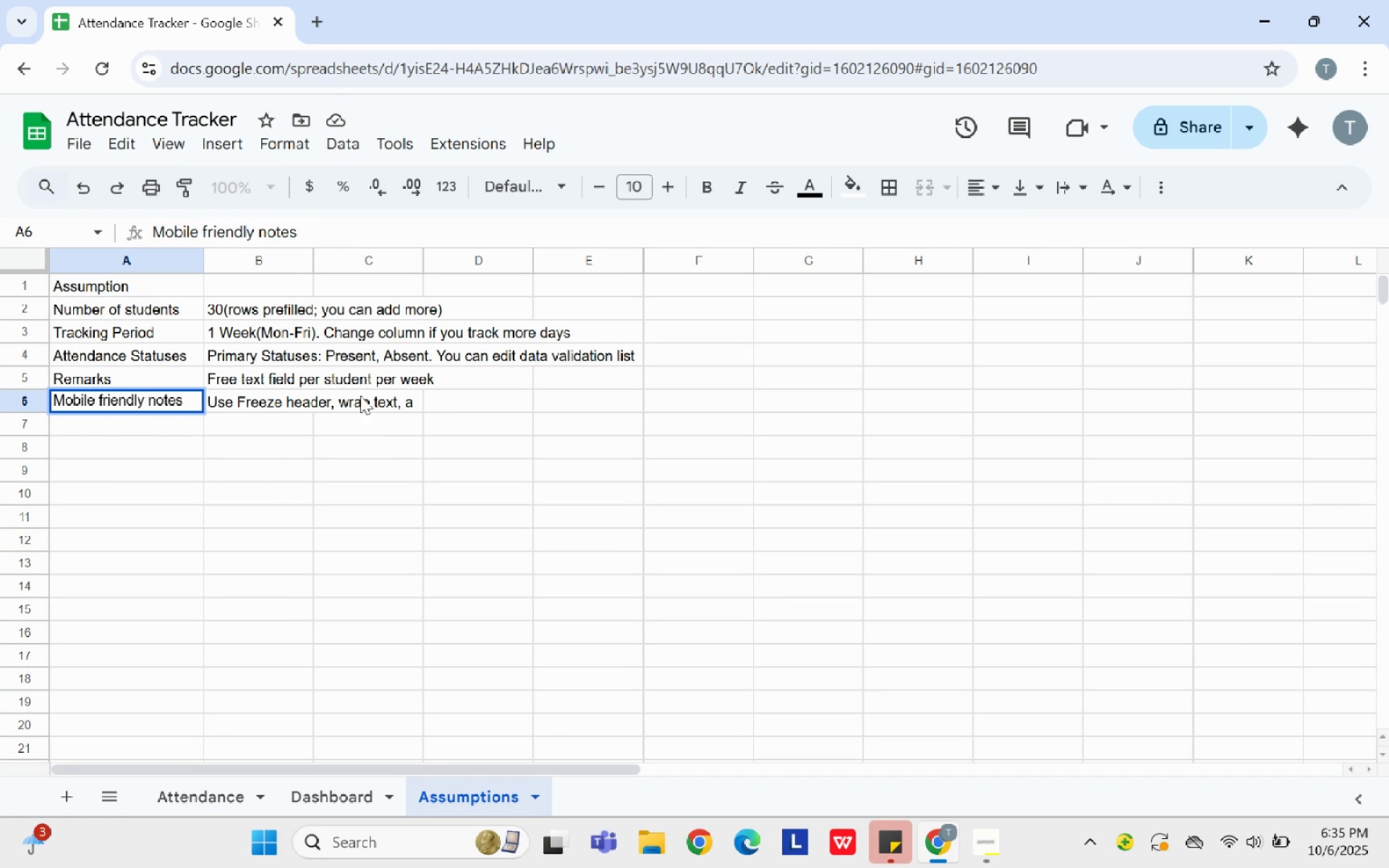 
left_click([284, 400])
 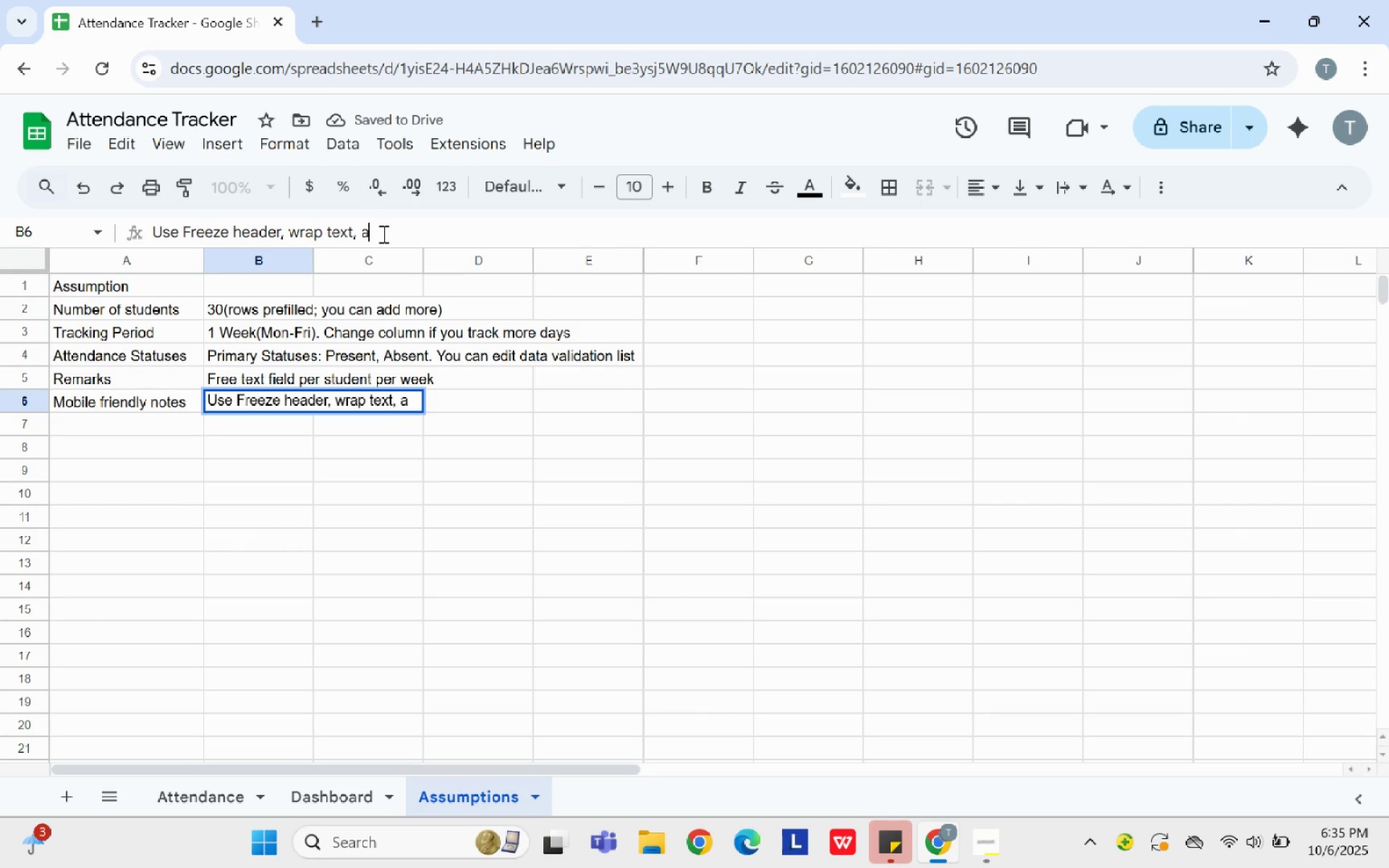 
type(nd compact column widths:)
key(Backspace)
type(;dropdowns and conditional formatting work on mobile in Google sheets app)
 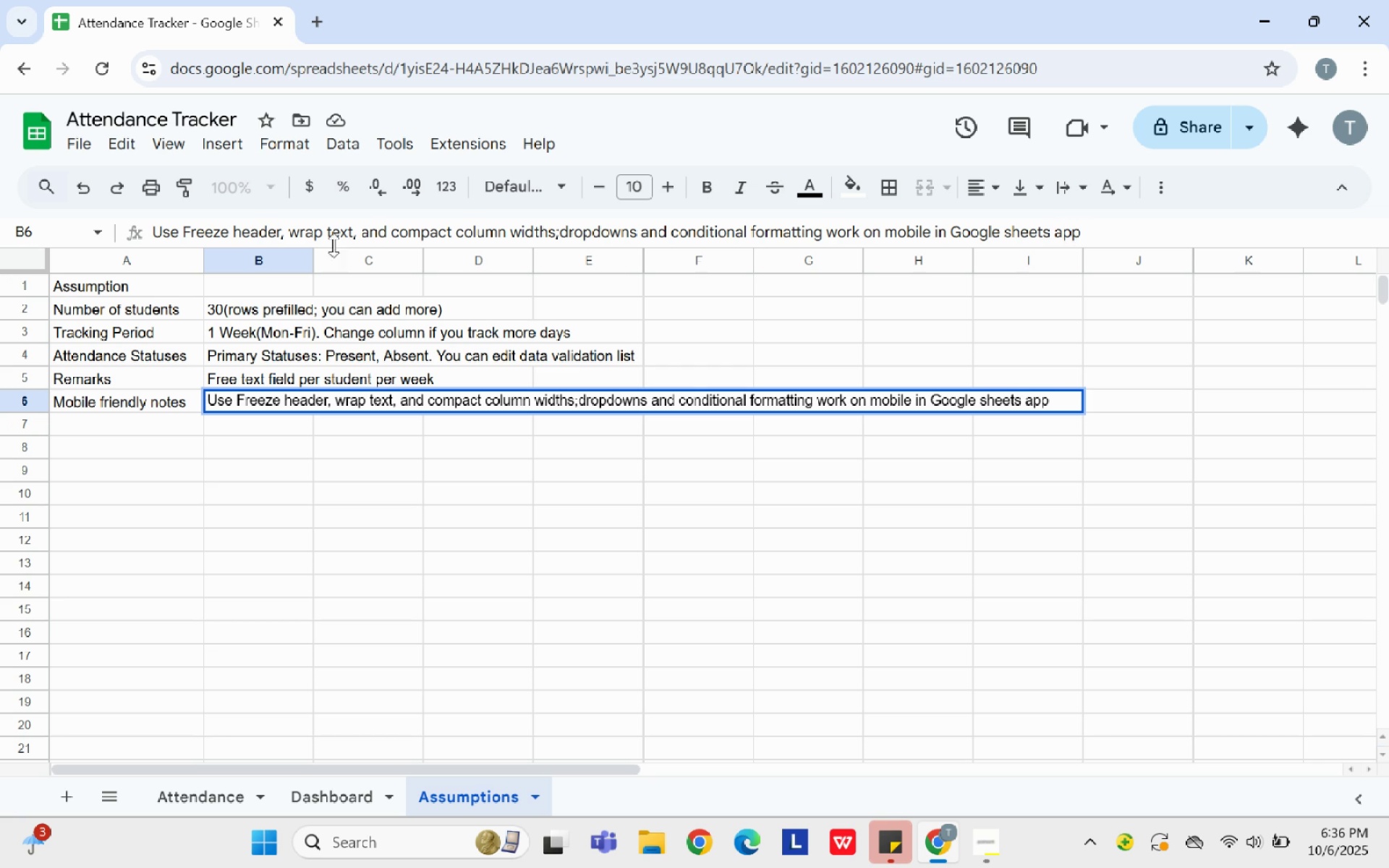 
left_click([99, 430])
 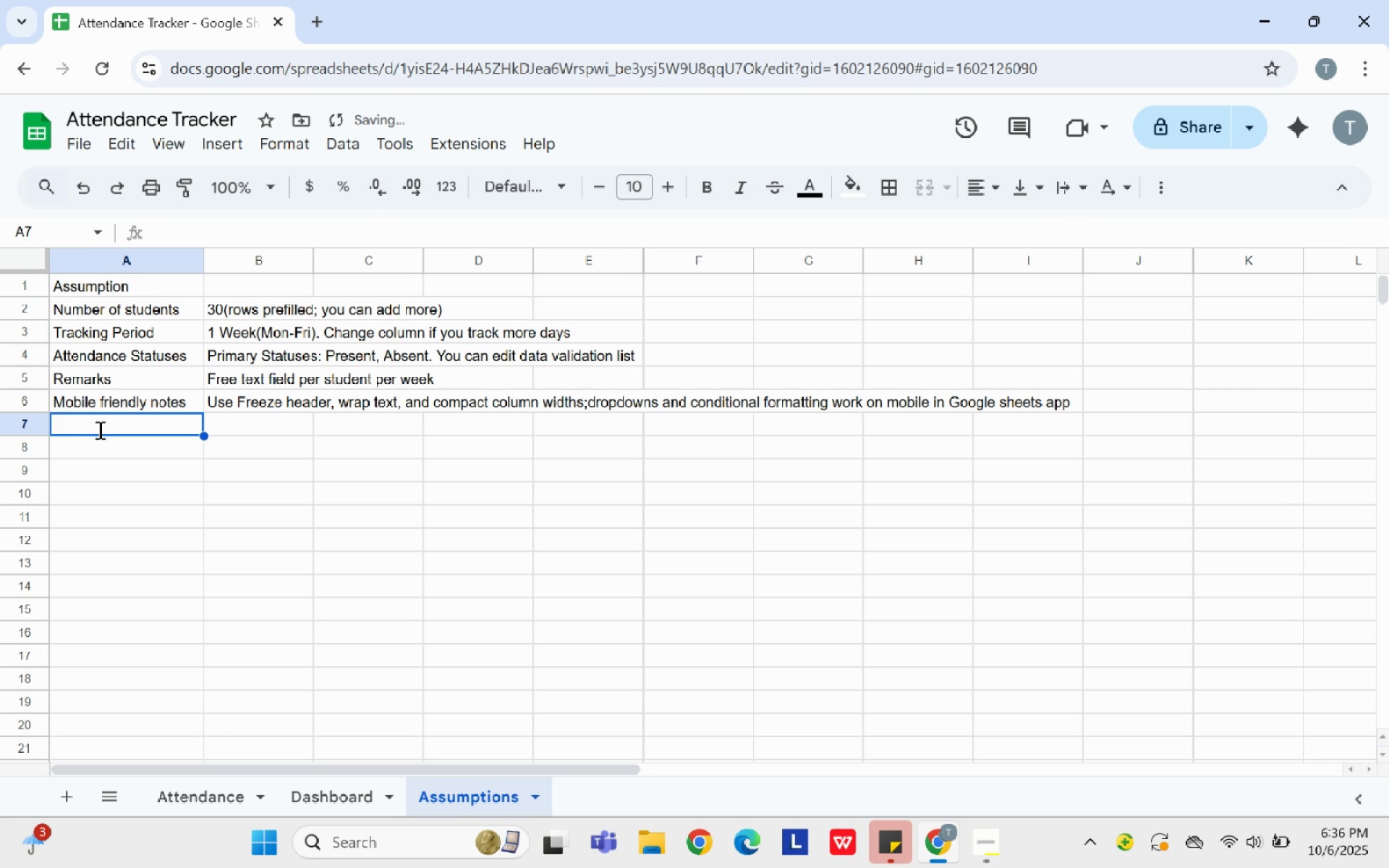 
type(Privacy)
 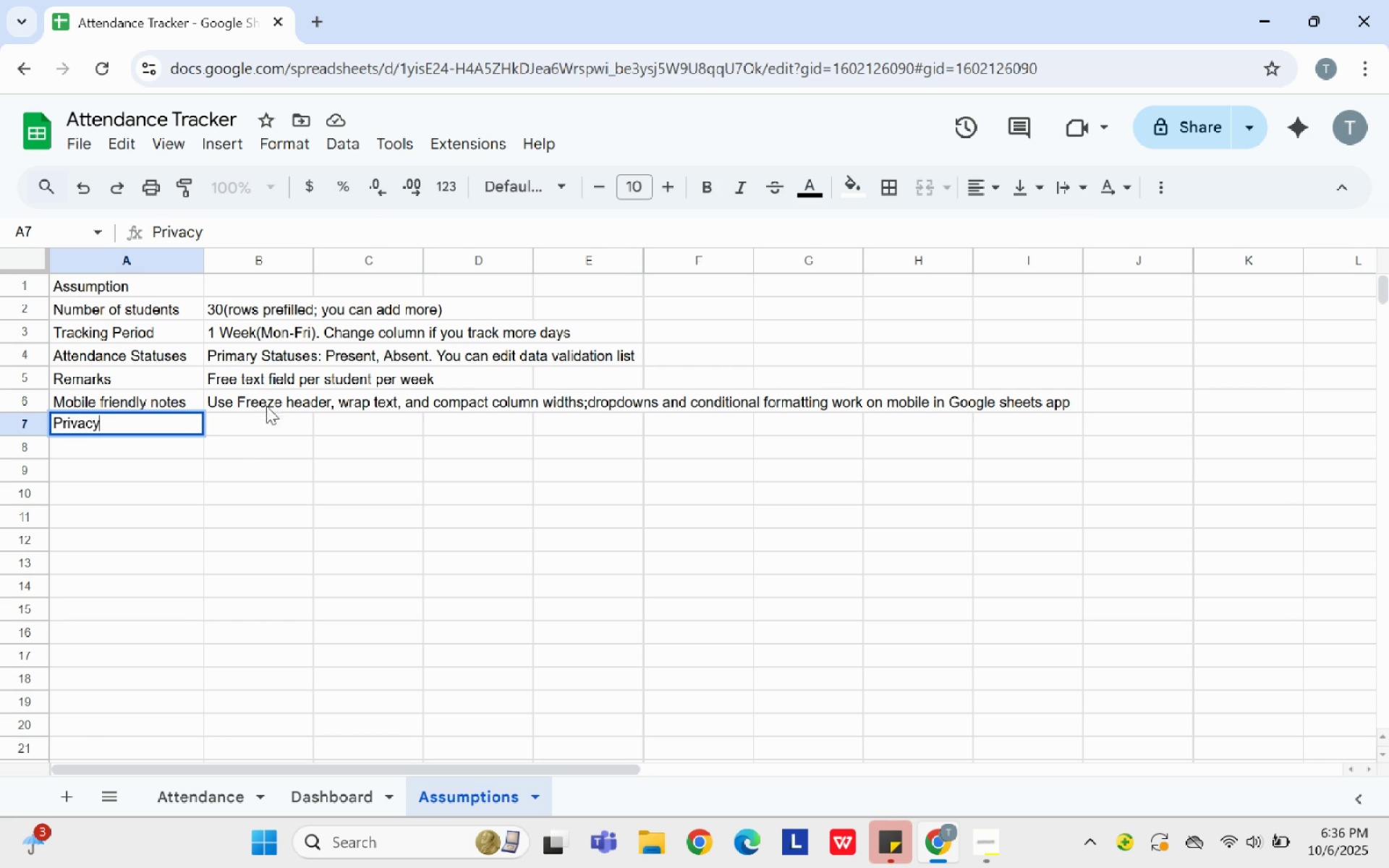 
left_click([269, 430])
 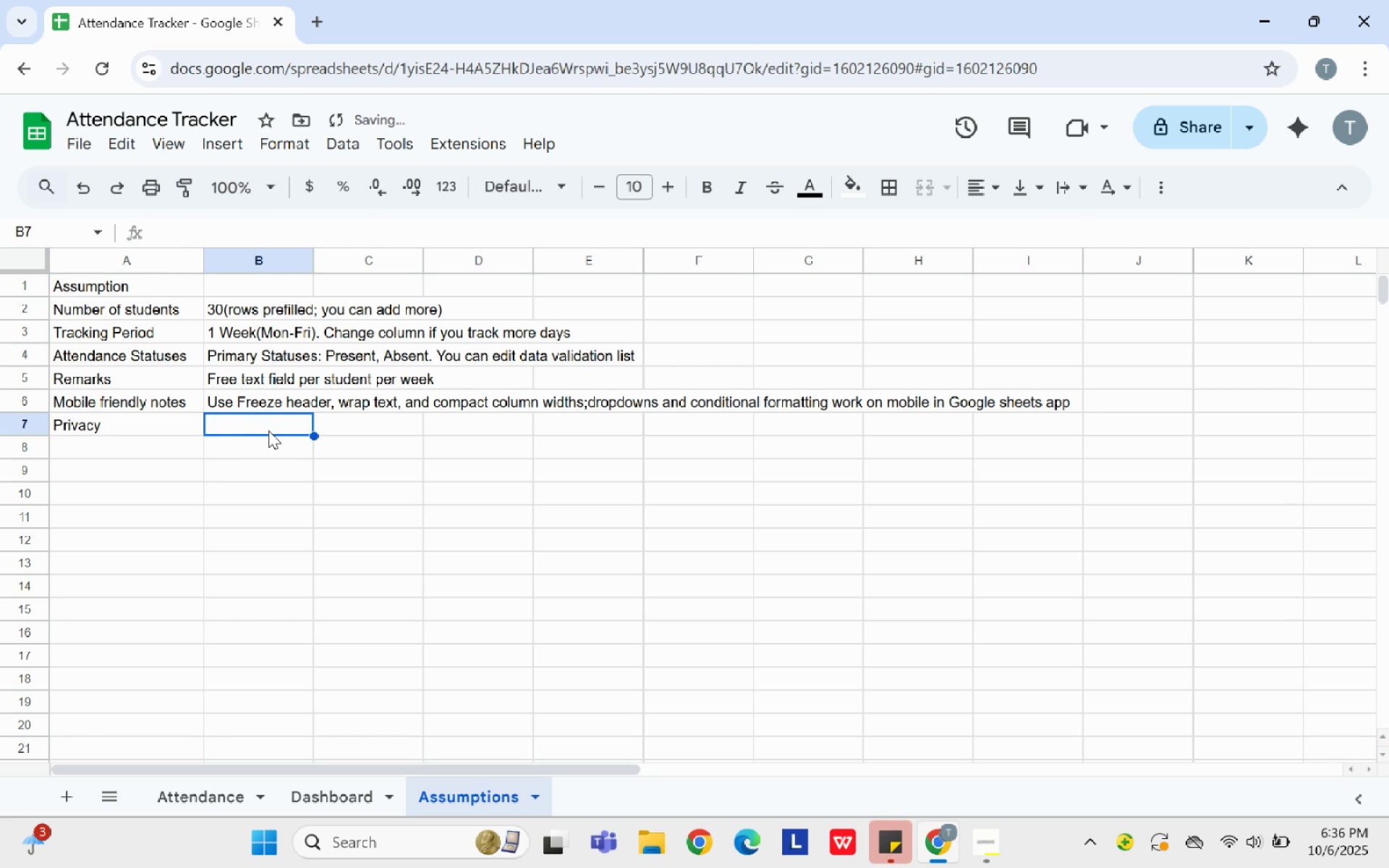 
type(Do not share sensitive studnet)
key(Backspace)
key(Backspace)
key(Backspace)
type(ent info publicly)
 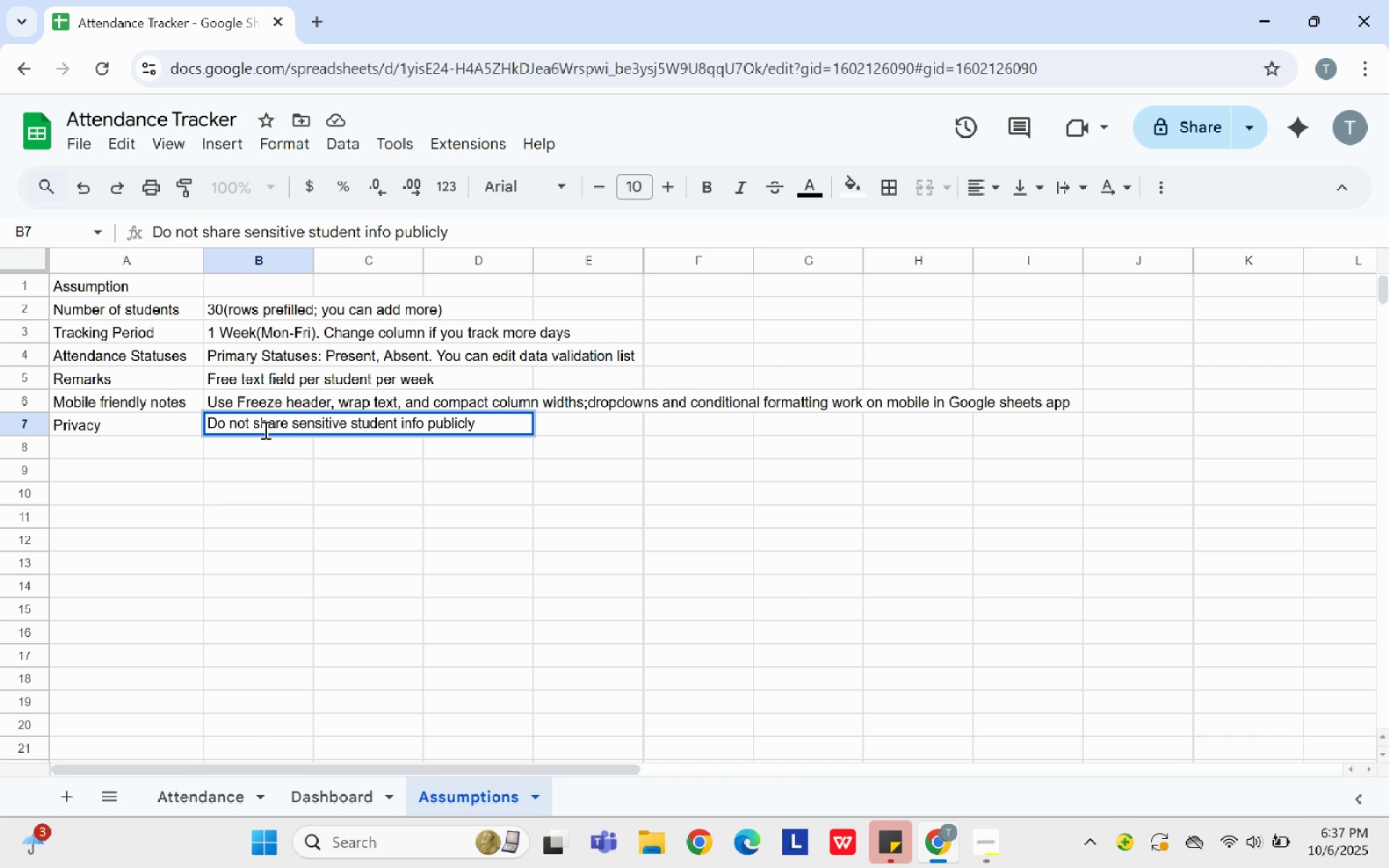 
type(. Use Google Classrrom)
 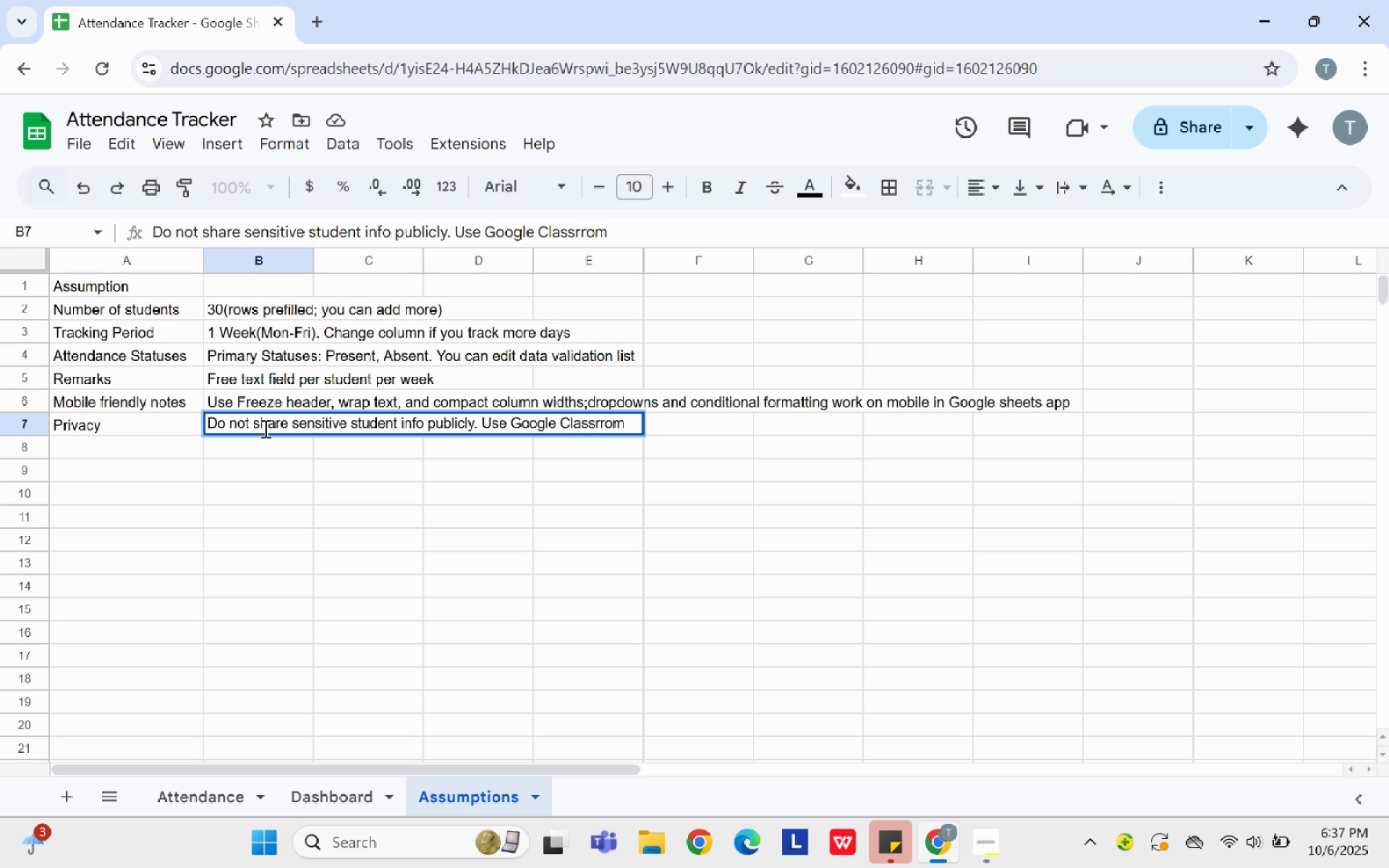 
wait(16.89)
 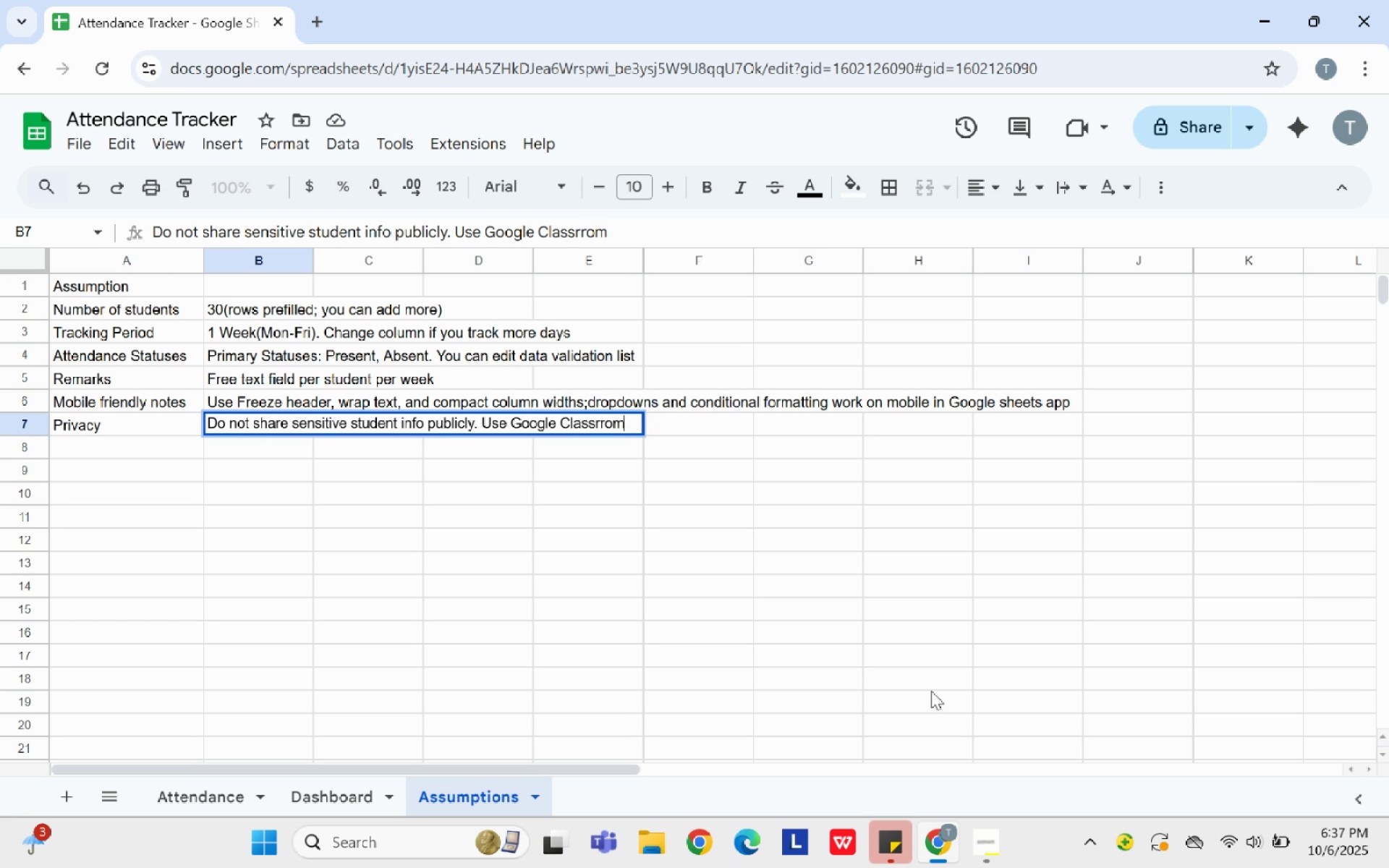 
key(Backspace)
key(Backspace)
key(Backspace)
type(oom)
 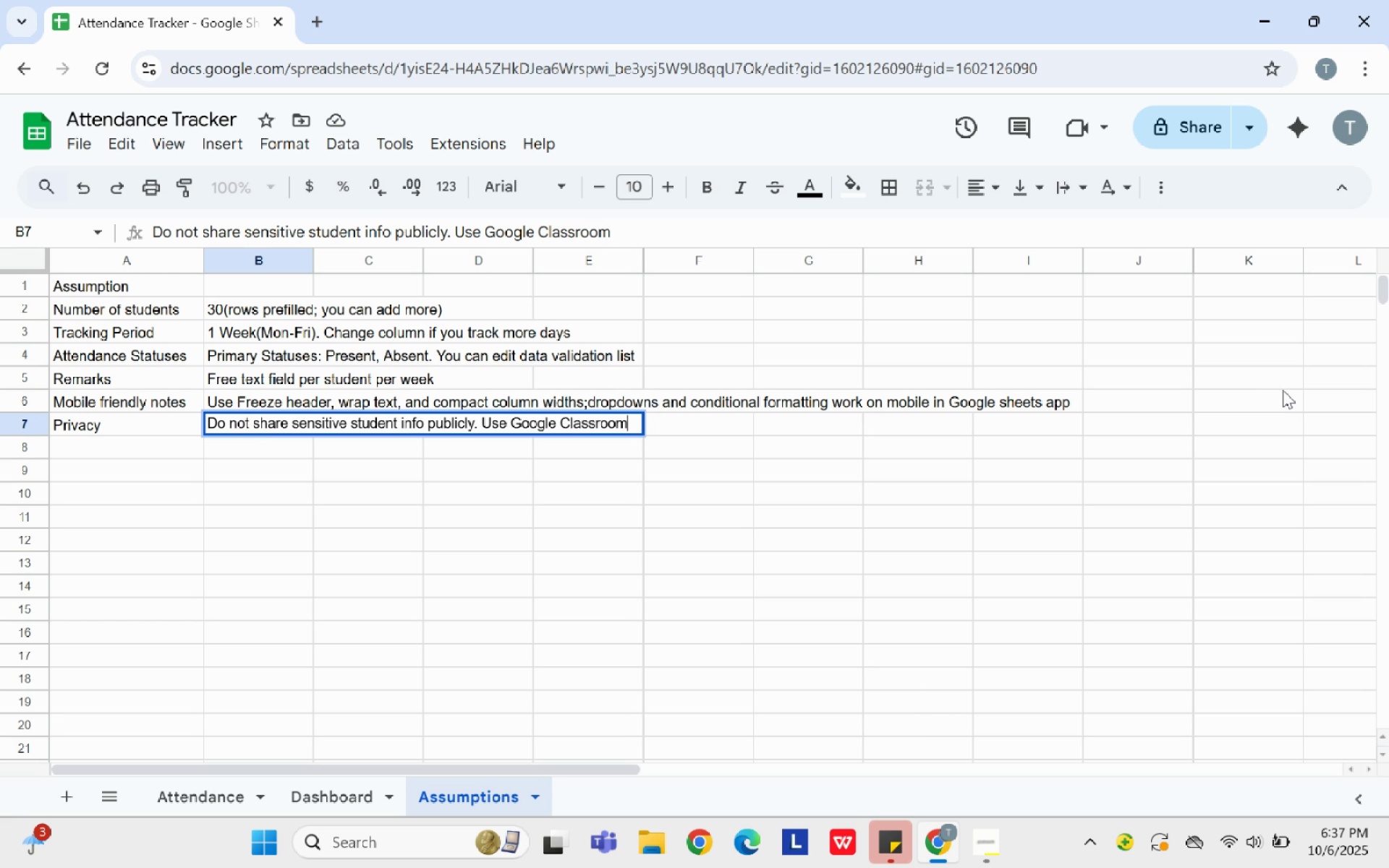 
type( to i)
key(Backspace)
type(limit)
 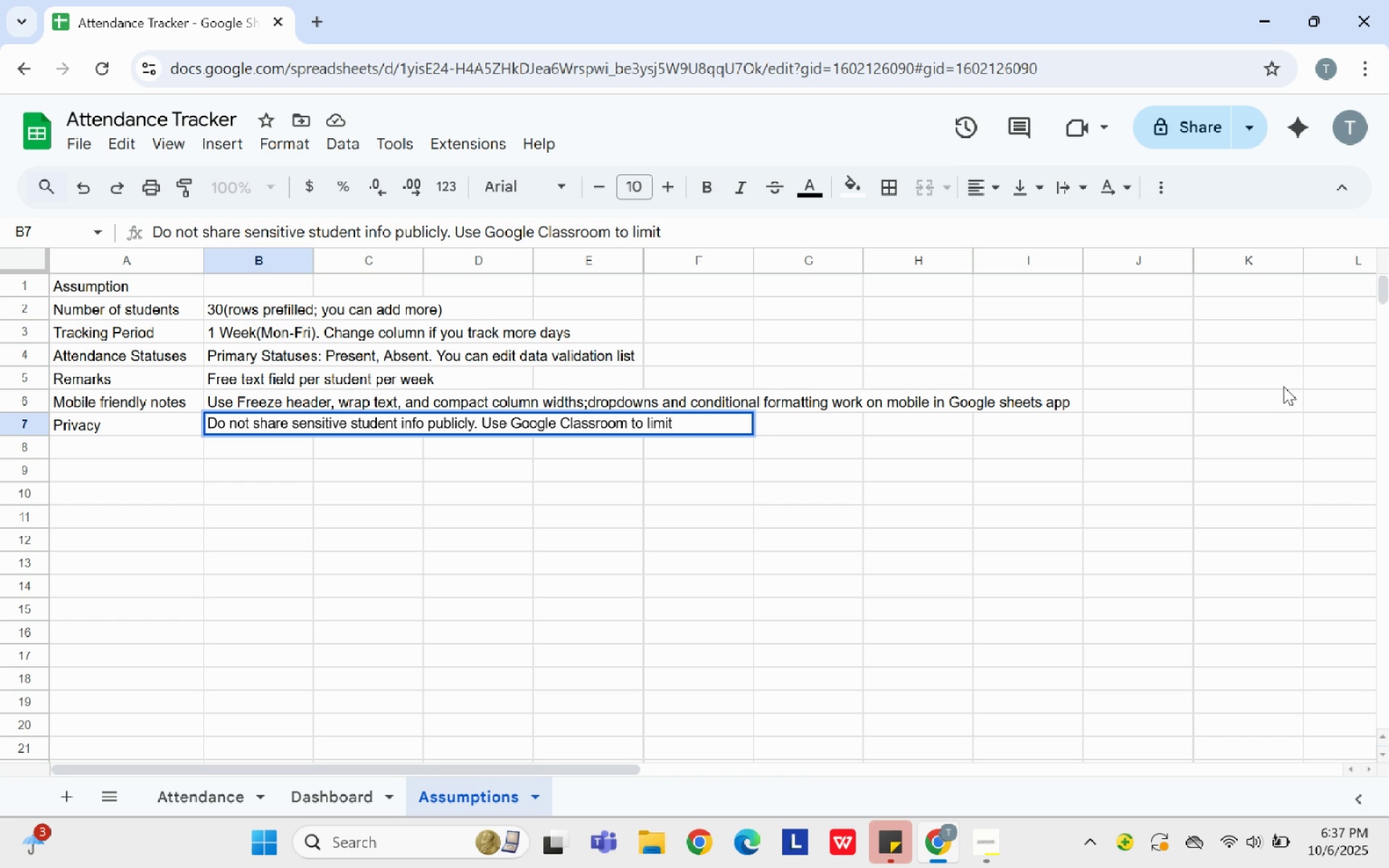 
wait(5.08)
 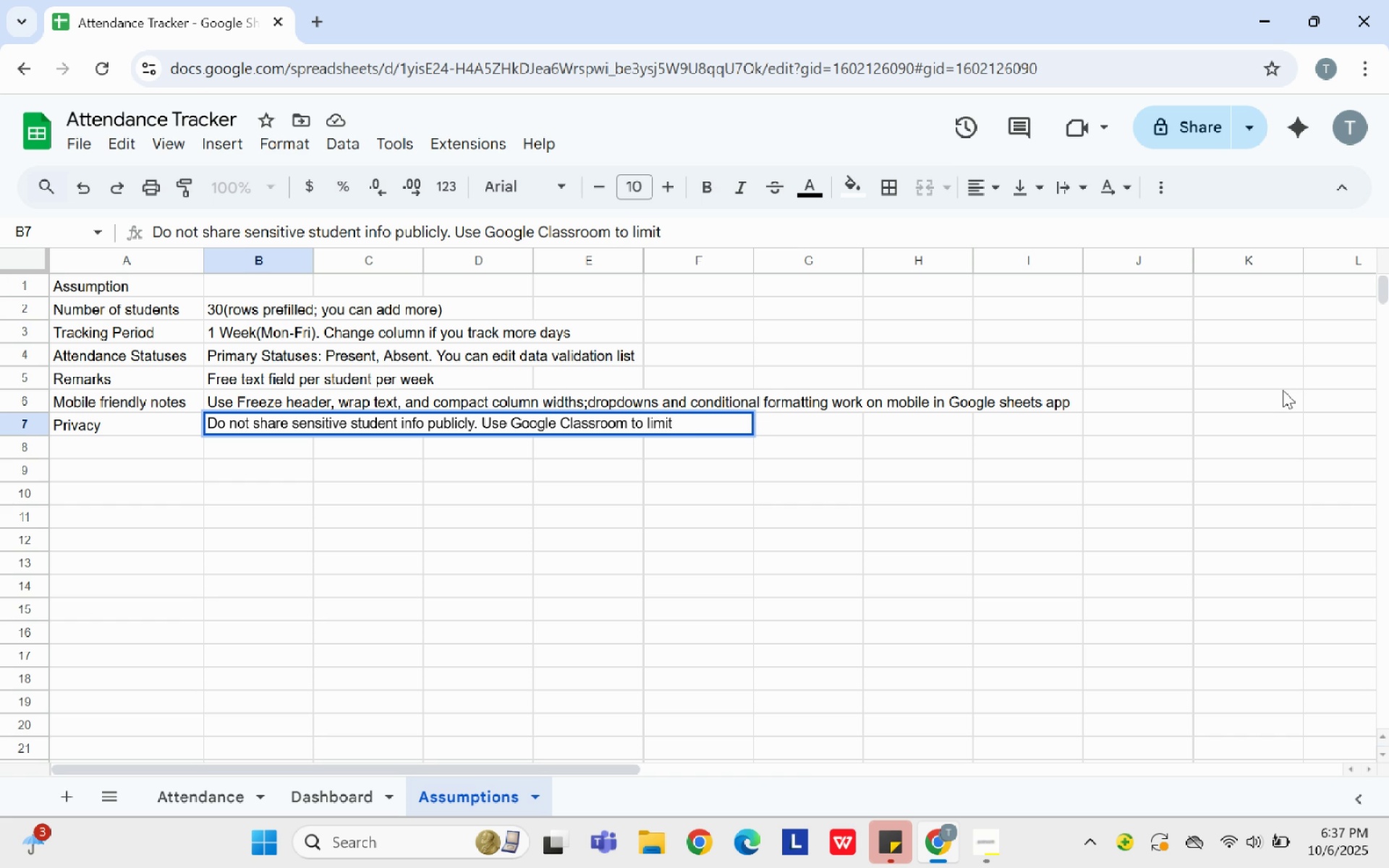 
type( access)
 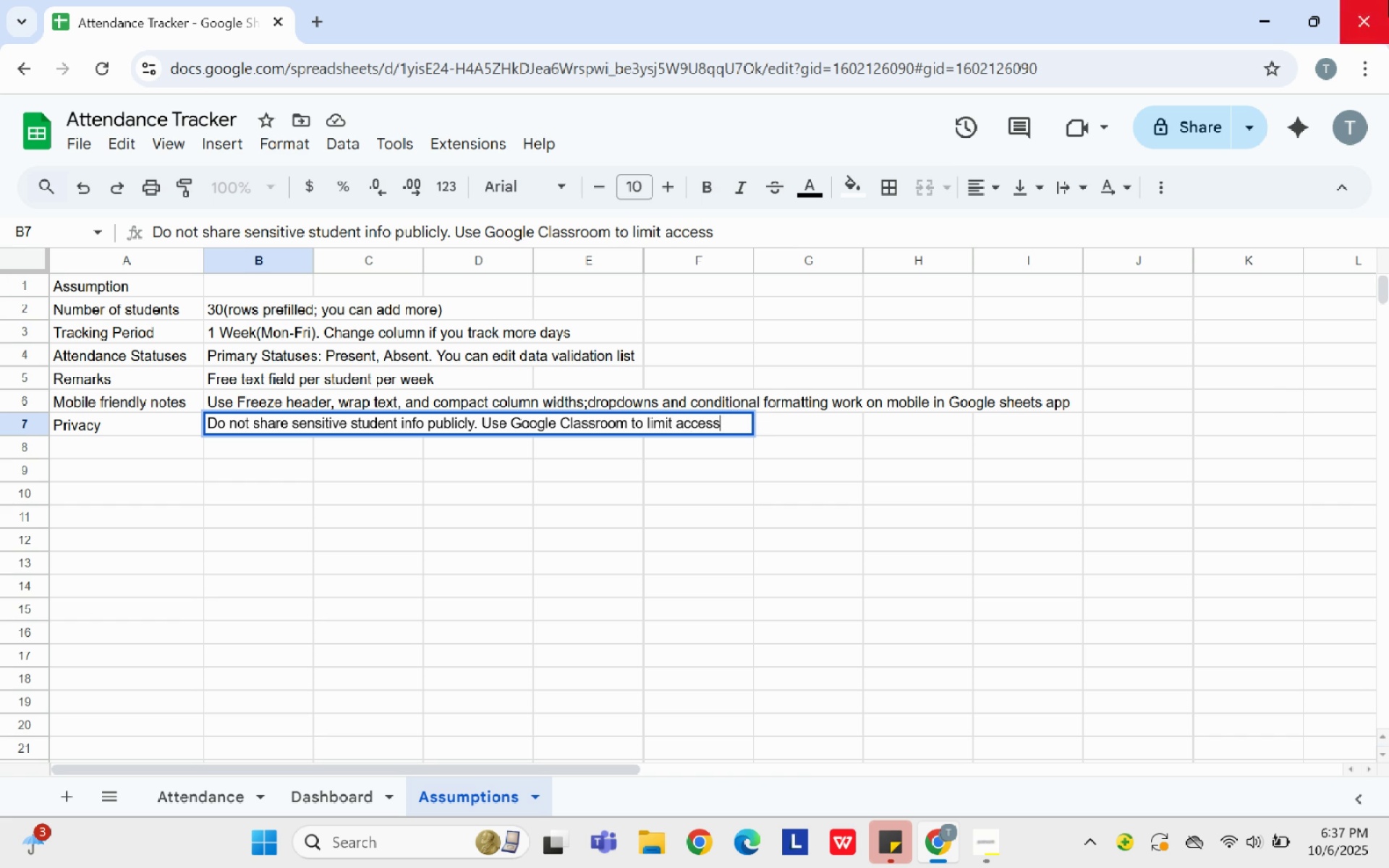 
key(Period)
 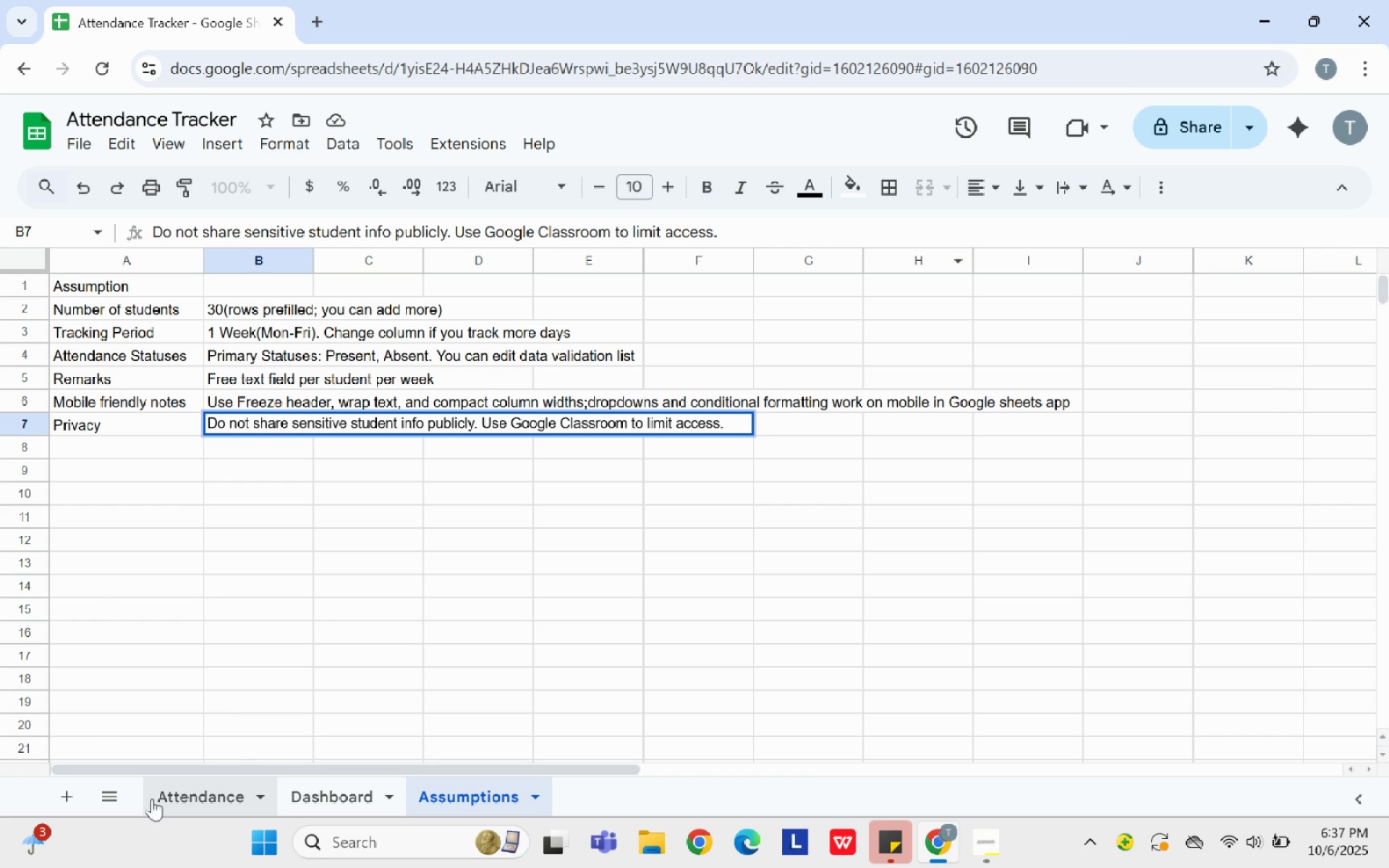 
left_click([152, 803])
 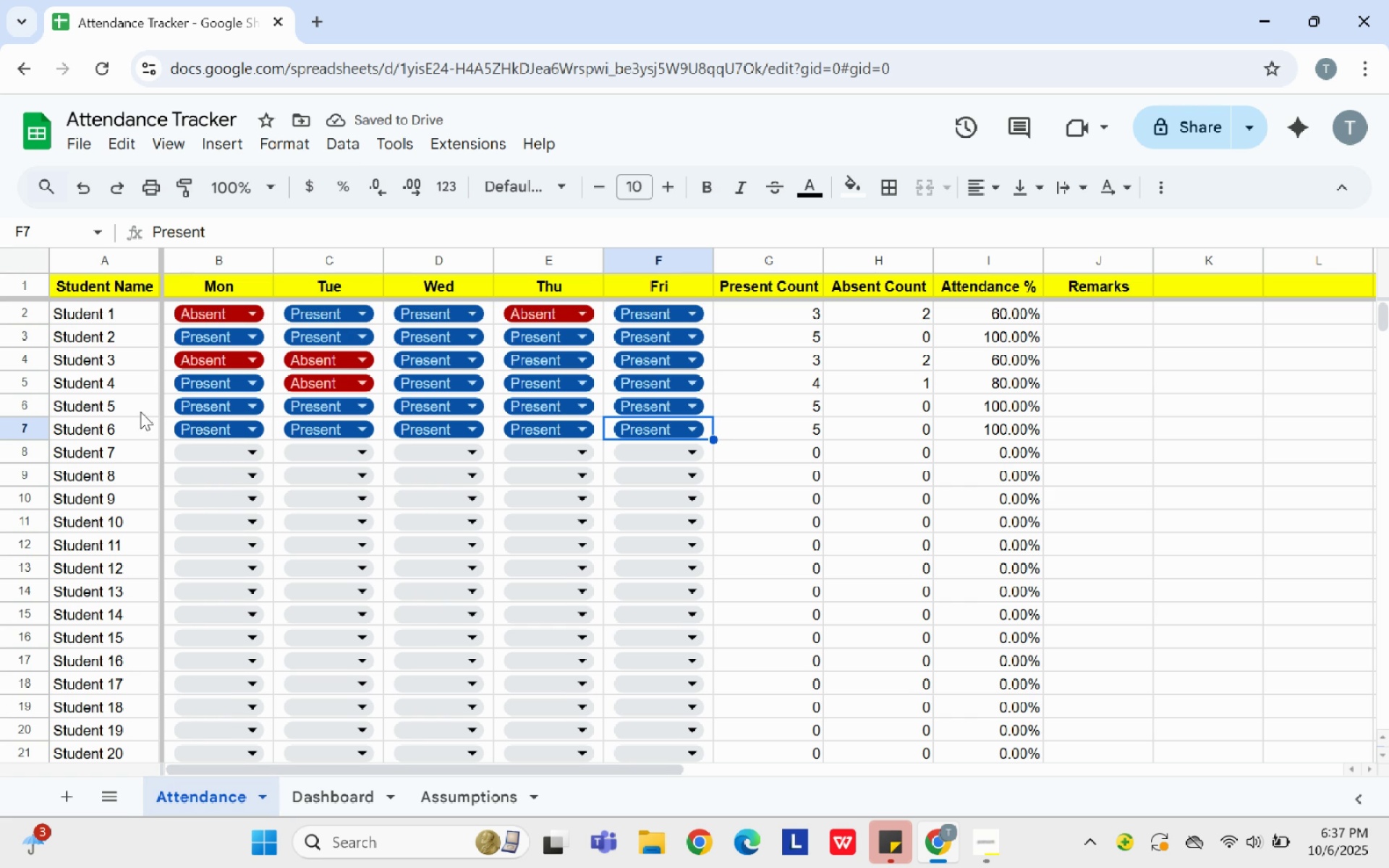 
wait(6.3)
 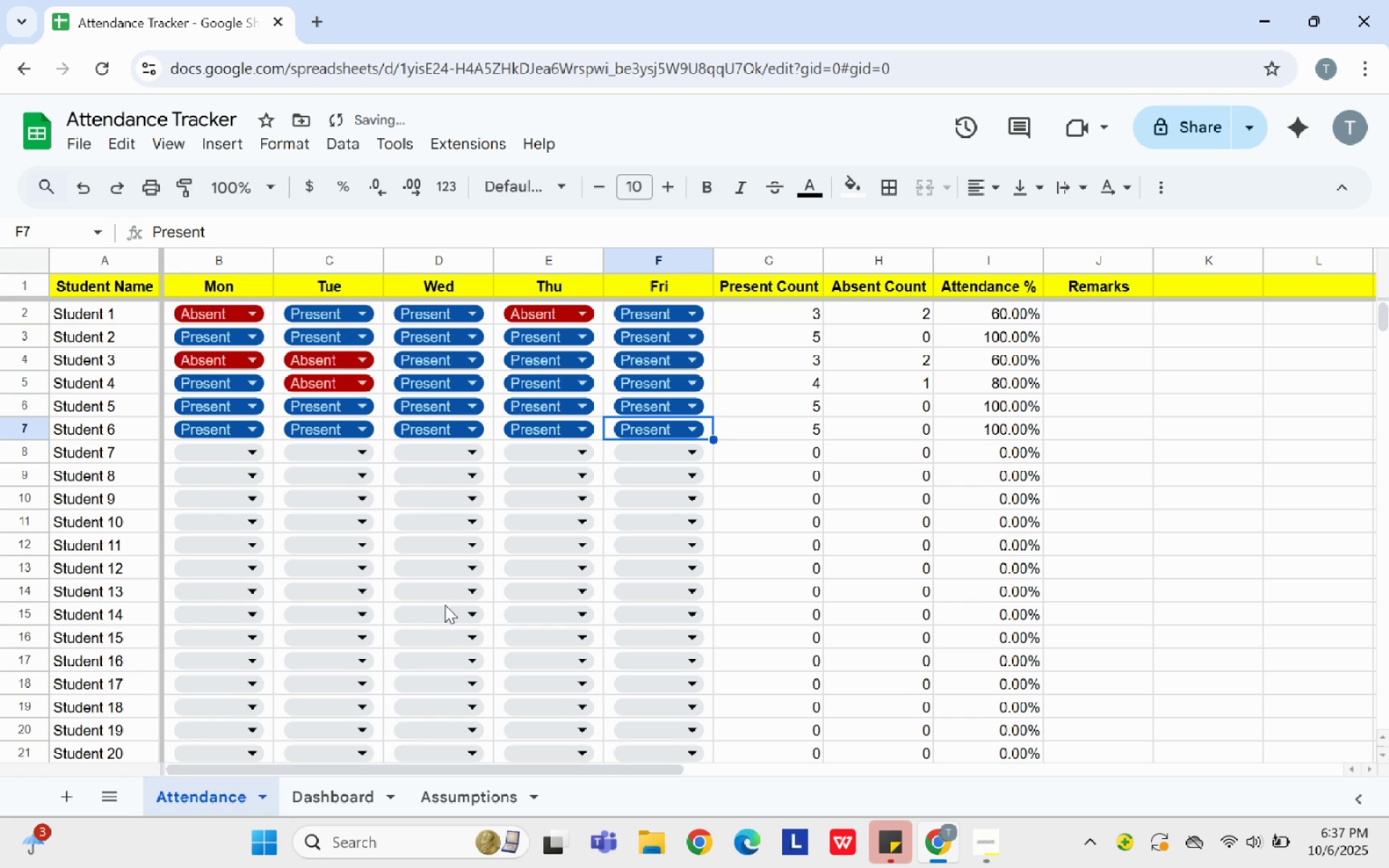 
left_click([212, 448])
 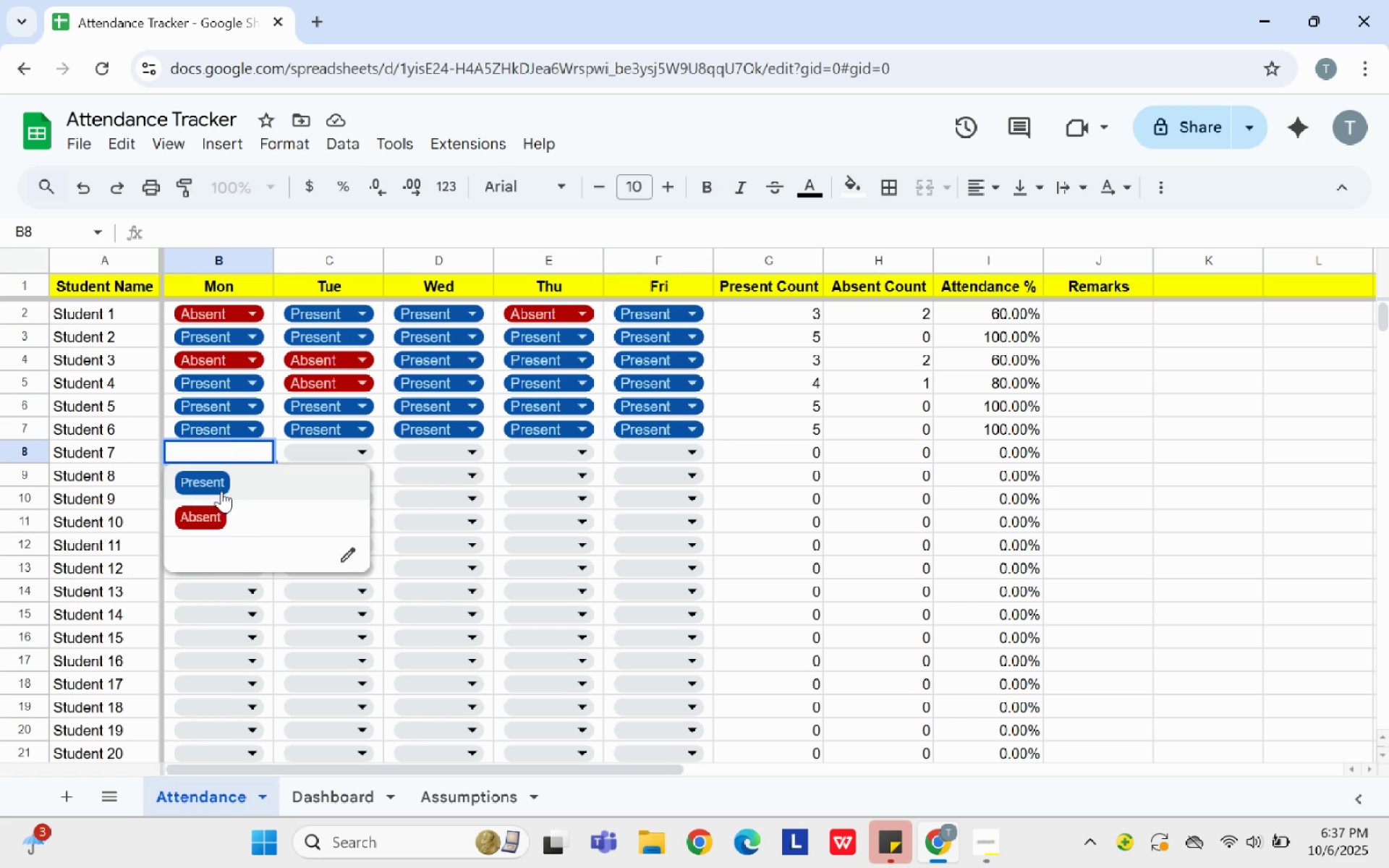 
left_click([221, 490])
 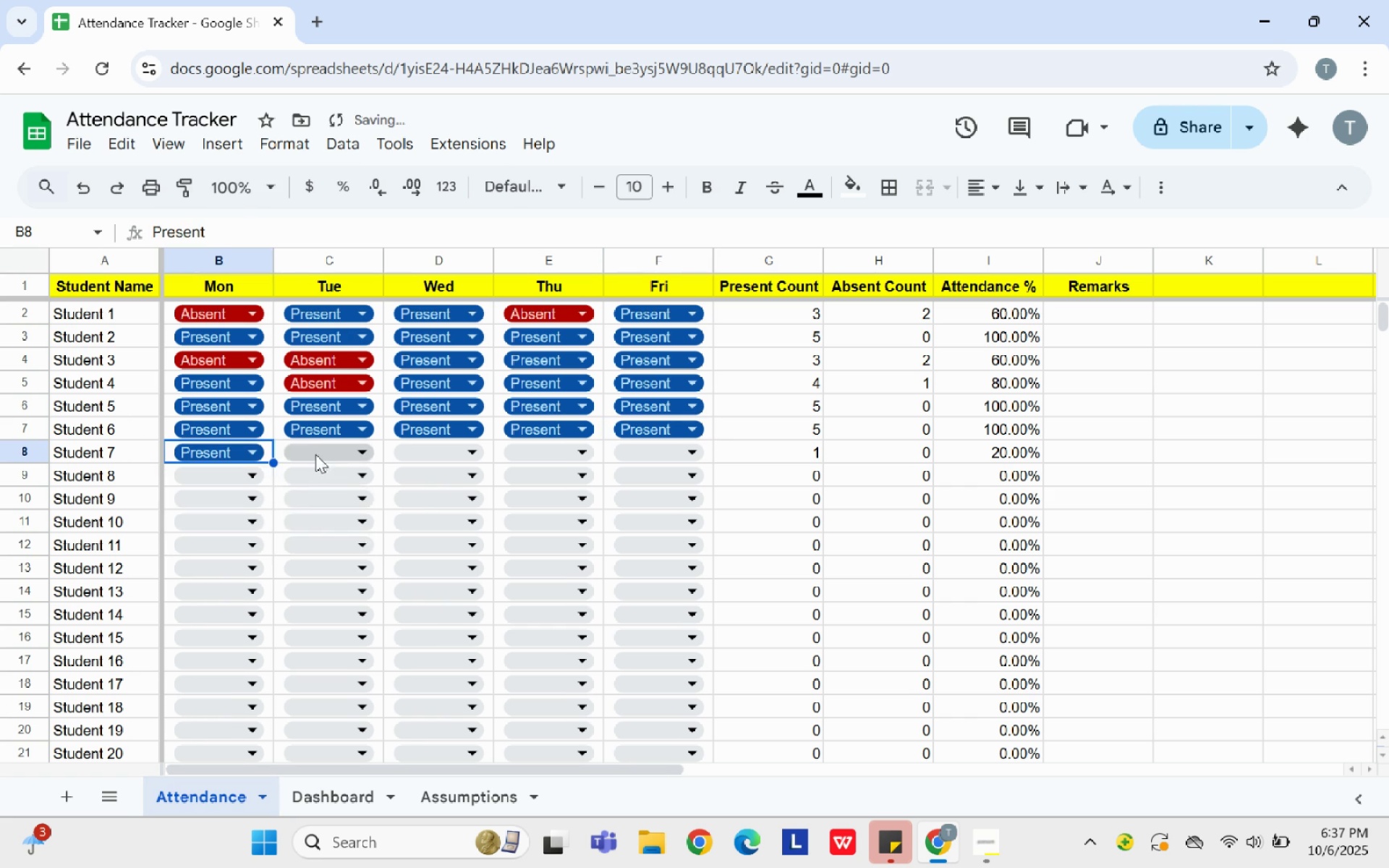 
left_click([315, 454])
 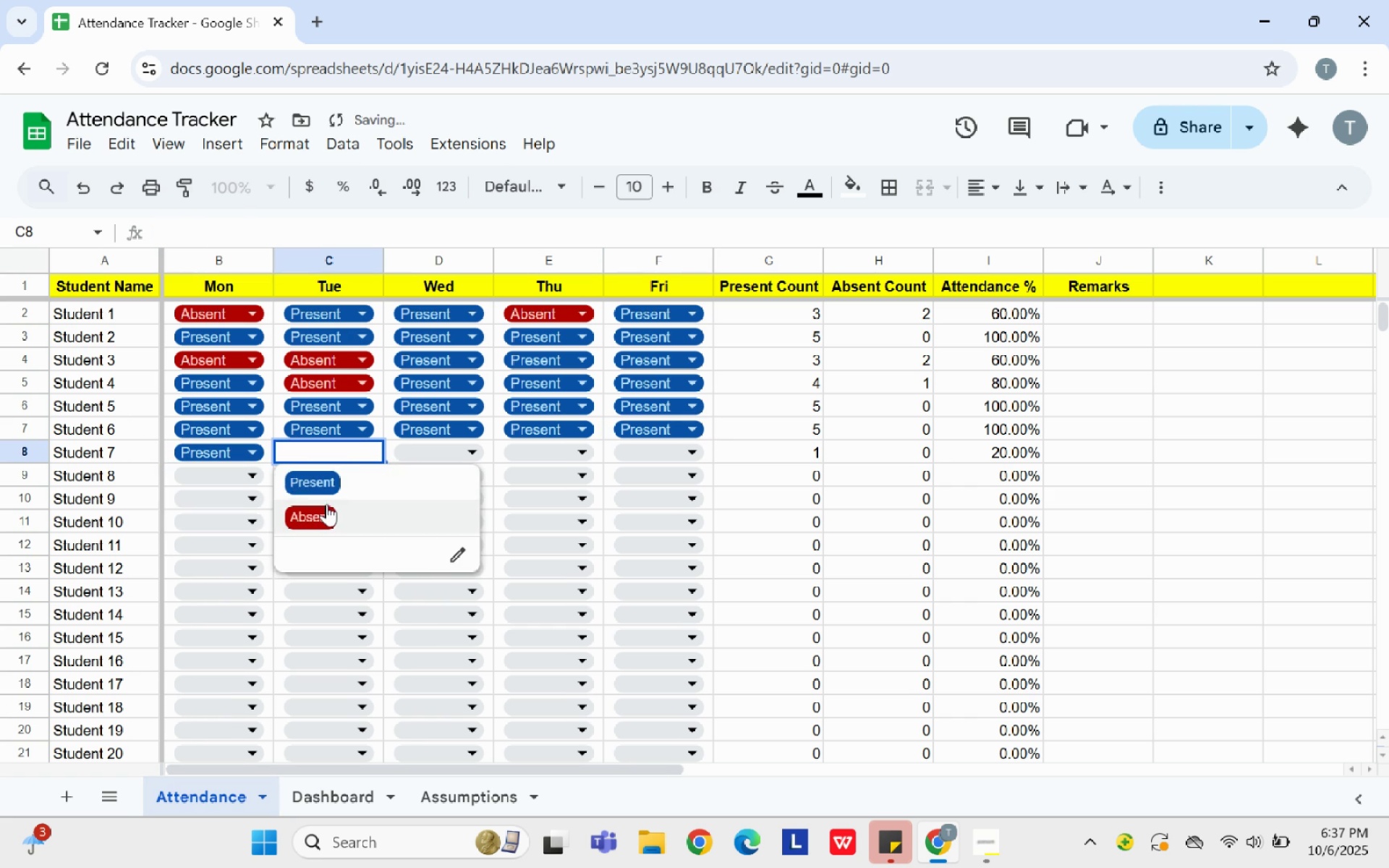 
left_click([326, 504])
 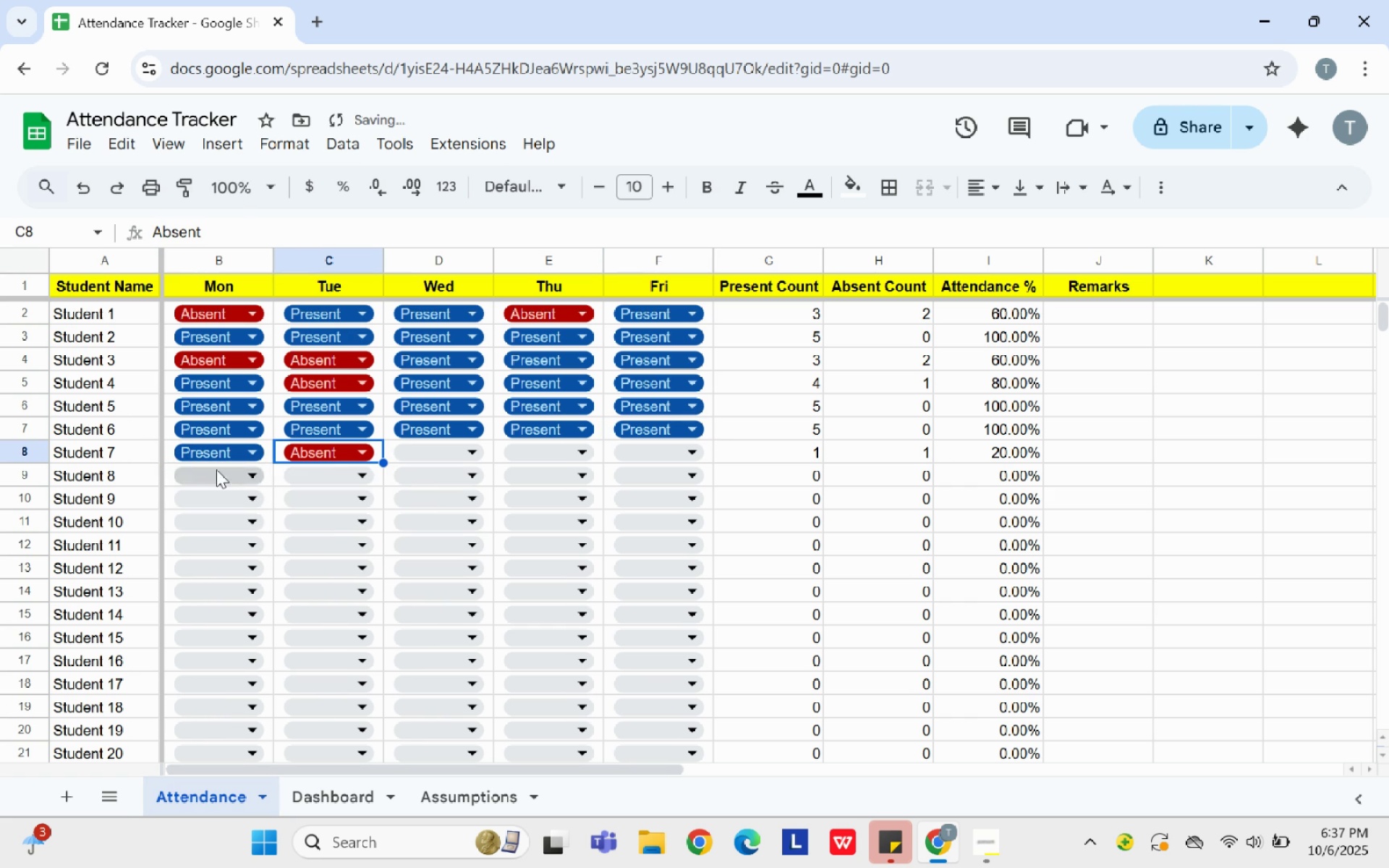 
left_click_drag(start_coordinate=[217, 470], to_coordinate=[222, 475])
 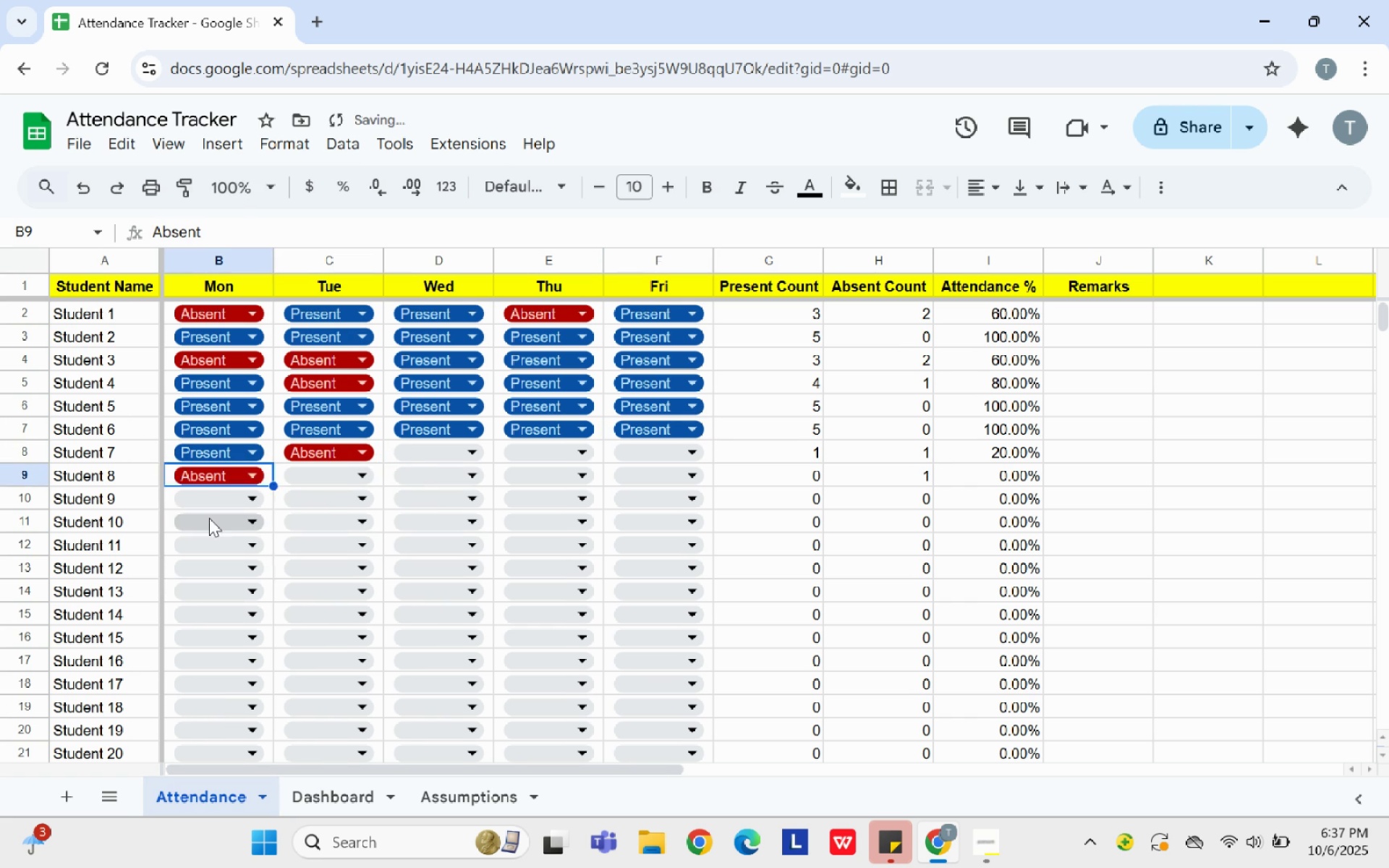 
scroll: coordinate [209, 518], scroll_direction: down, amount: 1.0
 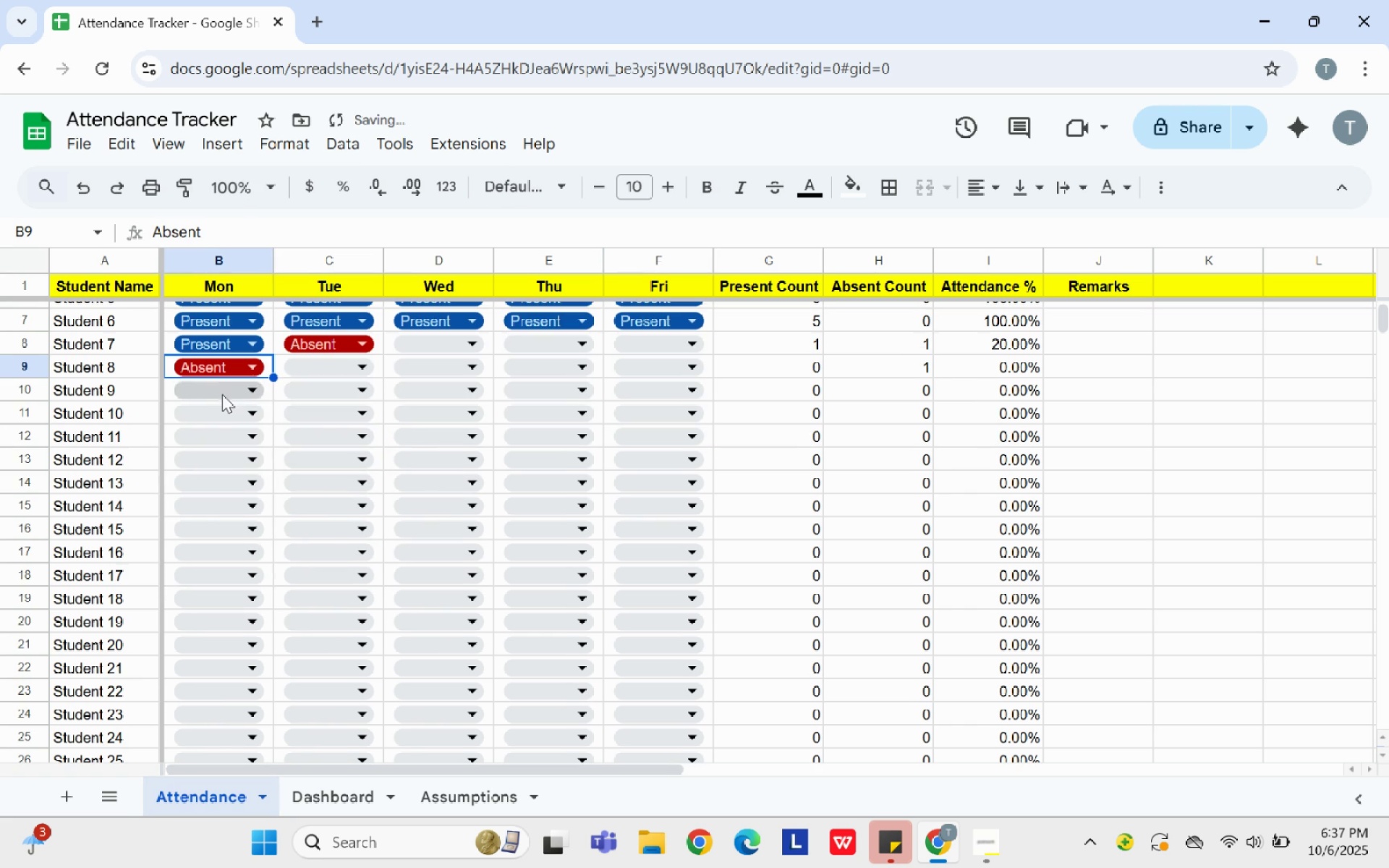 
left_click([222, 396])
 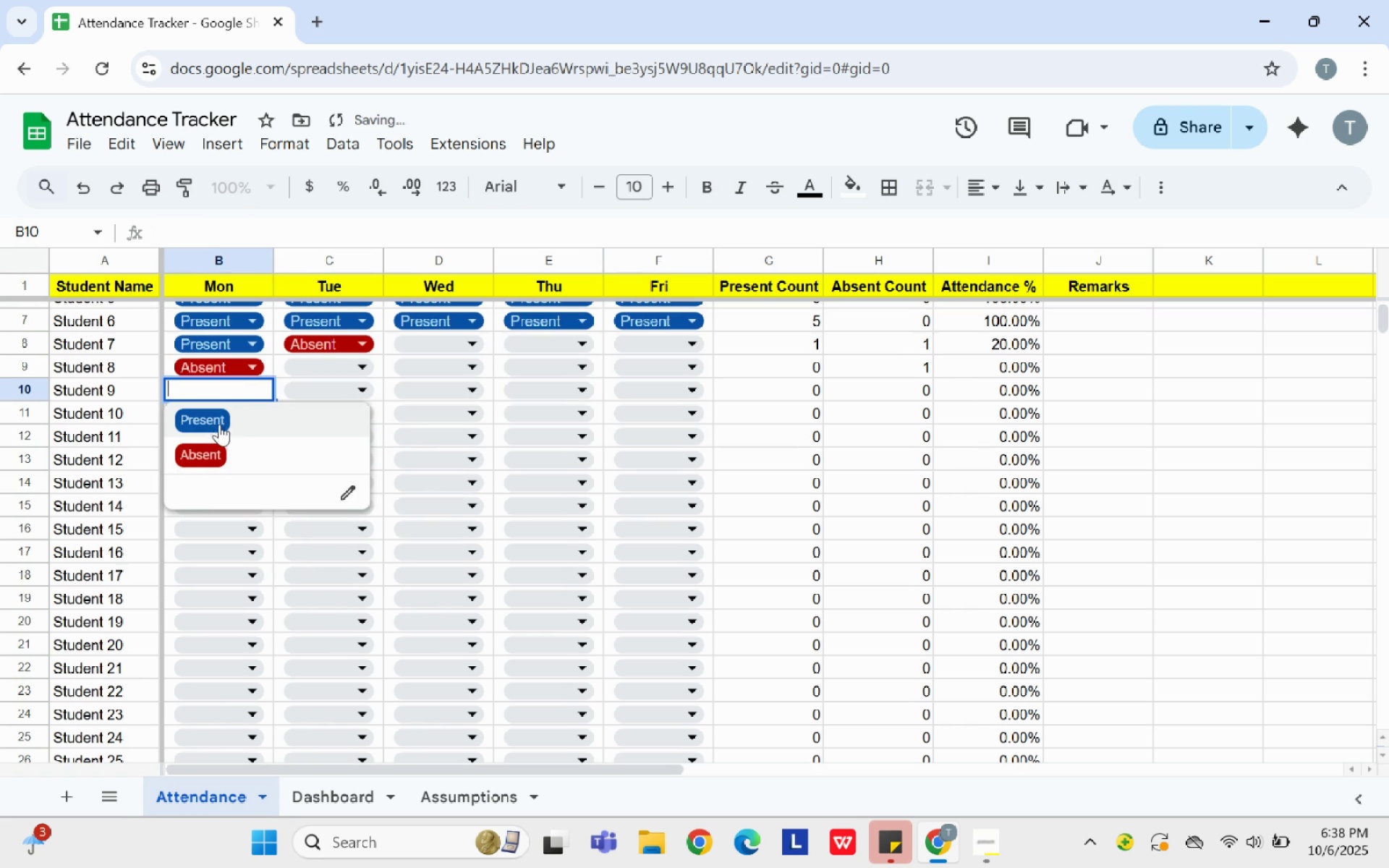 
mouse_move([218, 446])
 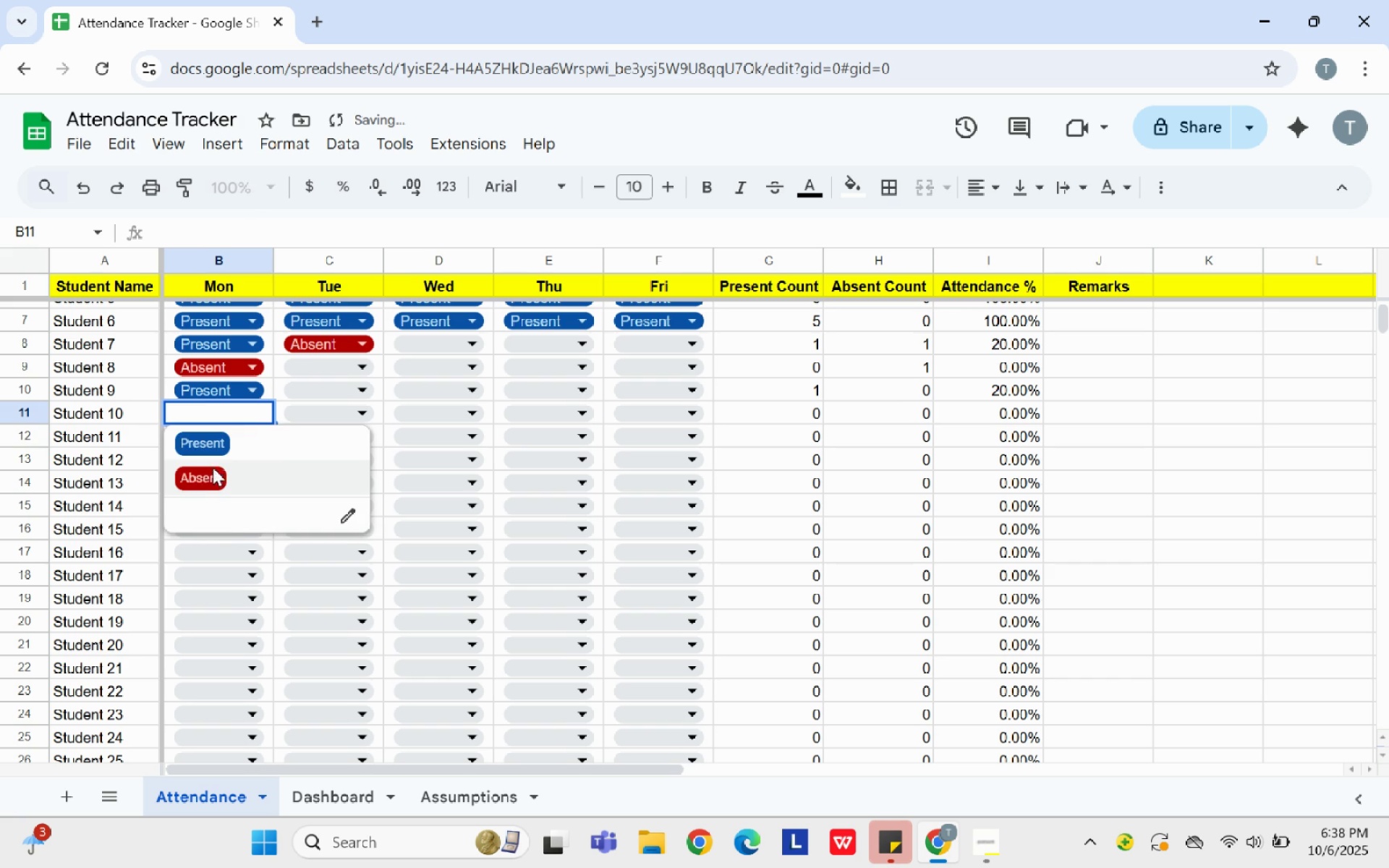 
left_click([213, 467])
 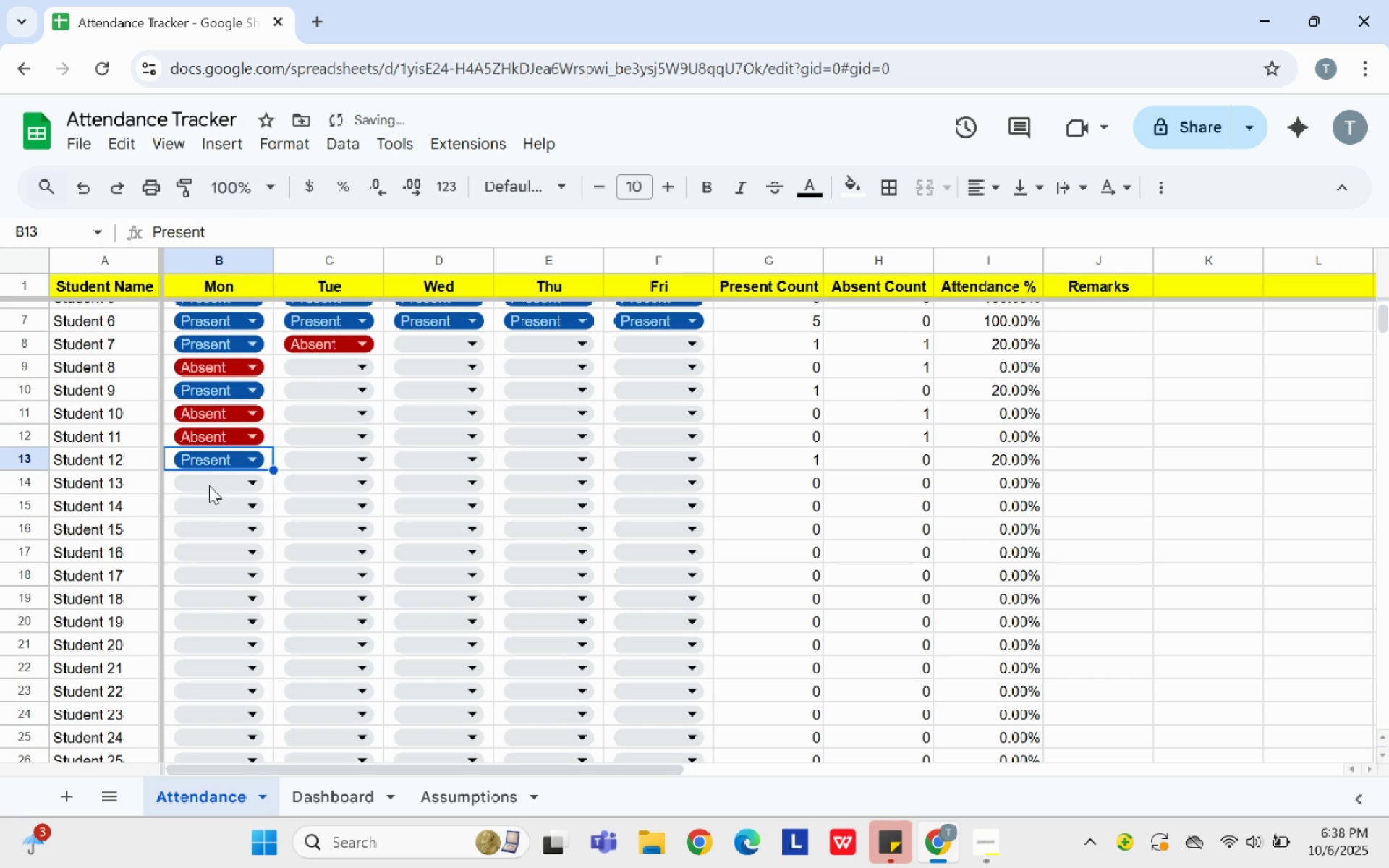 
left_click([210, 508])
 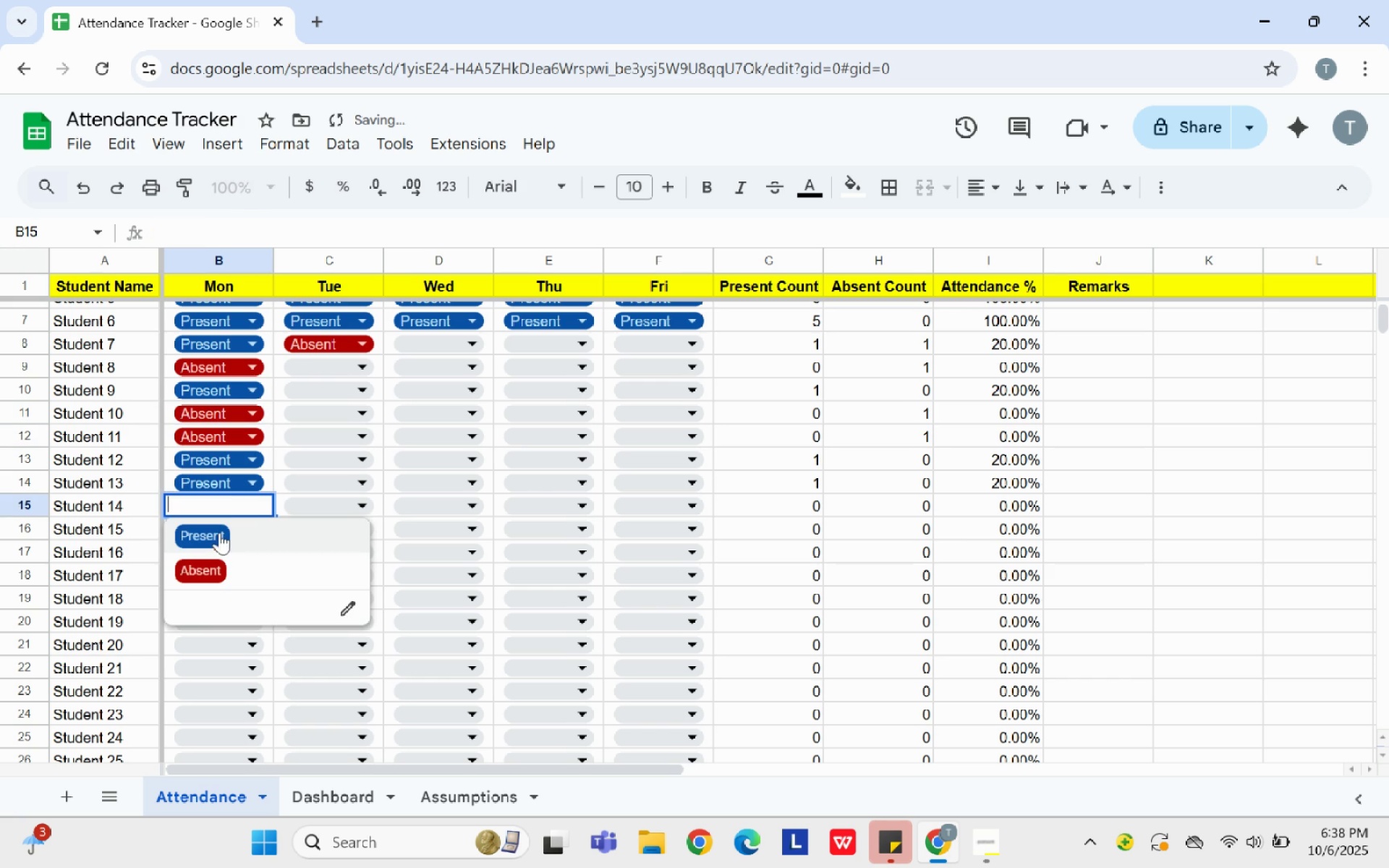 
left_click([218, 536])
 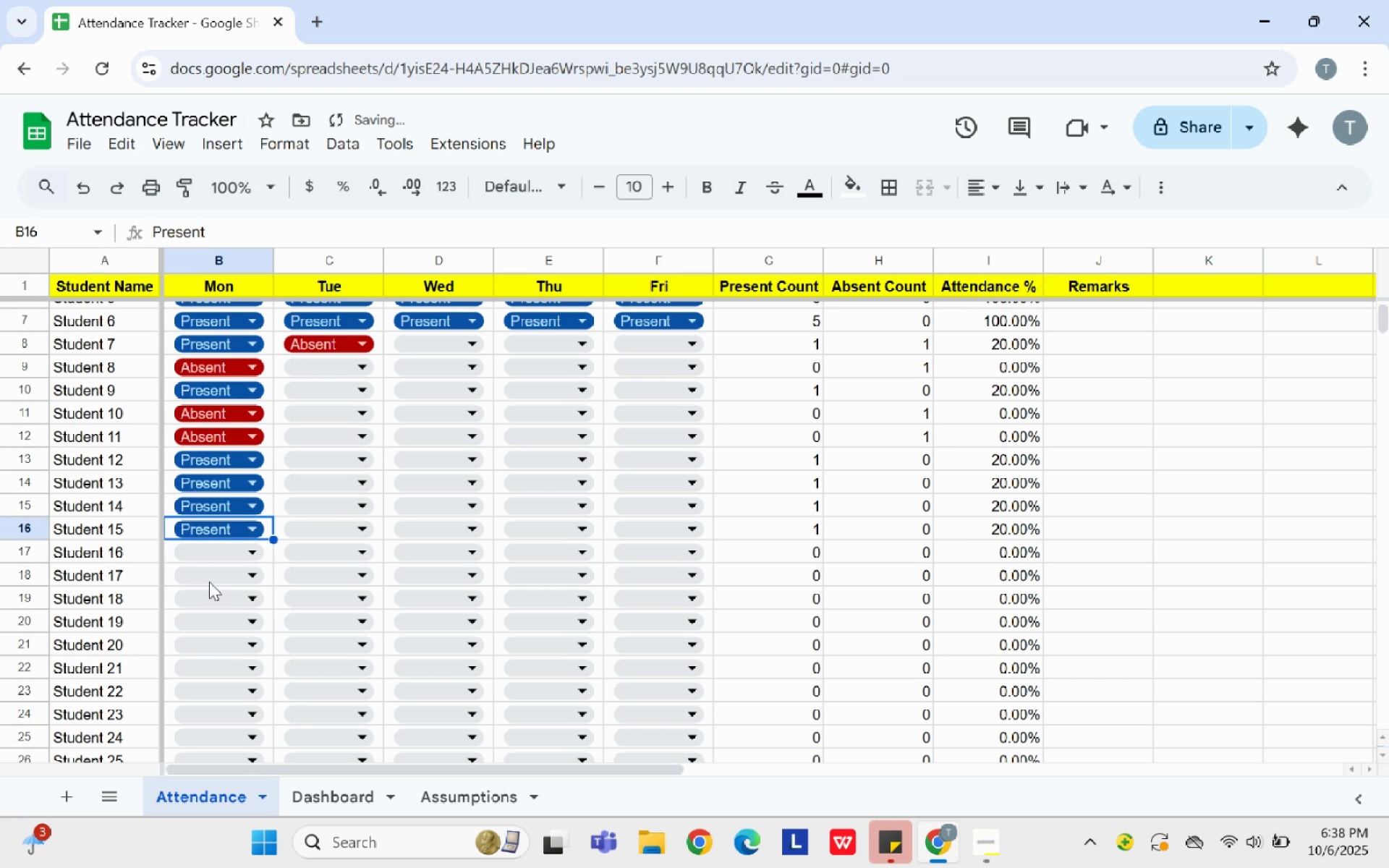 
left_click([211, 561])
 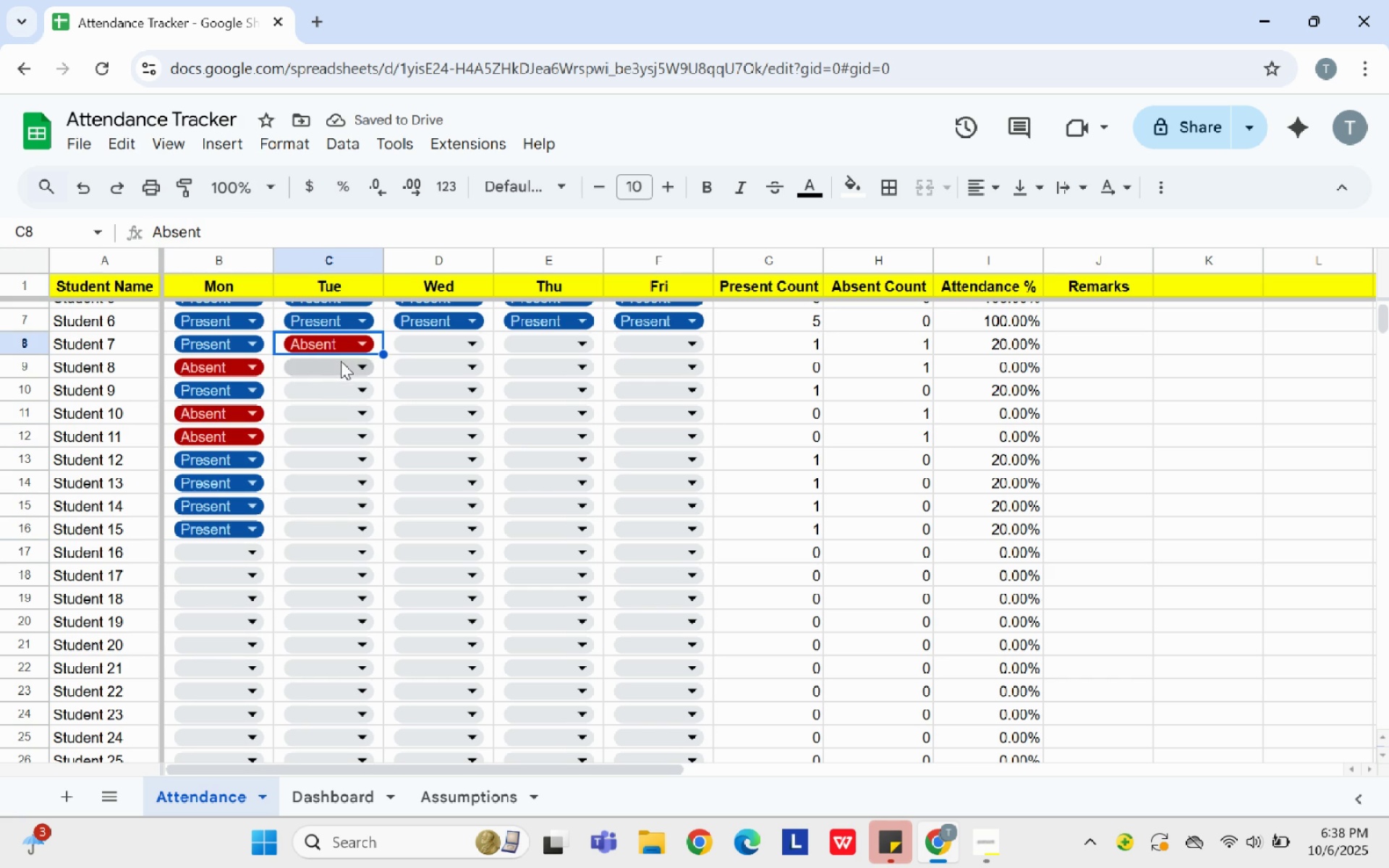 
left_click([337, 373])
 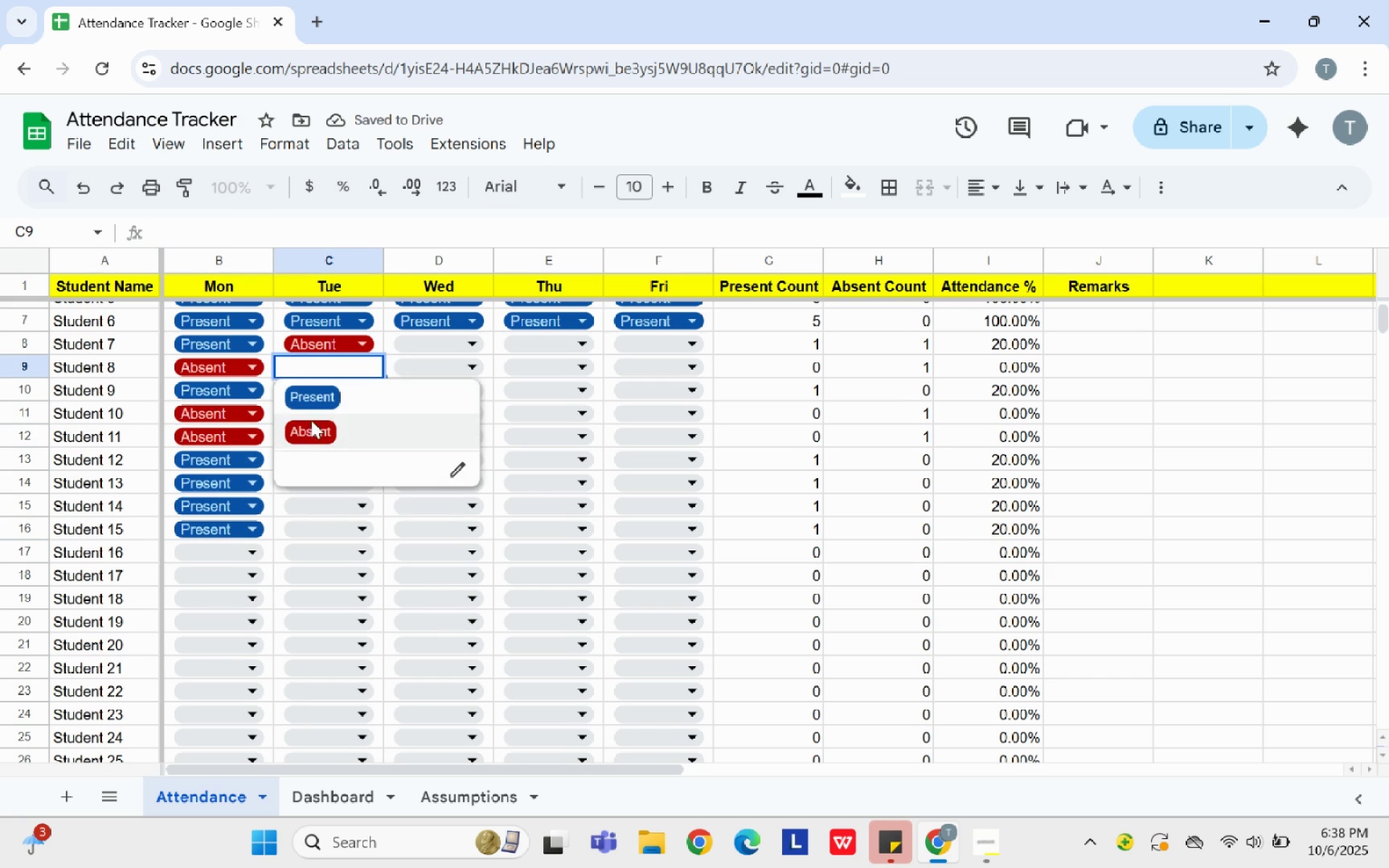 
left_click([310, 420])
 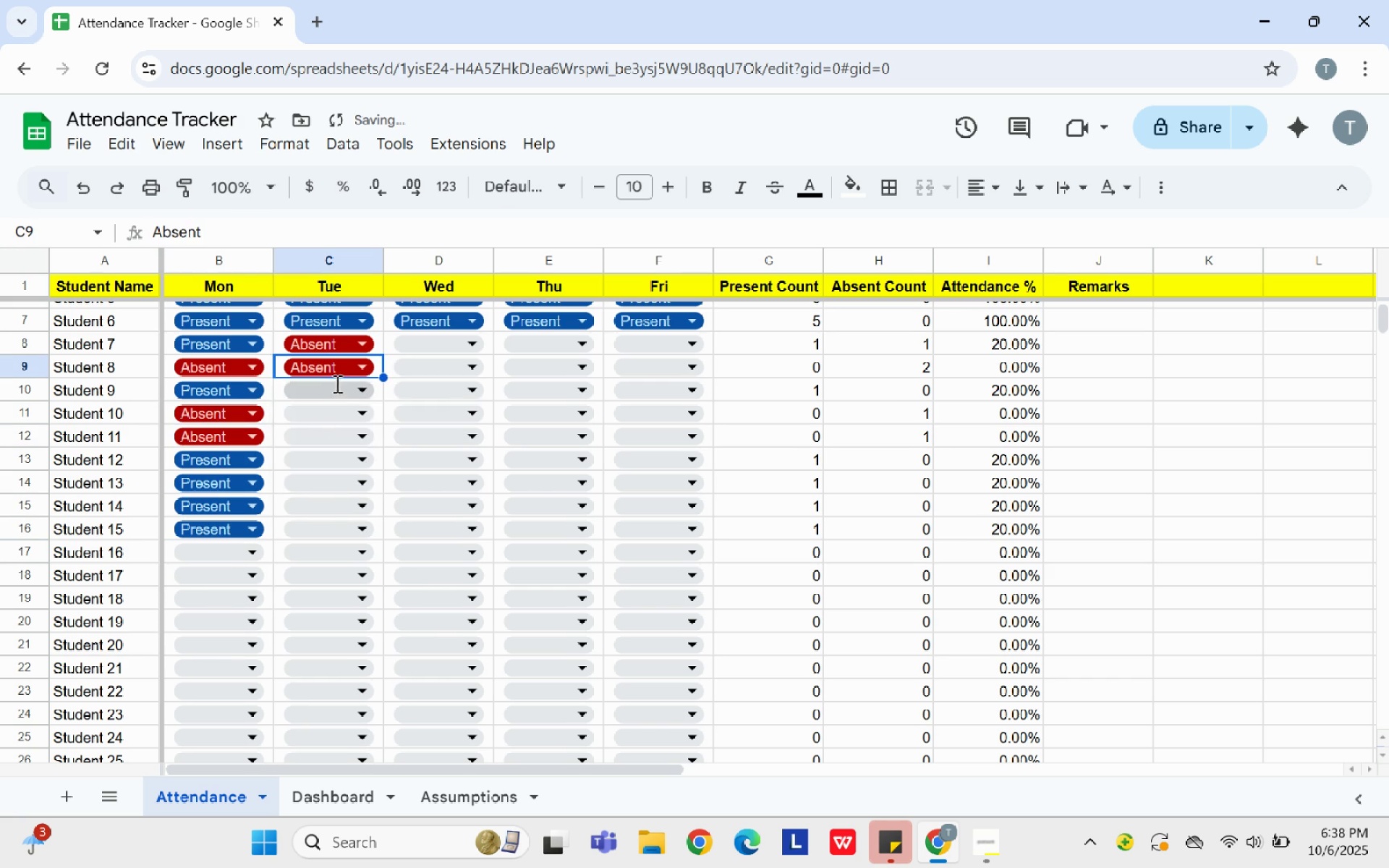 
left_click([336, 383])
 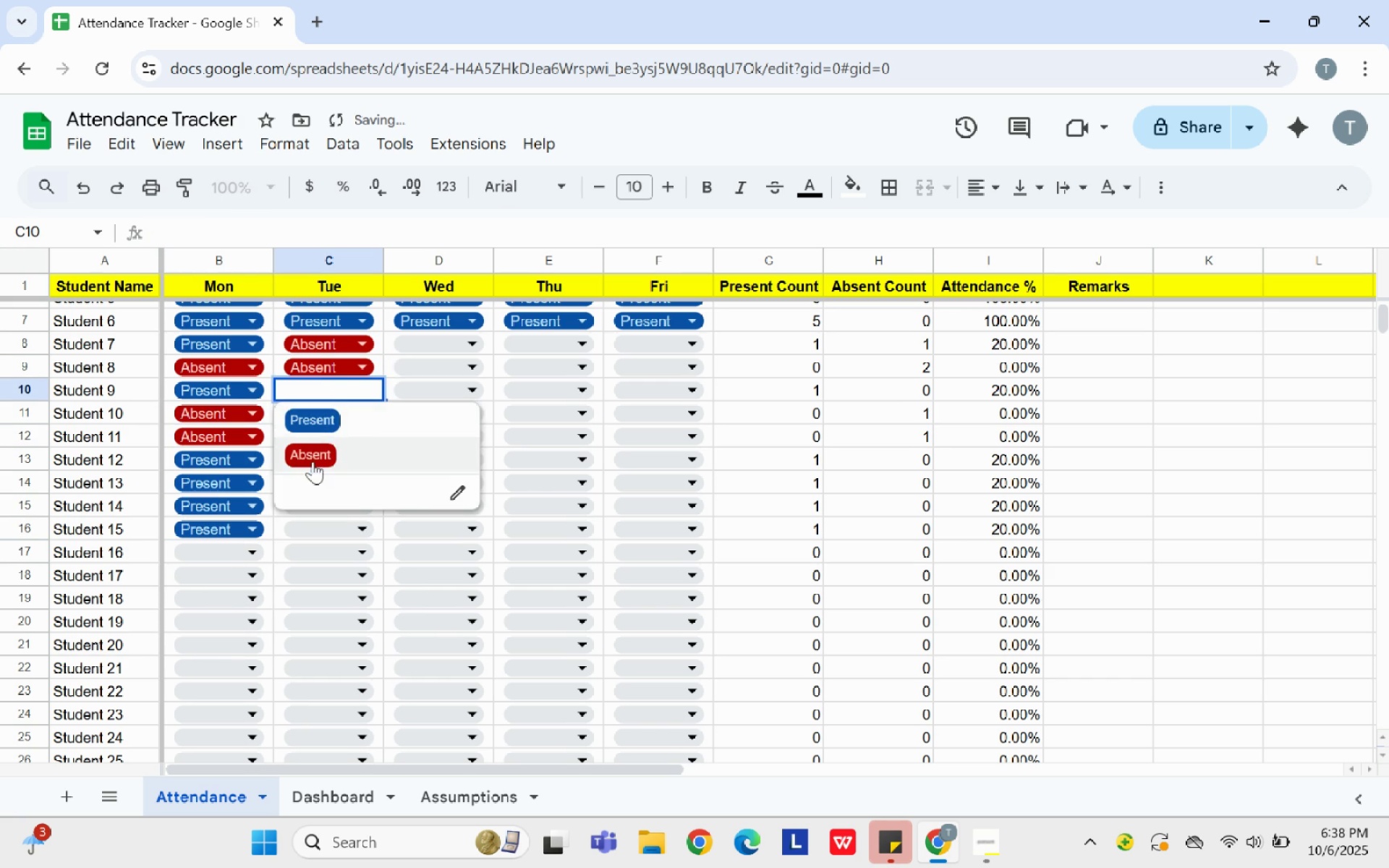 
left_click([313, 461])
 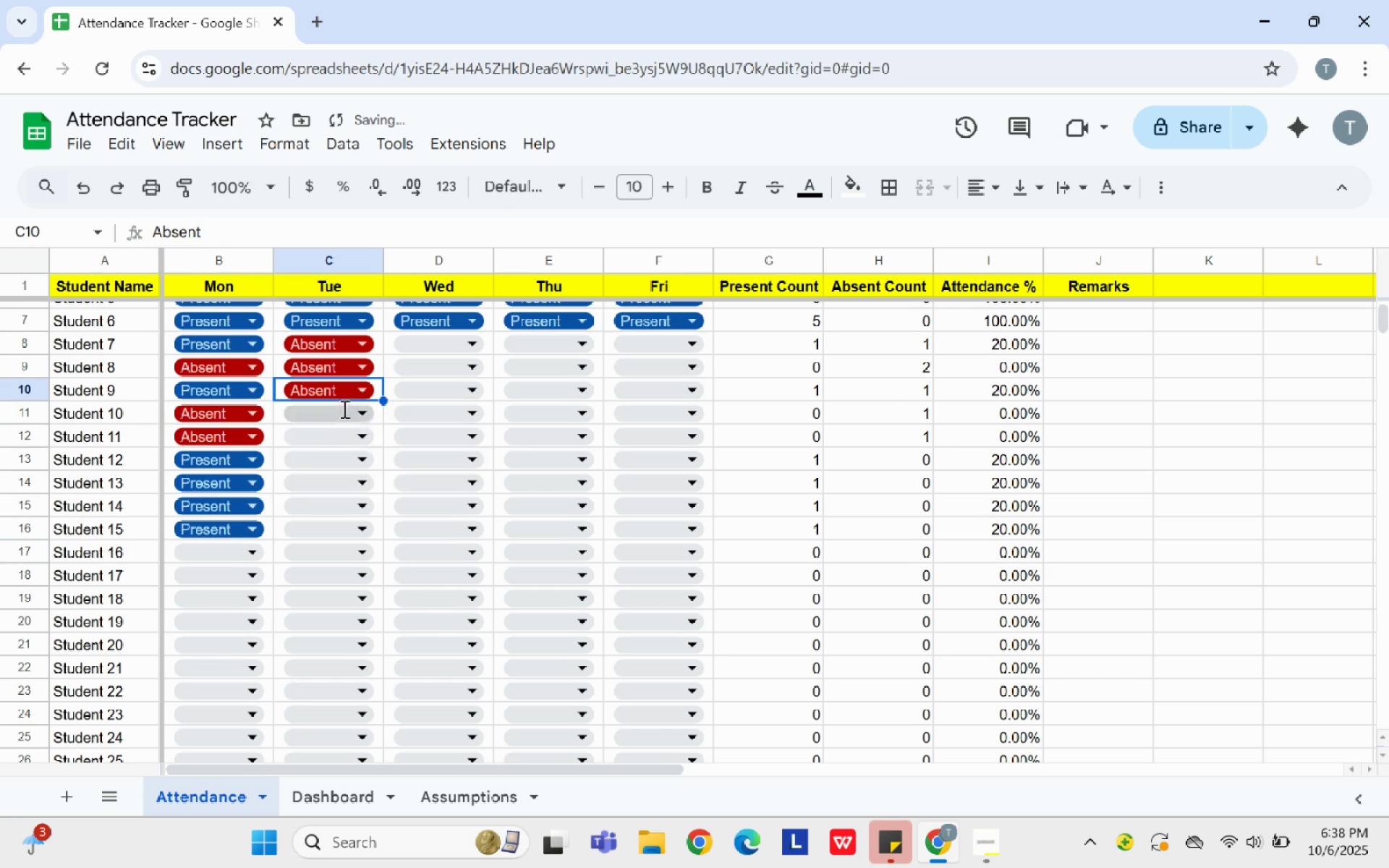 
left_click([343, 409])
 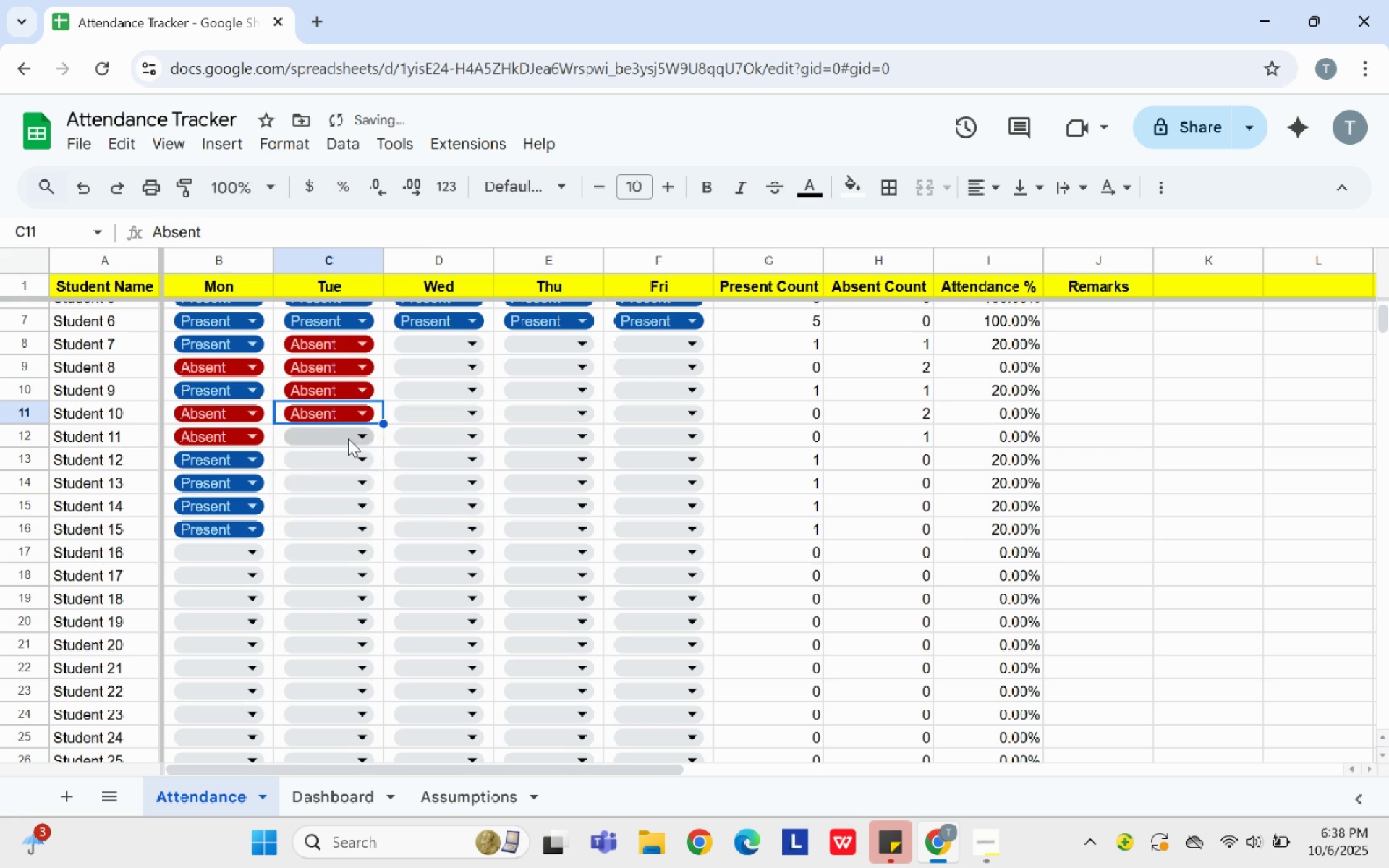 
left_click([348, 438])
 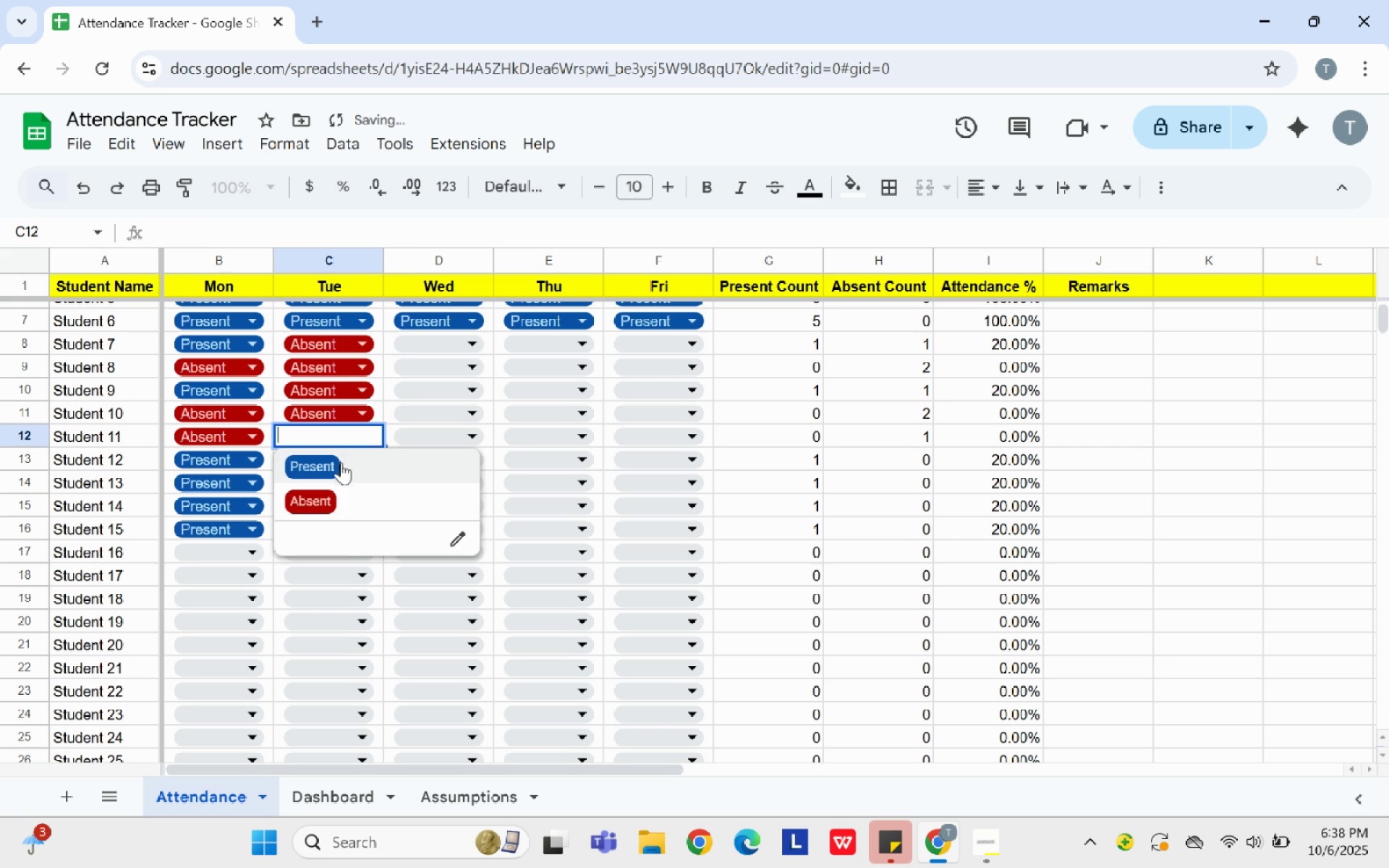 
double_click([341, 461])
 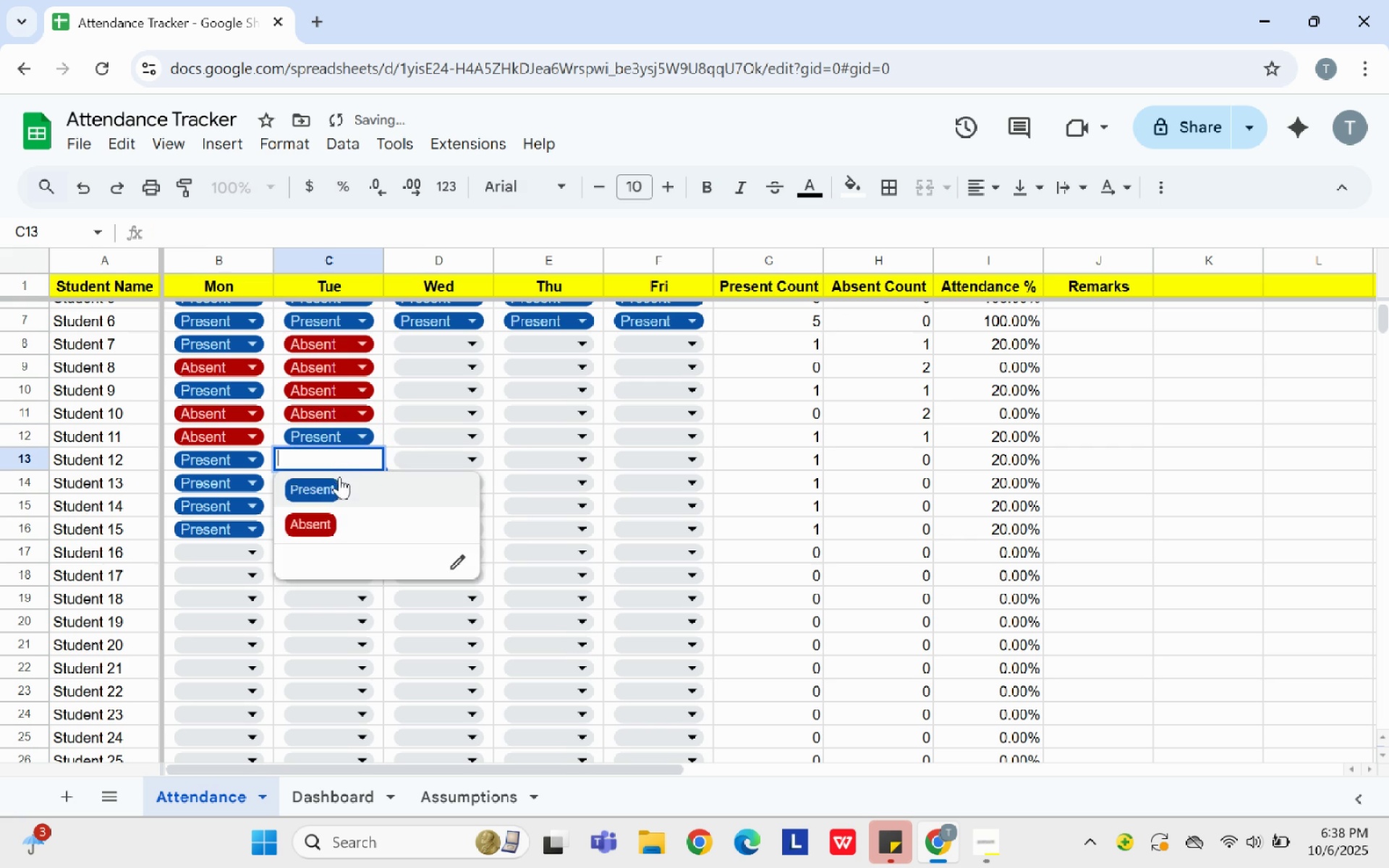 
left_click([338, 481])
 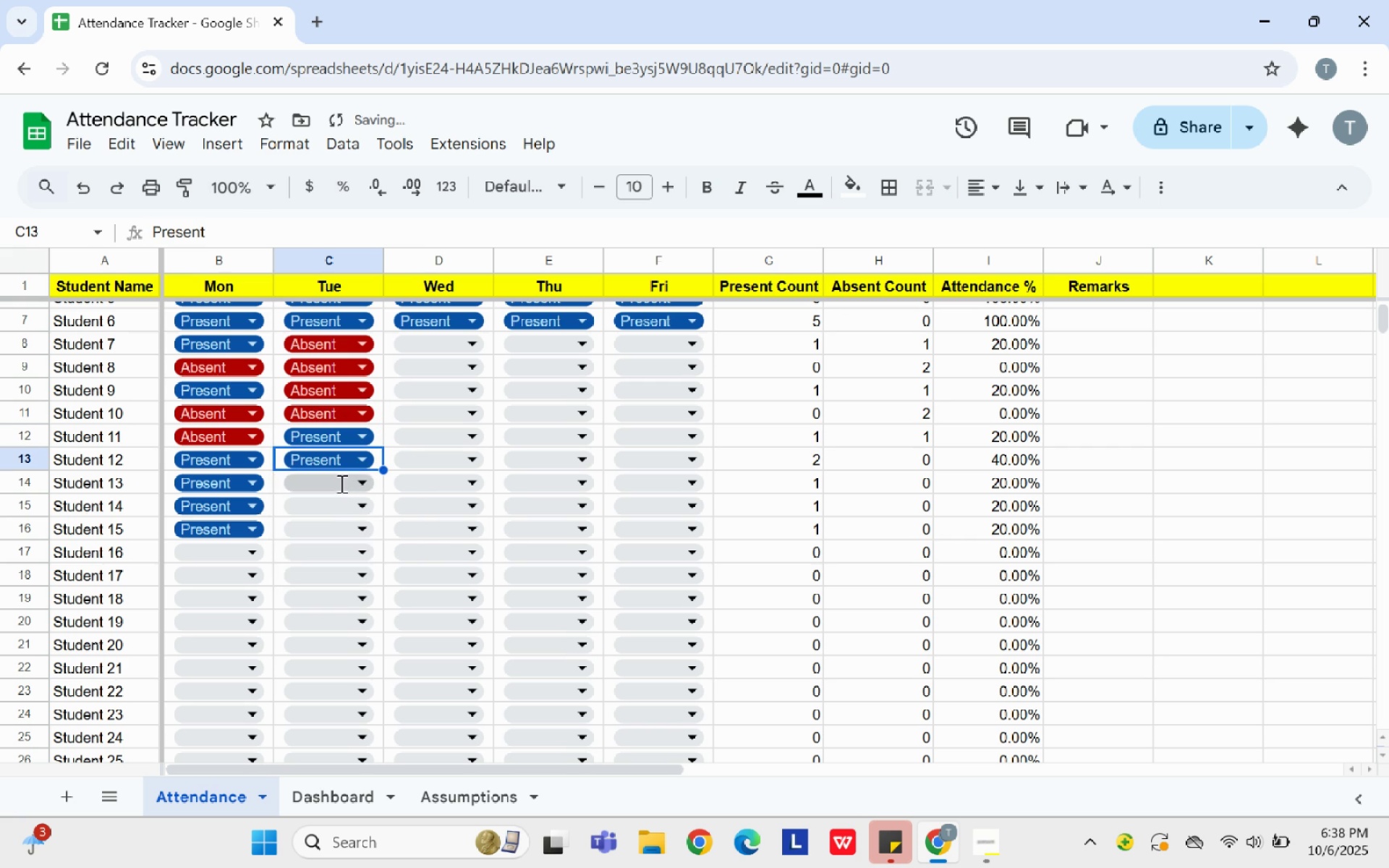 
left_click([340, 483])
 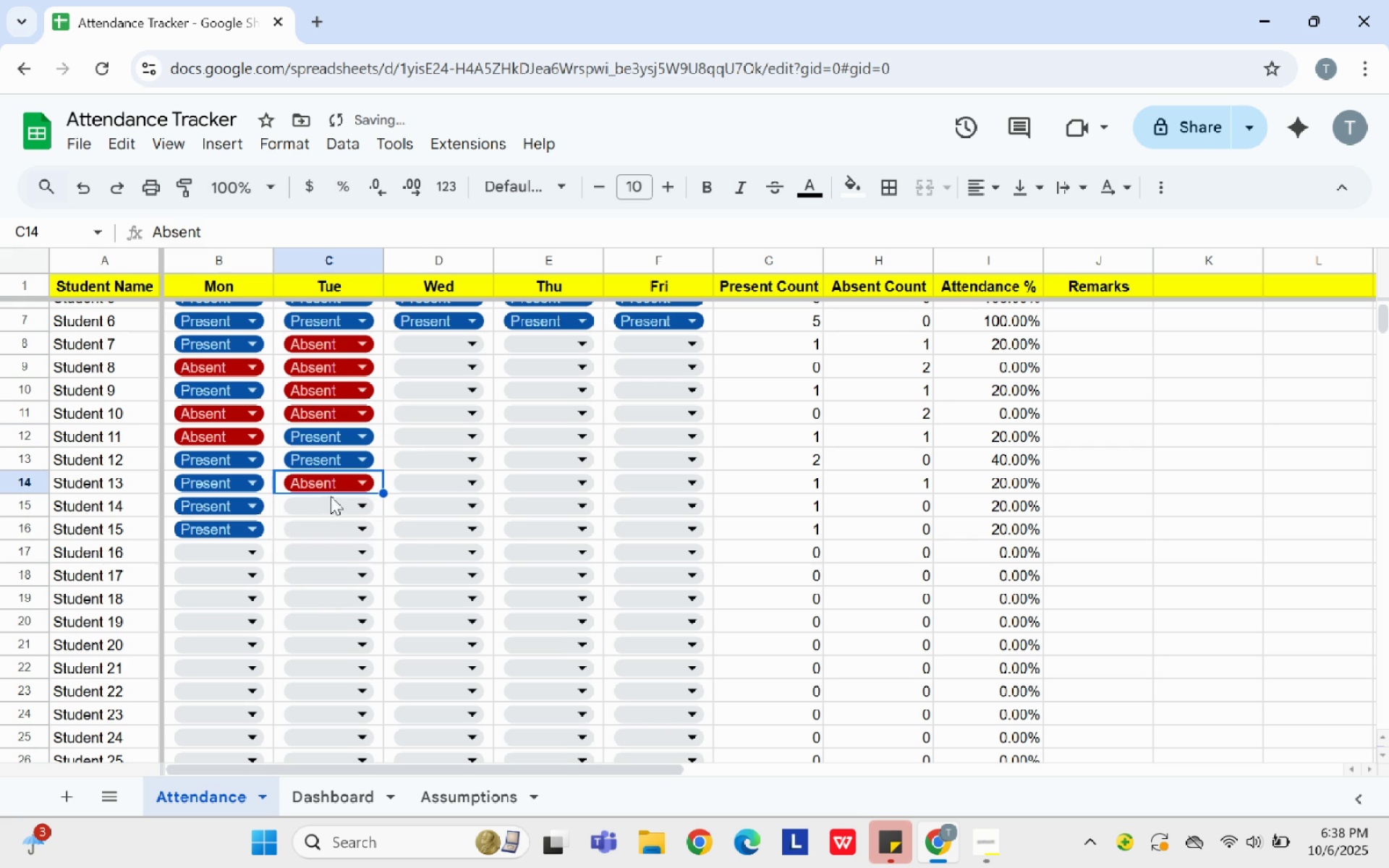 
left_click([332, 503])
 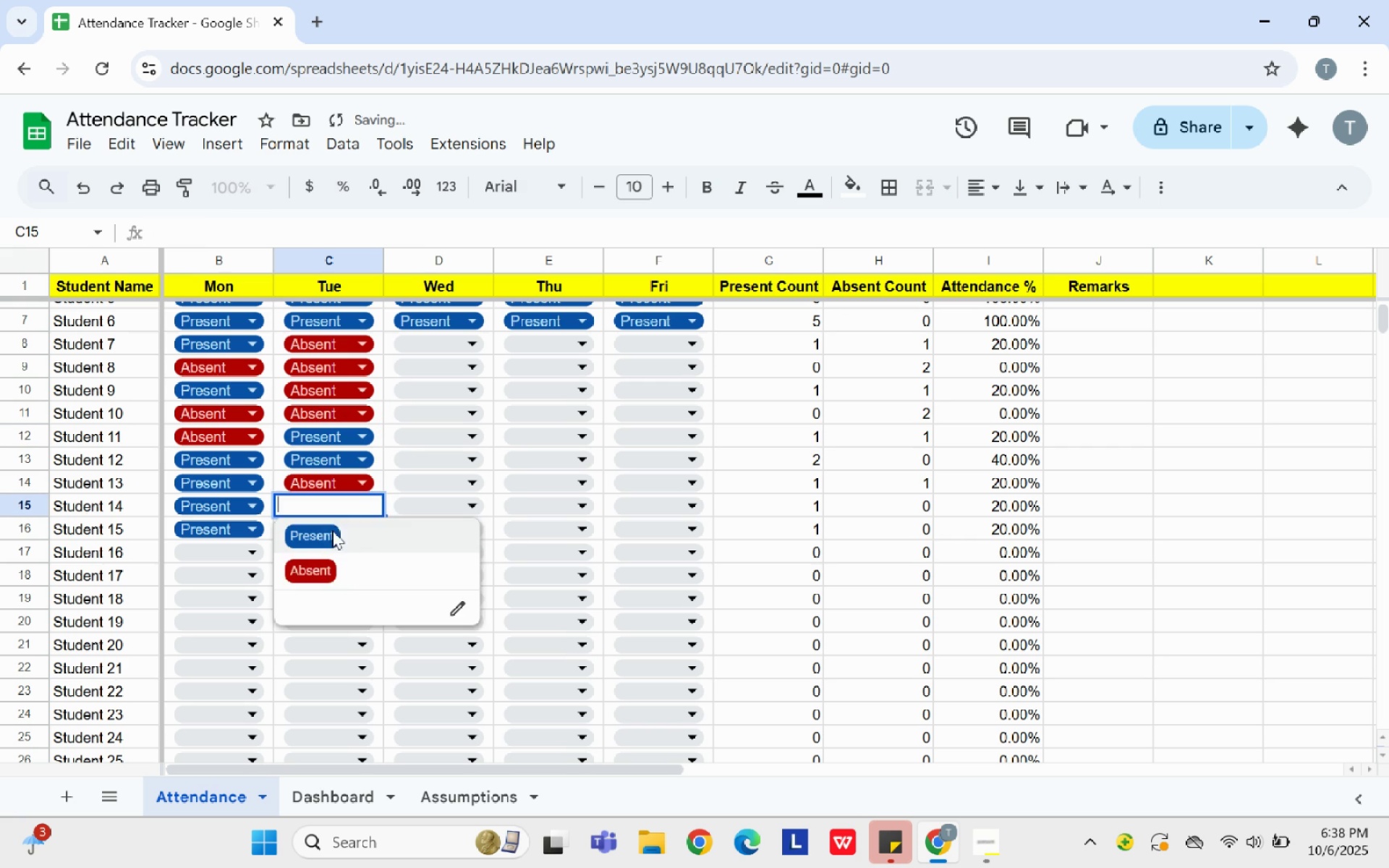 
double_click([327, 535])
 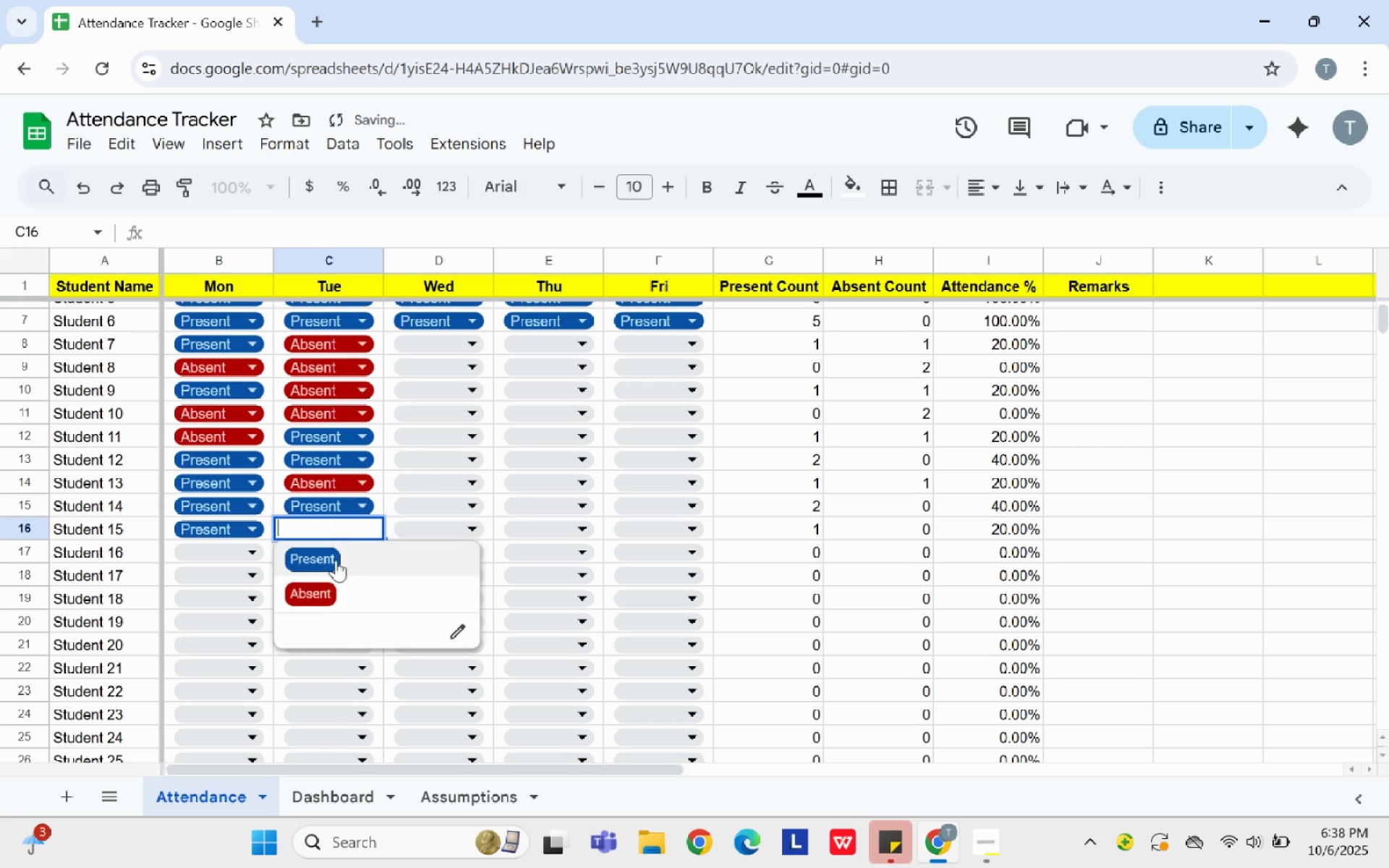 
left_click([323, 586])
 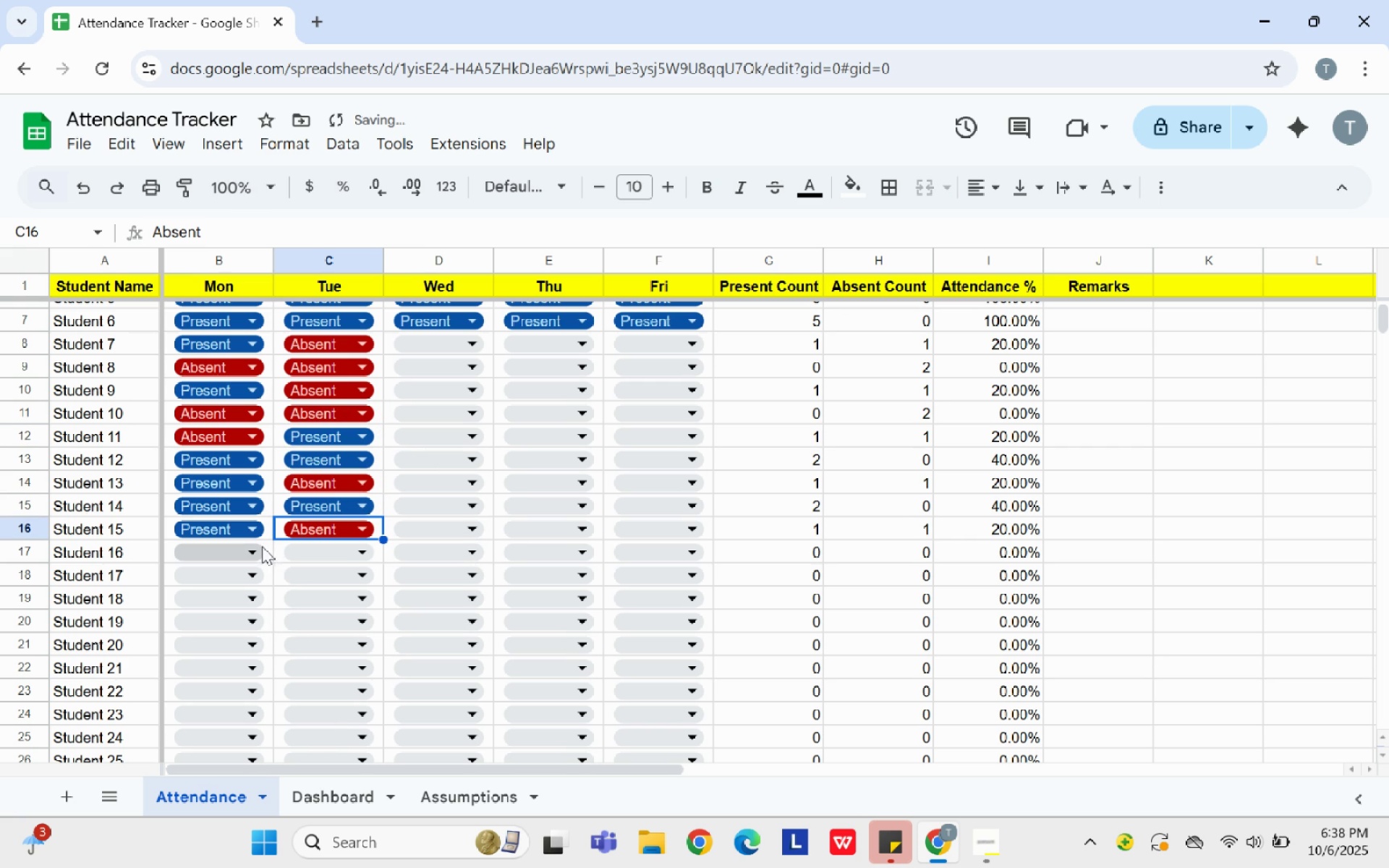 
mouse_move([242, 534])
 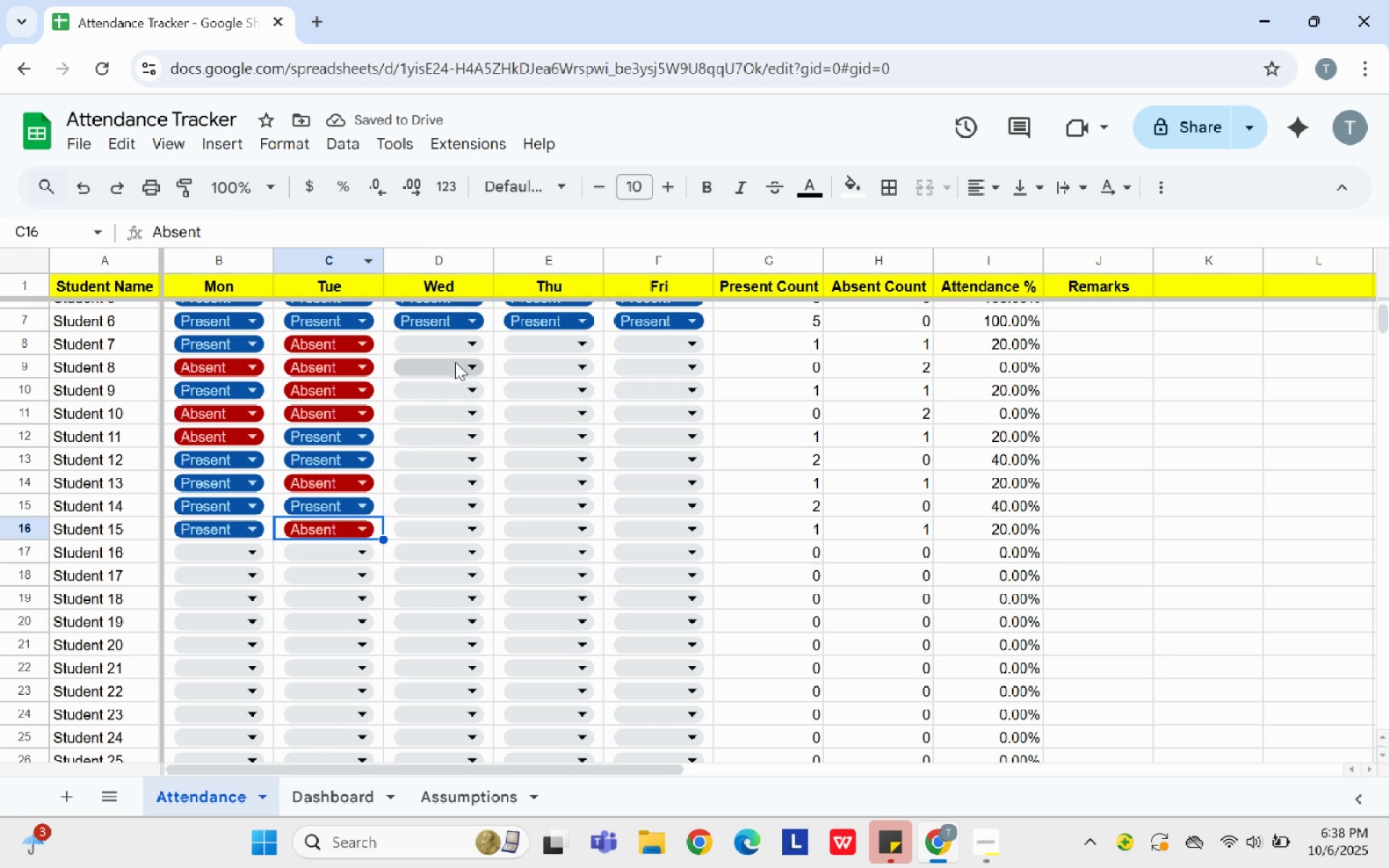 
left_click([455, 352])
 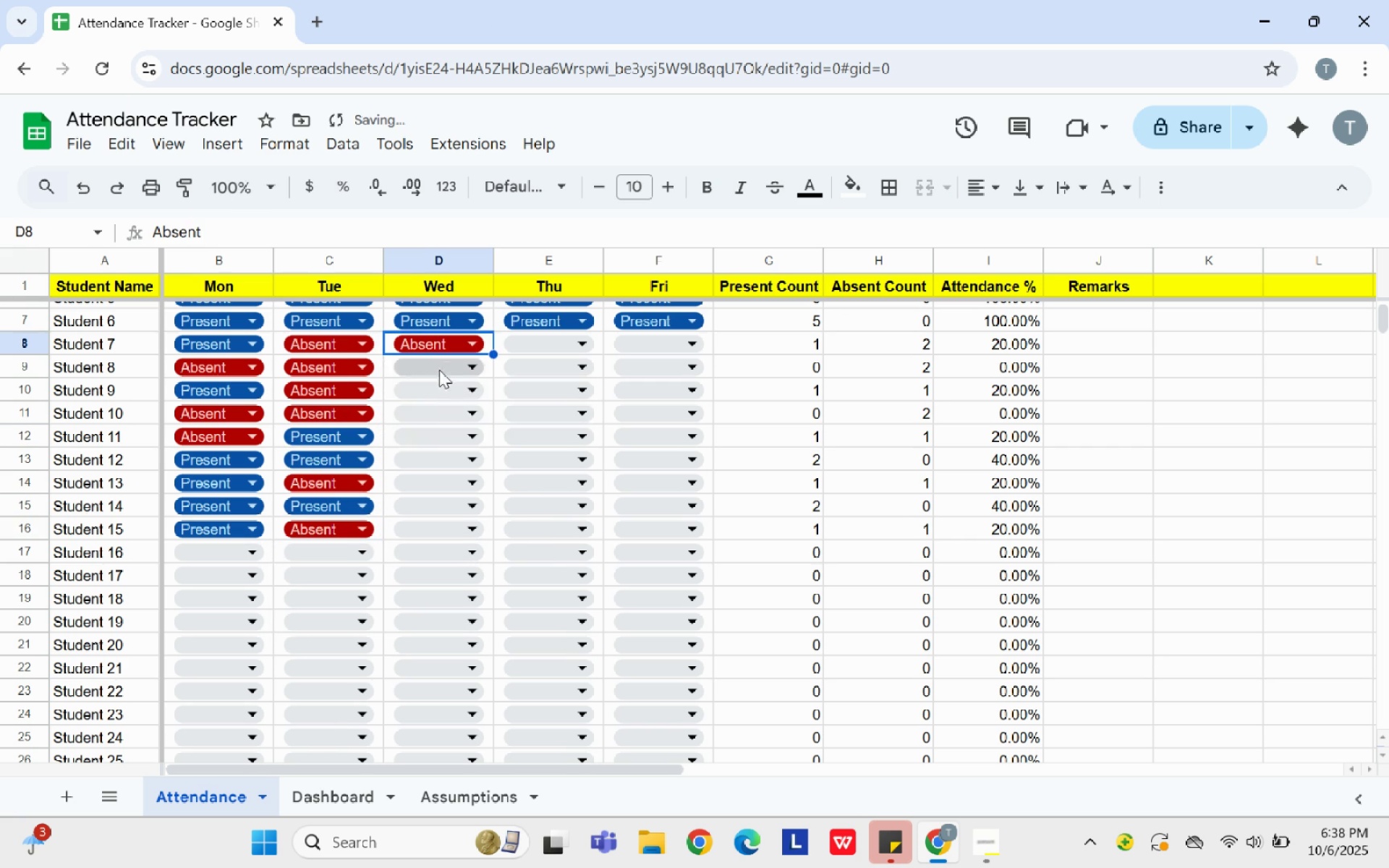 
left_click([439, 363])
 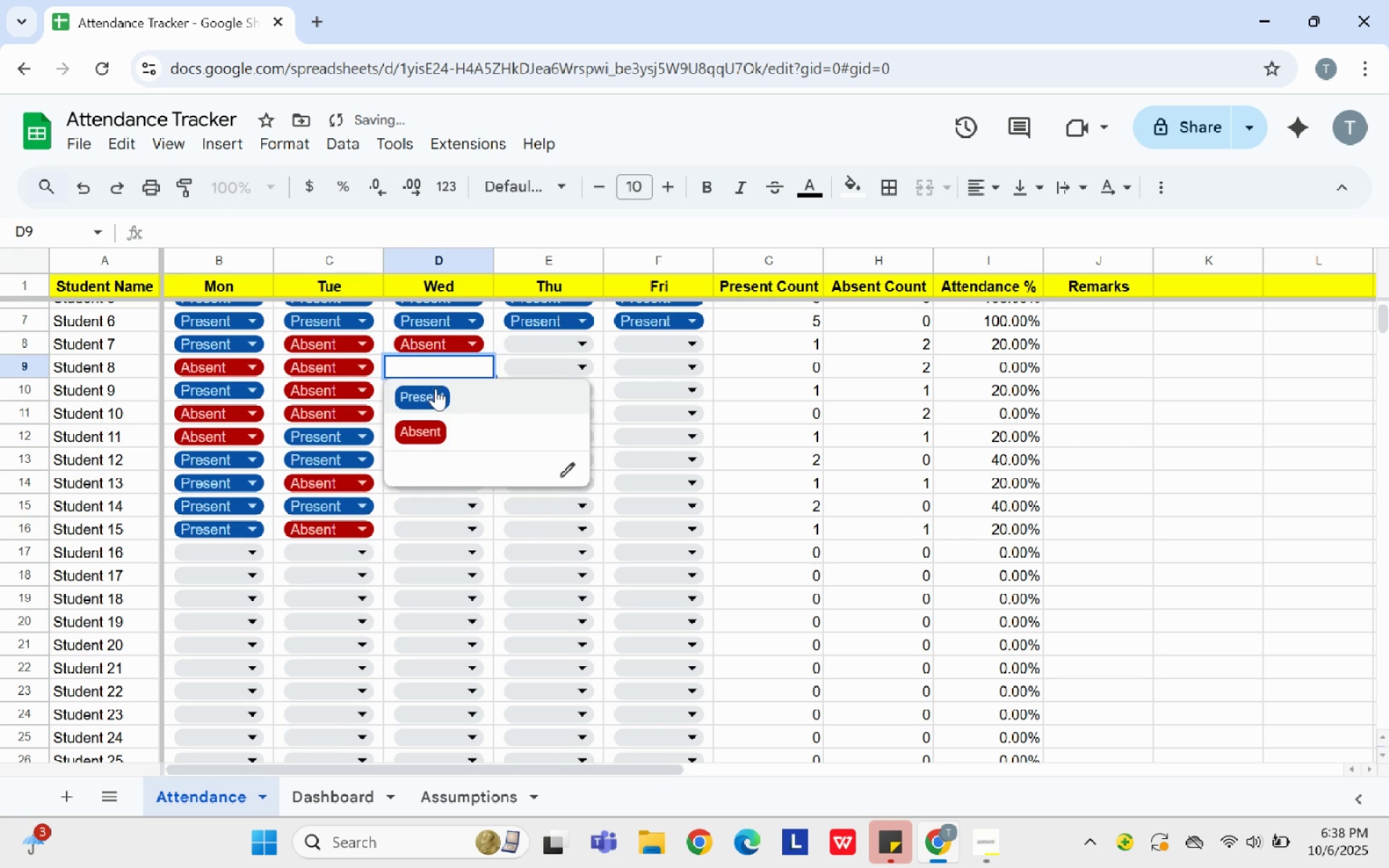 
left_click([436, 388])
 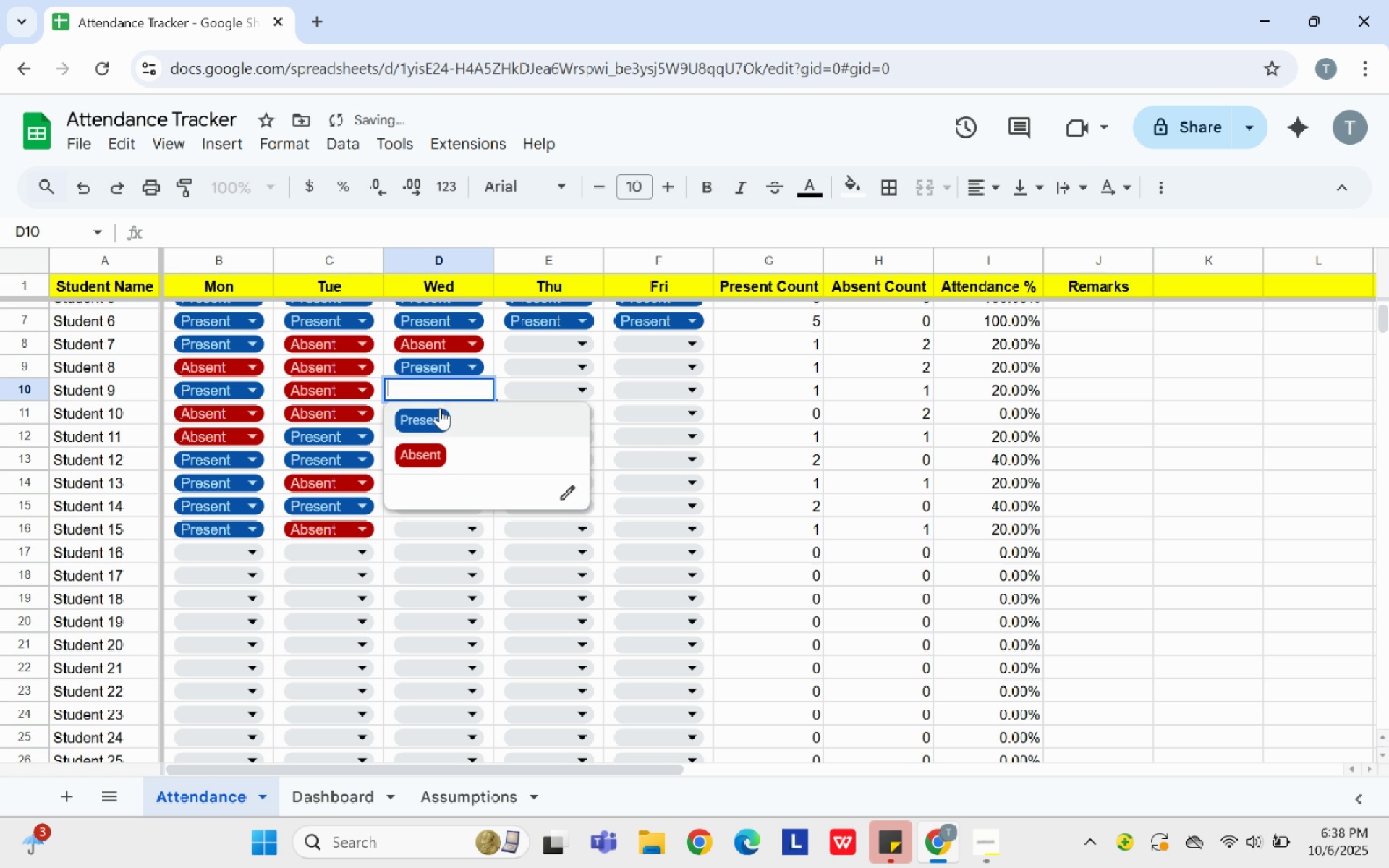 
left_click([439, 410])
 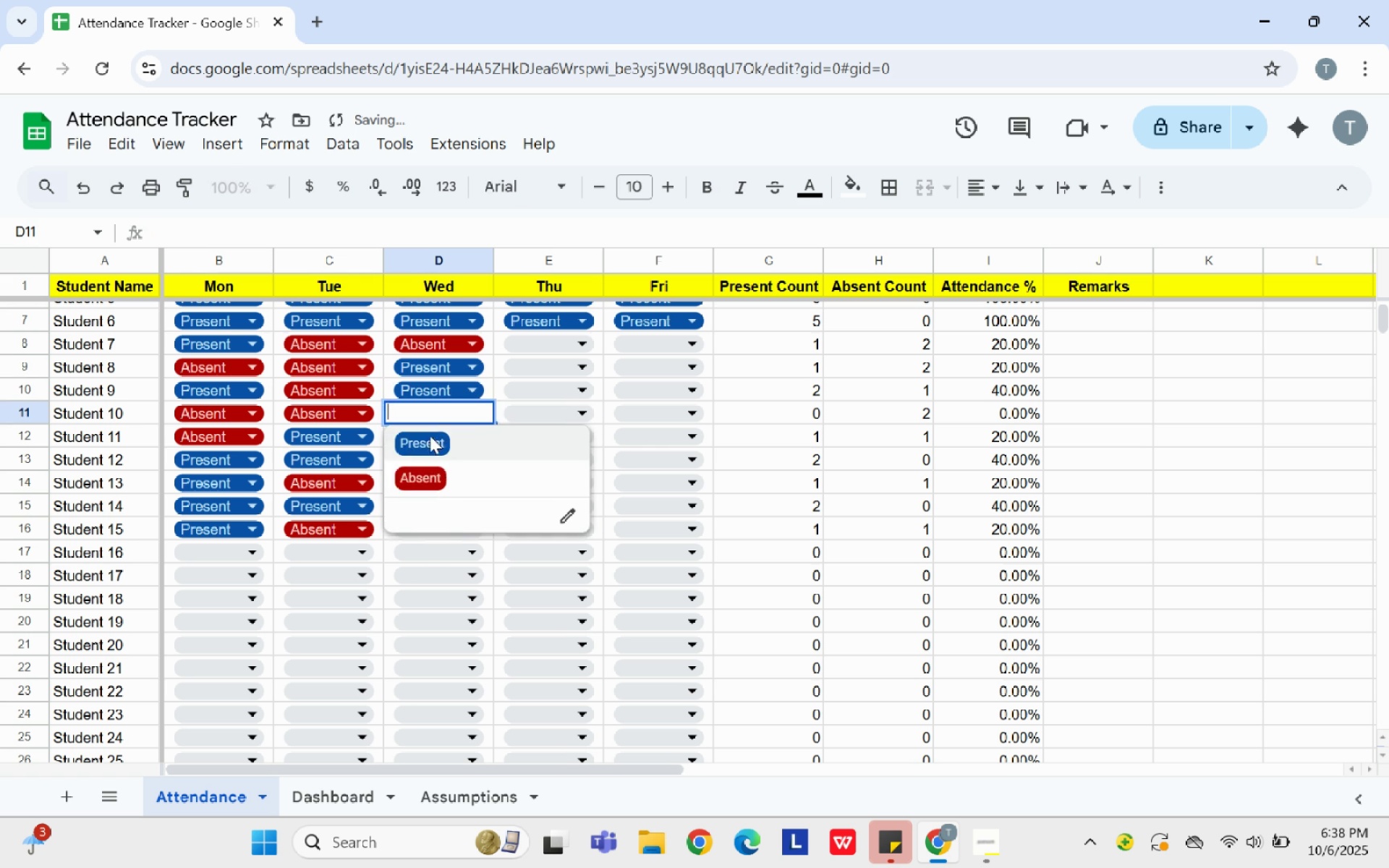 
double_click([430, 433])
 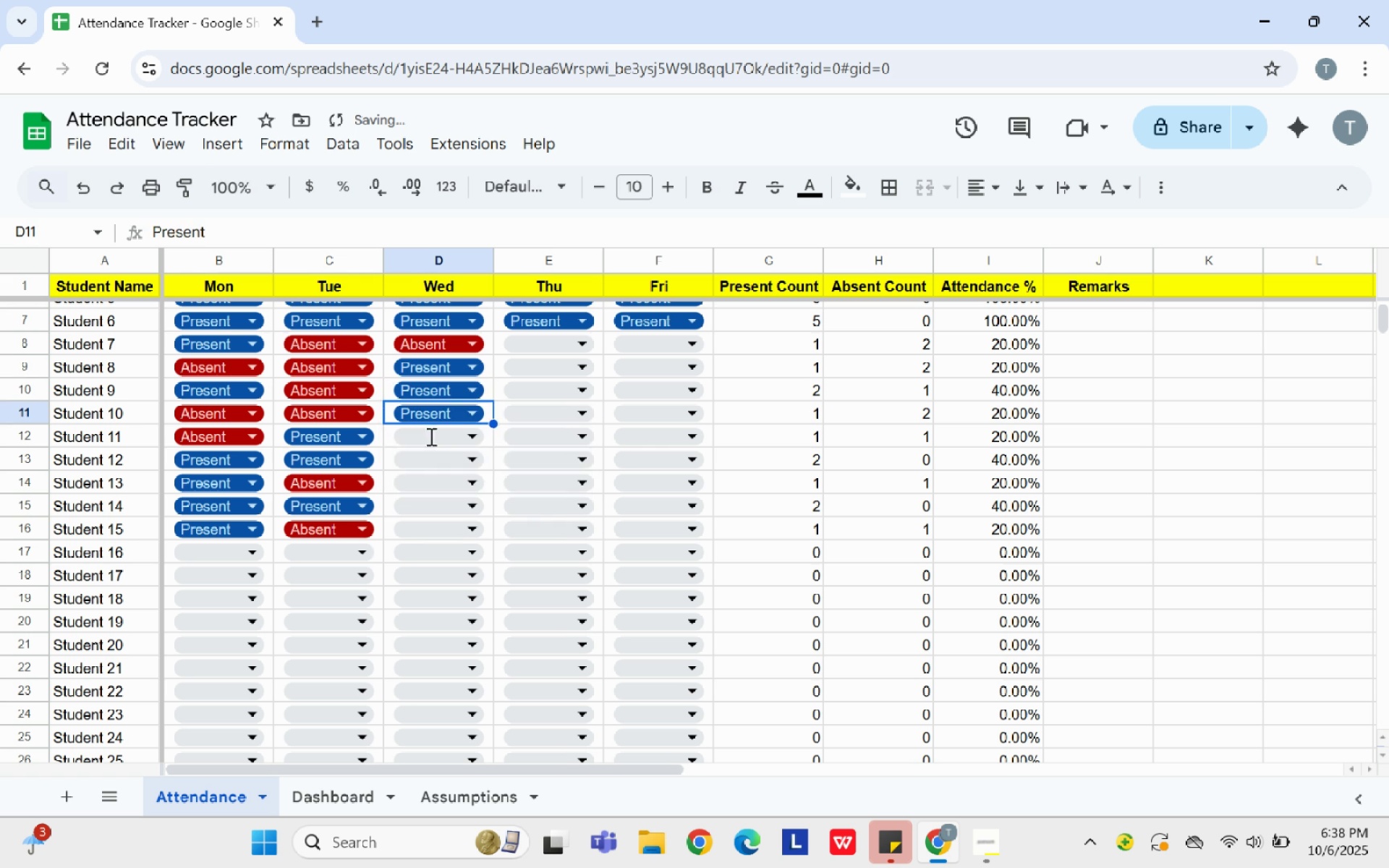 
left_click_drag(start_coordinate=[430, 436], to_coordinate=[430, 441])
 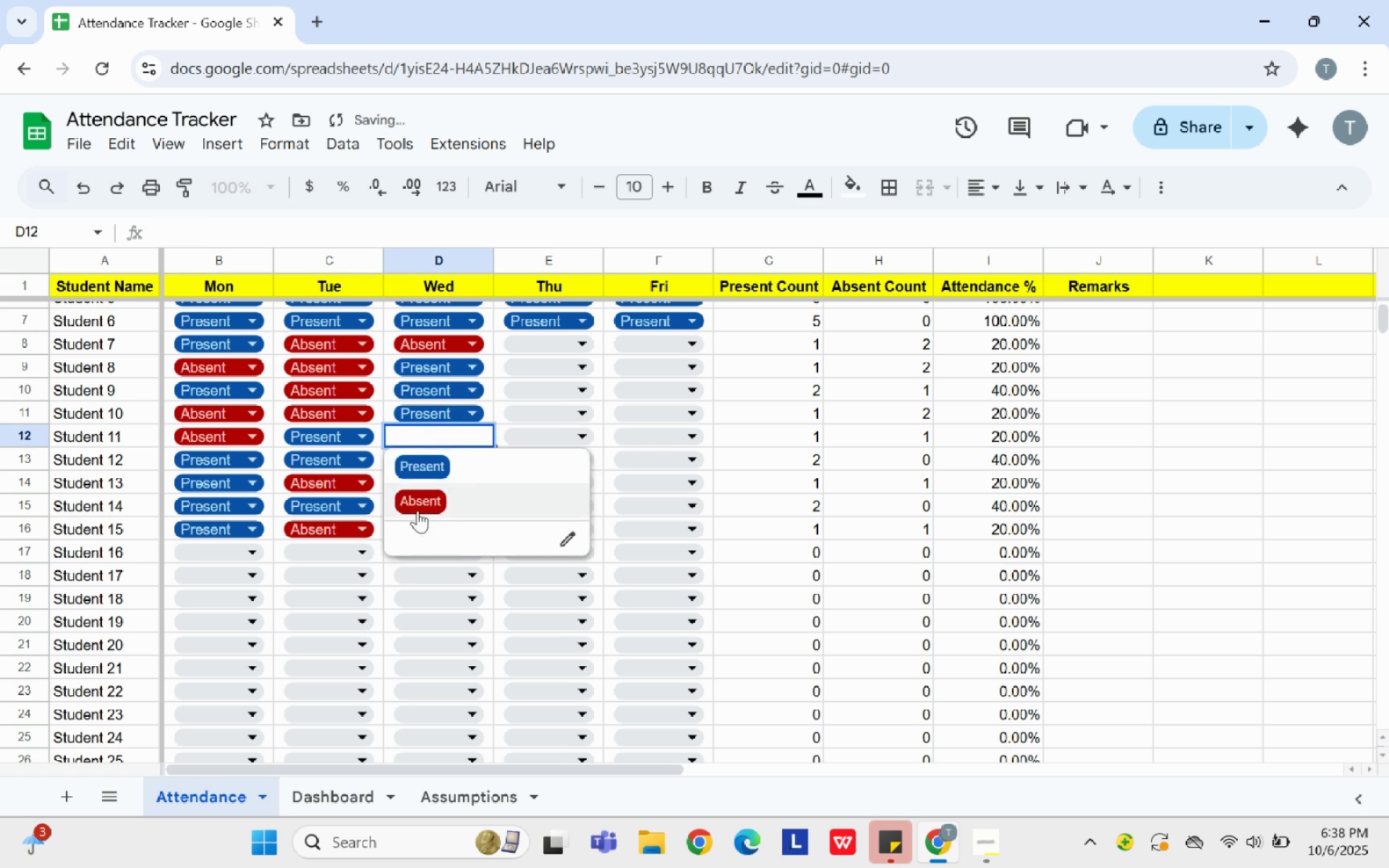 
left_click_drag(start_coordinate=[417, 512], to_coordinate=[420, 507])
 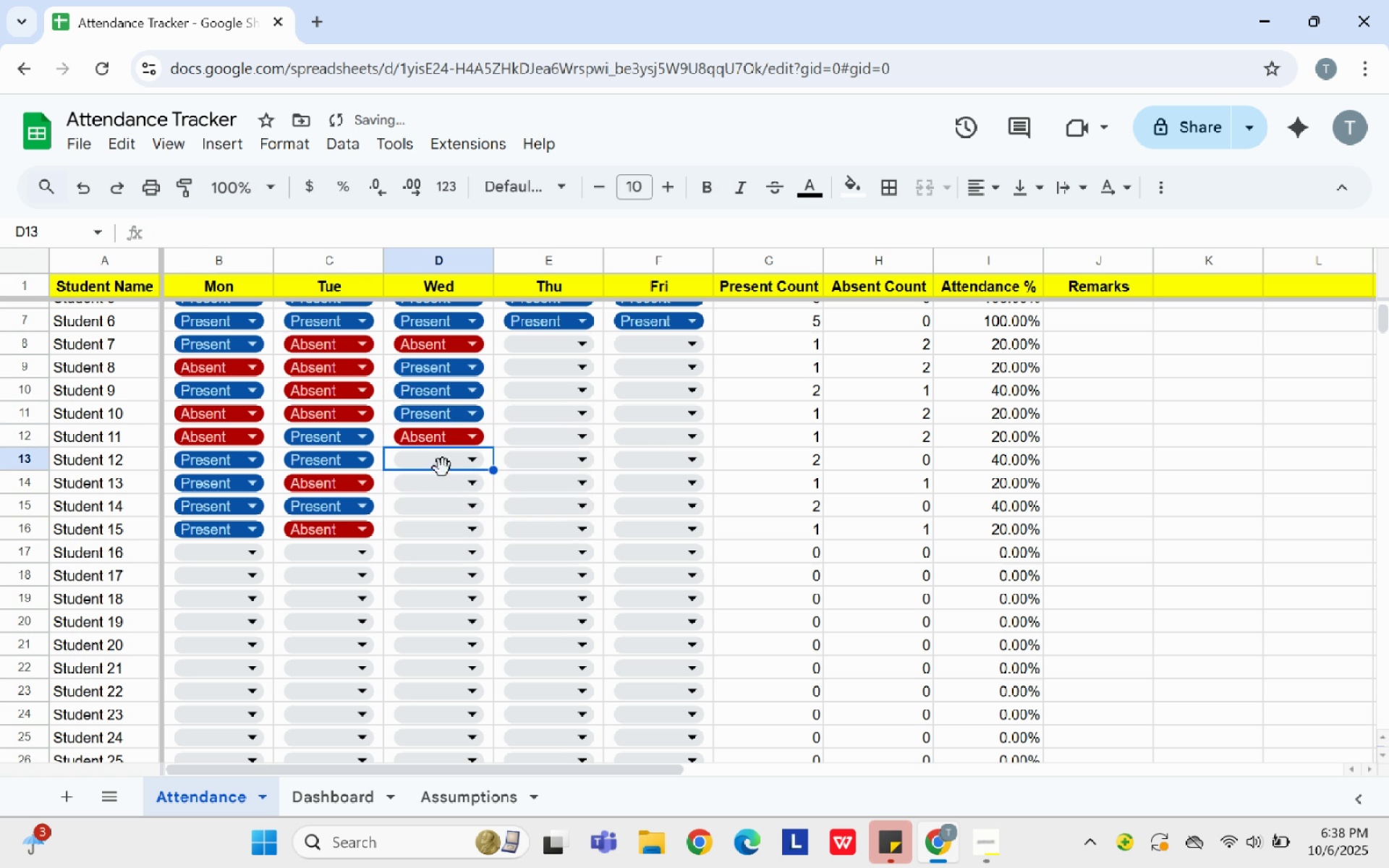 
left_click([443, 464])
 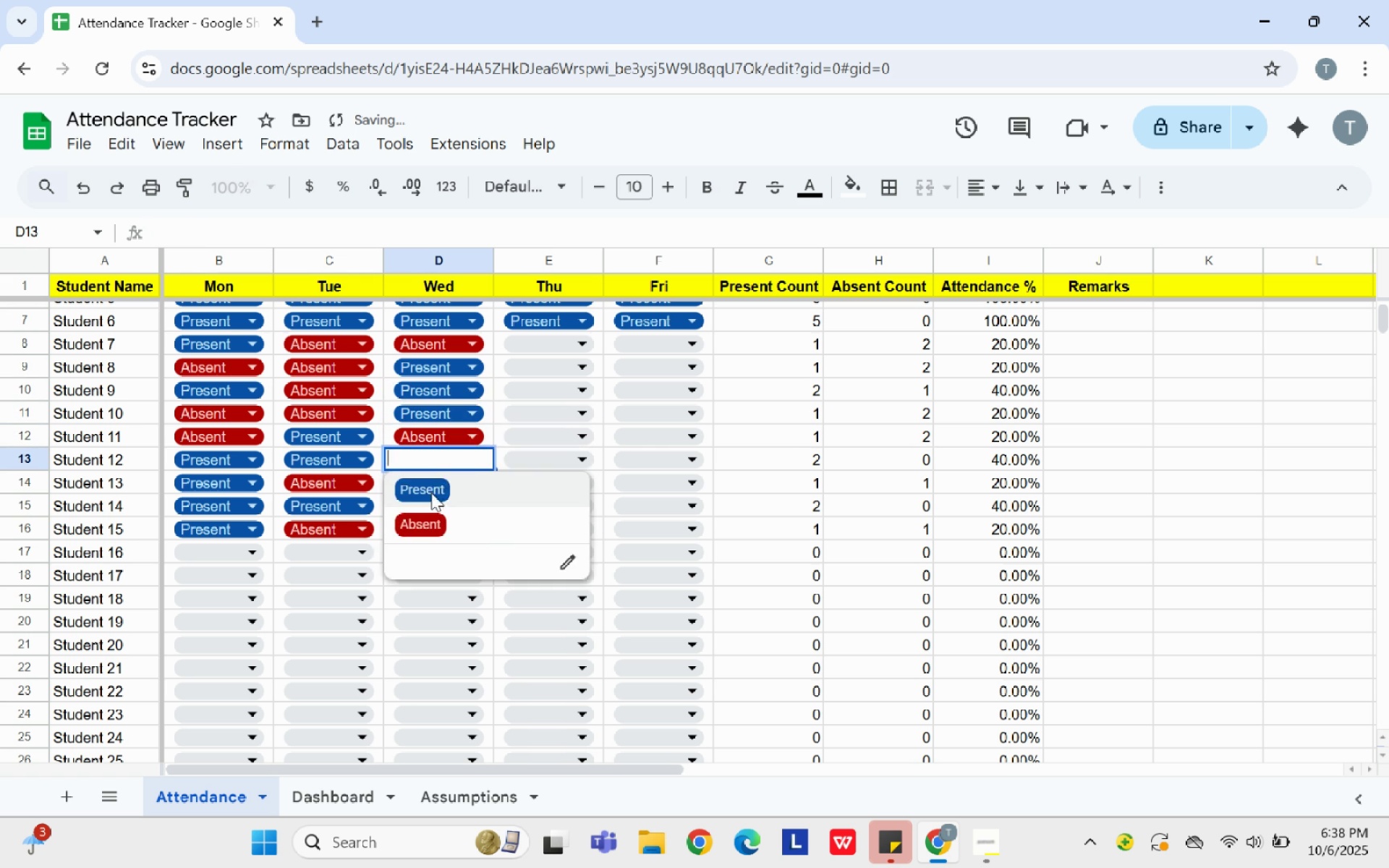 
double_click([431, 492])
 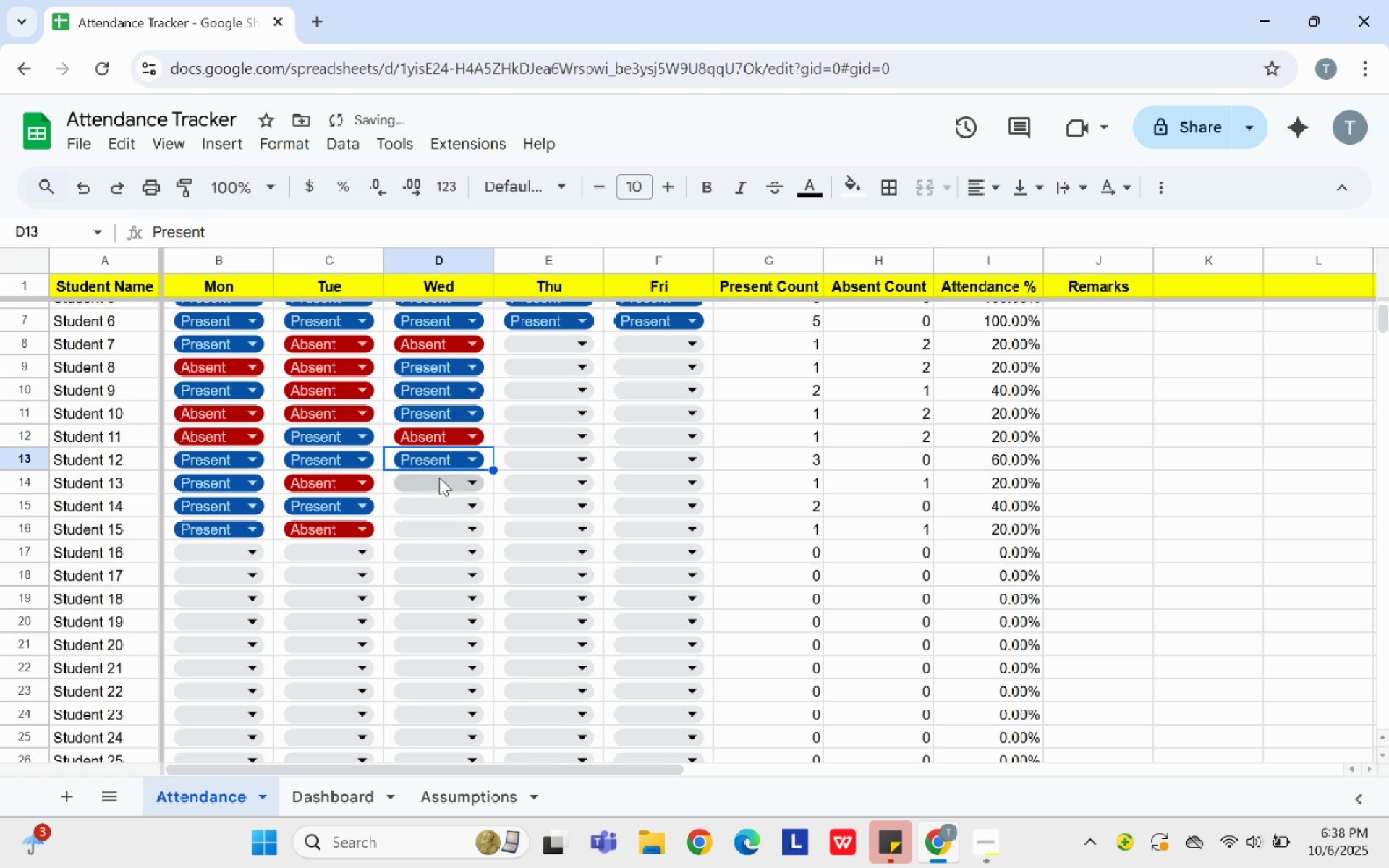 
left_click([439, 477])
 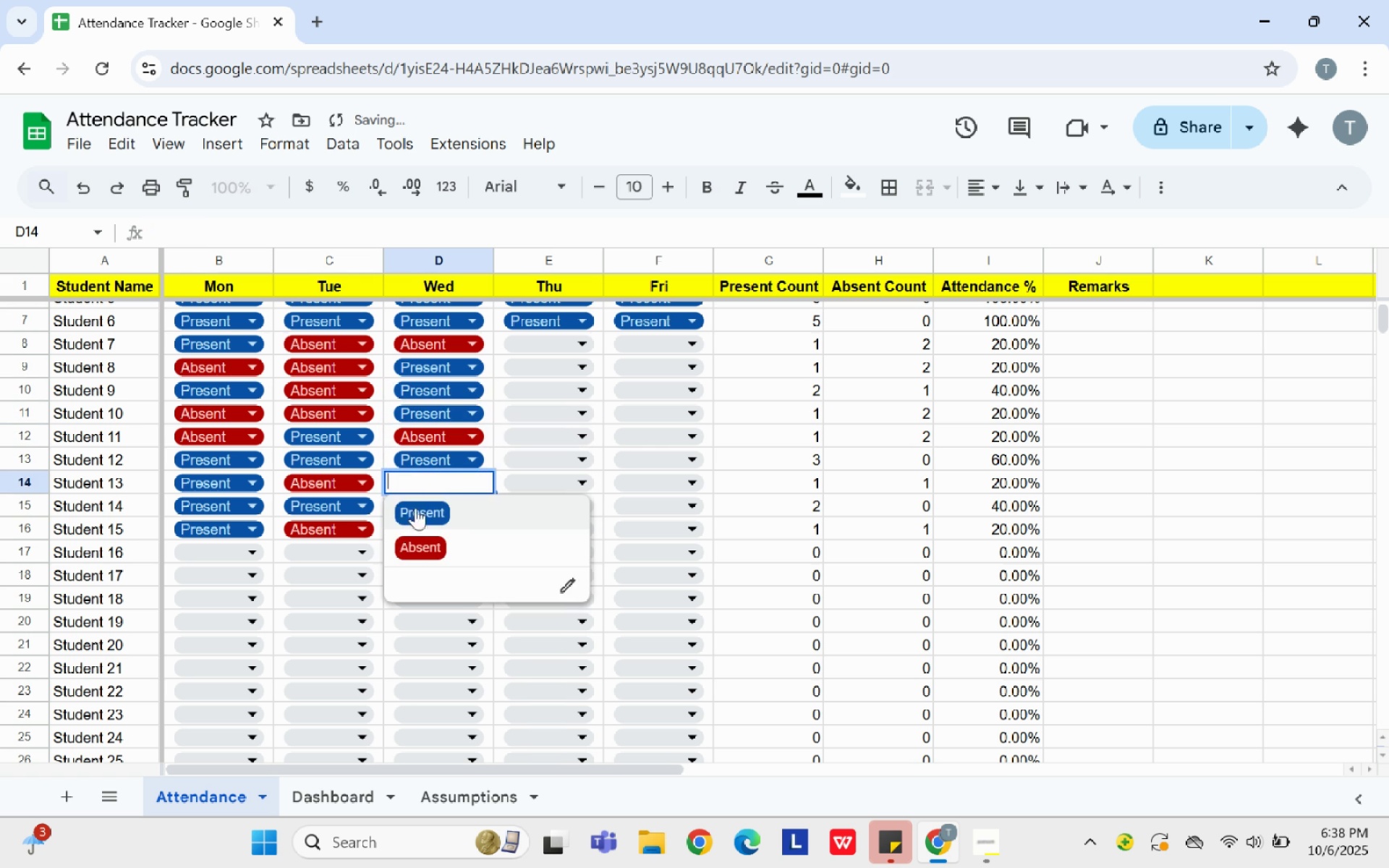 
left_click([415, 508])
 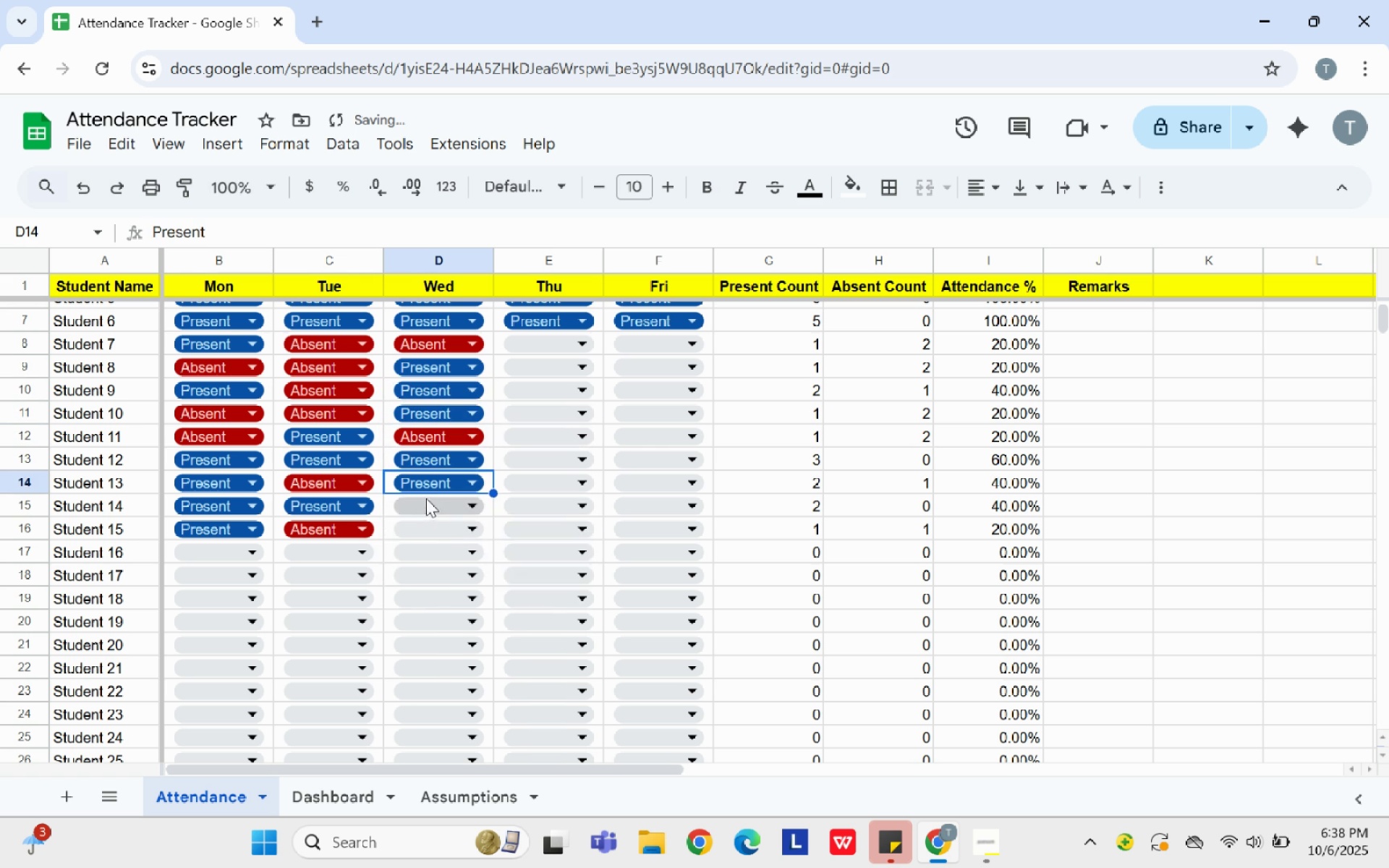 
left_click_drag(start_coordinate=[426, 498], to_coordinate=[427, 504])
 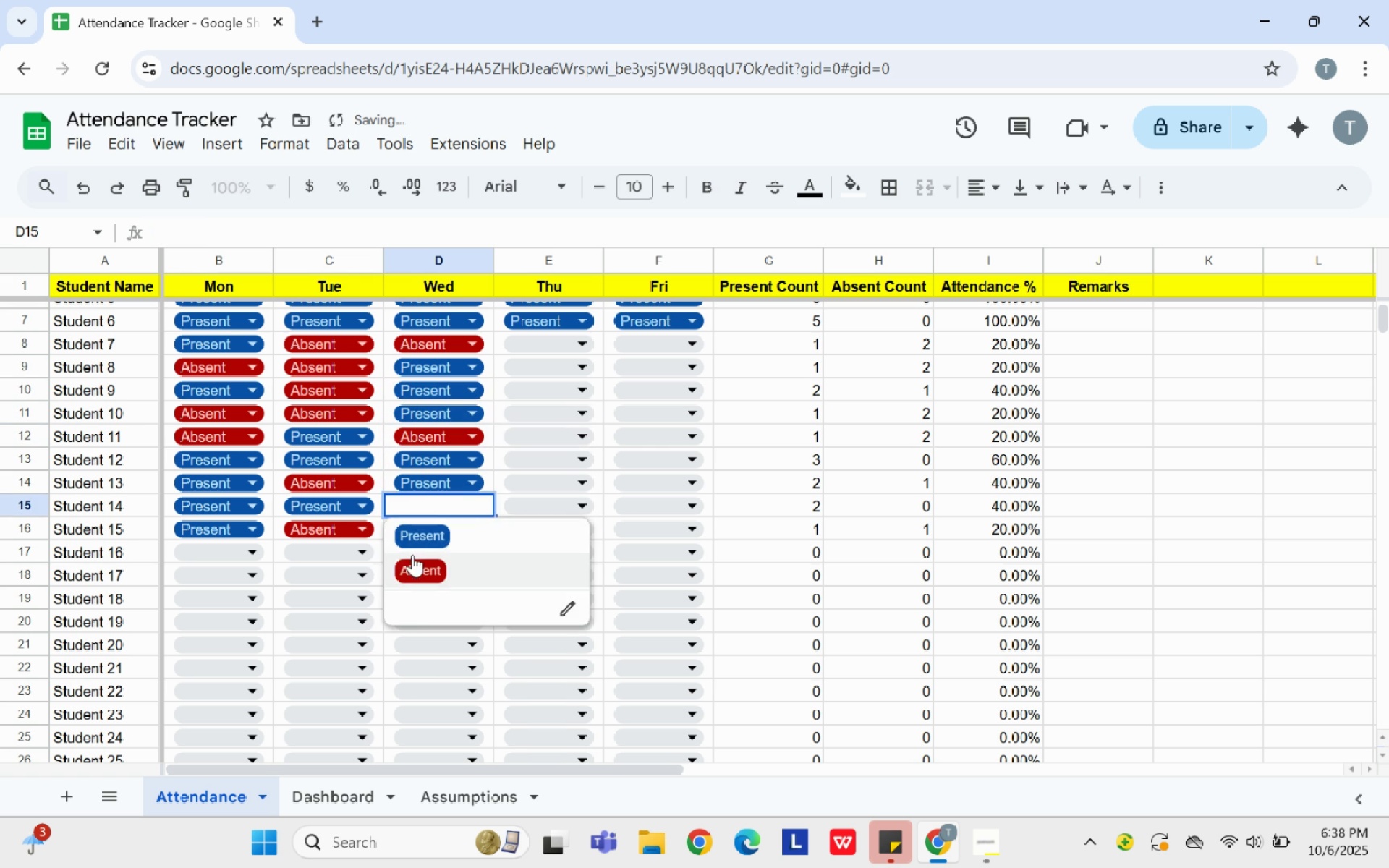 
left_click_drag(start_coordinate=[413, 558], to_coordinate=[438, 559])
 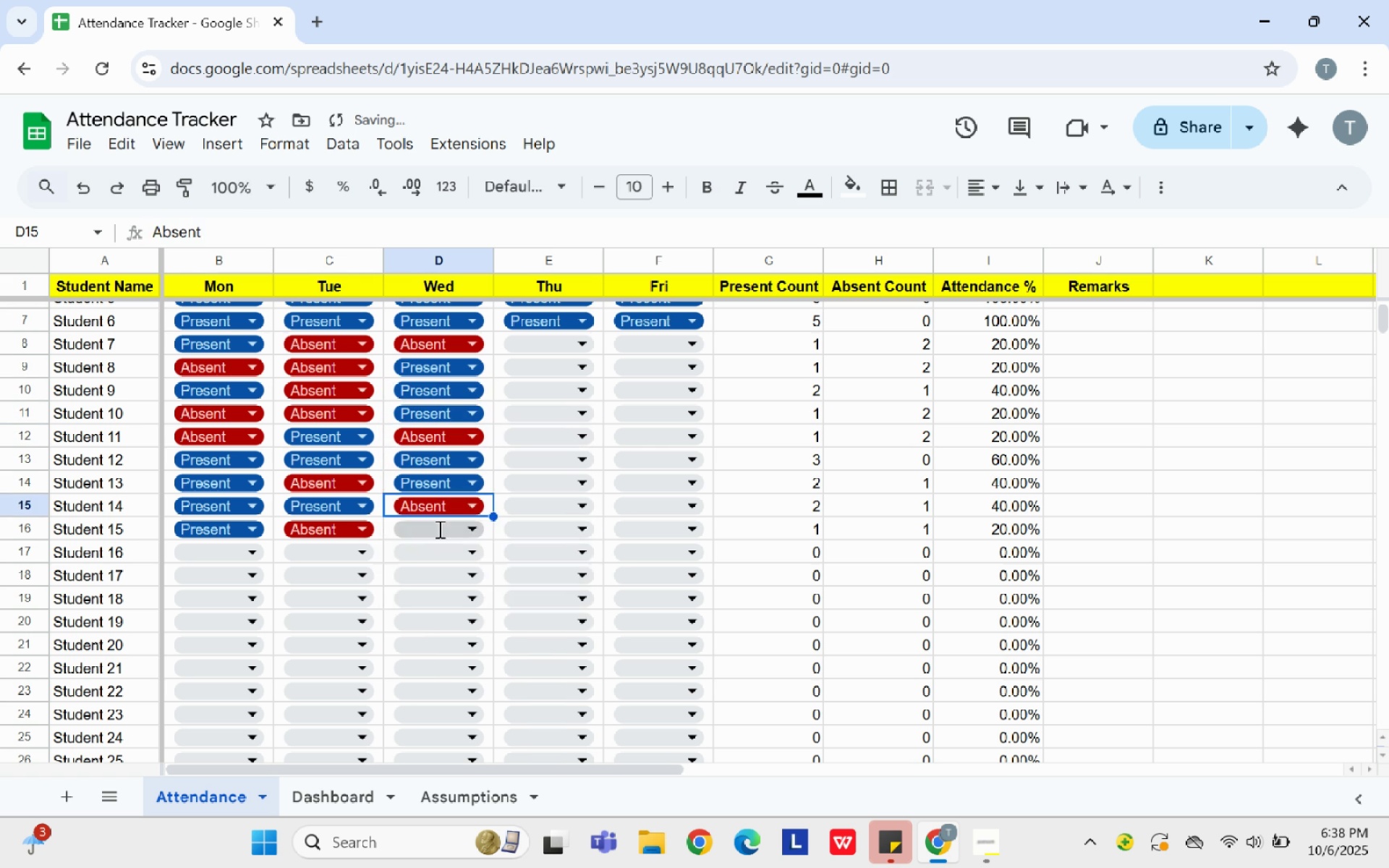 
left_click([438, 529])
 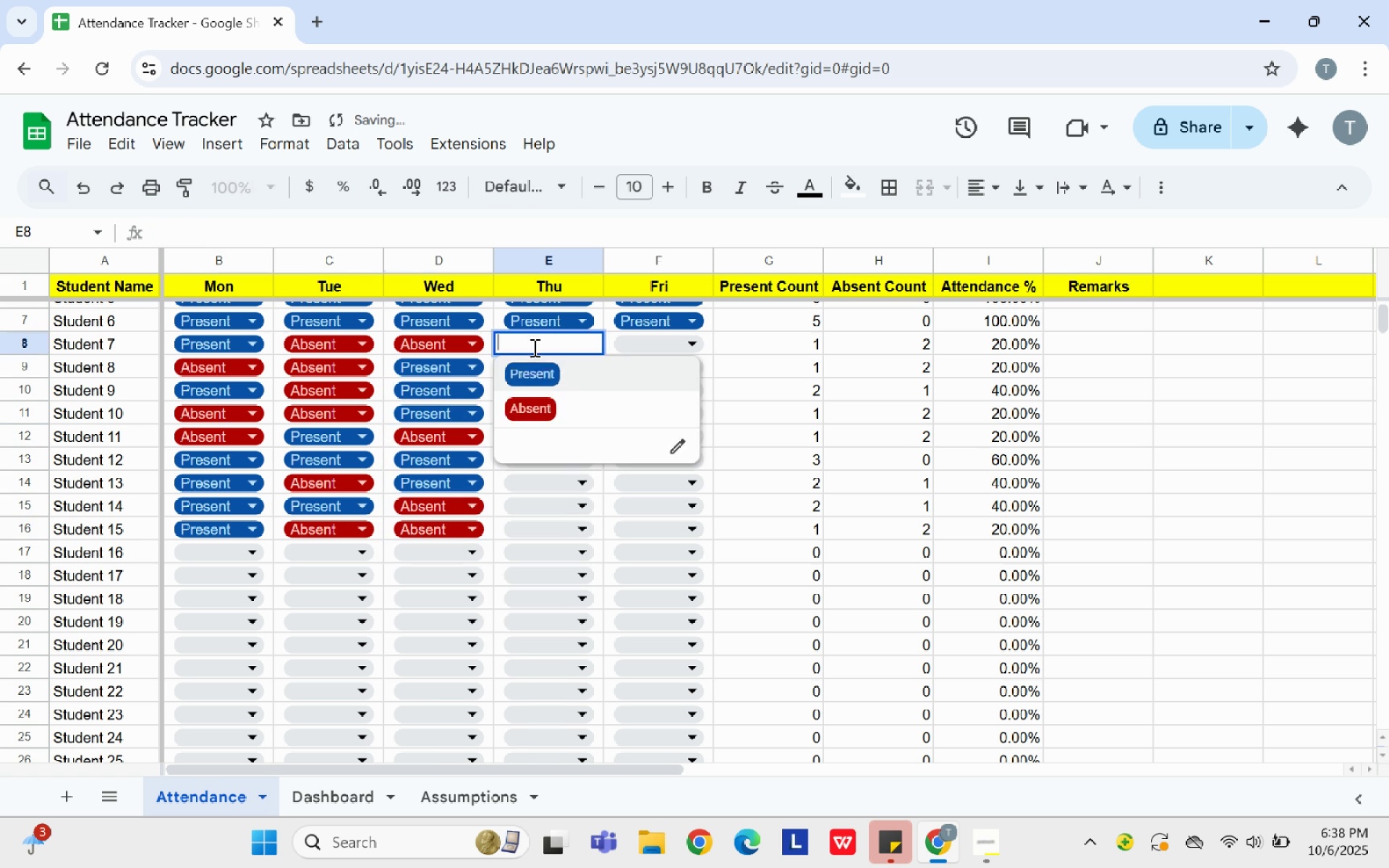 
left_click([532, 378])
 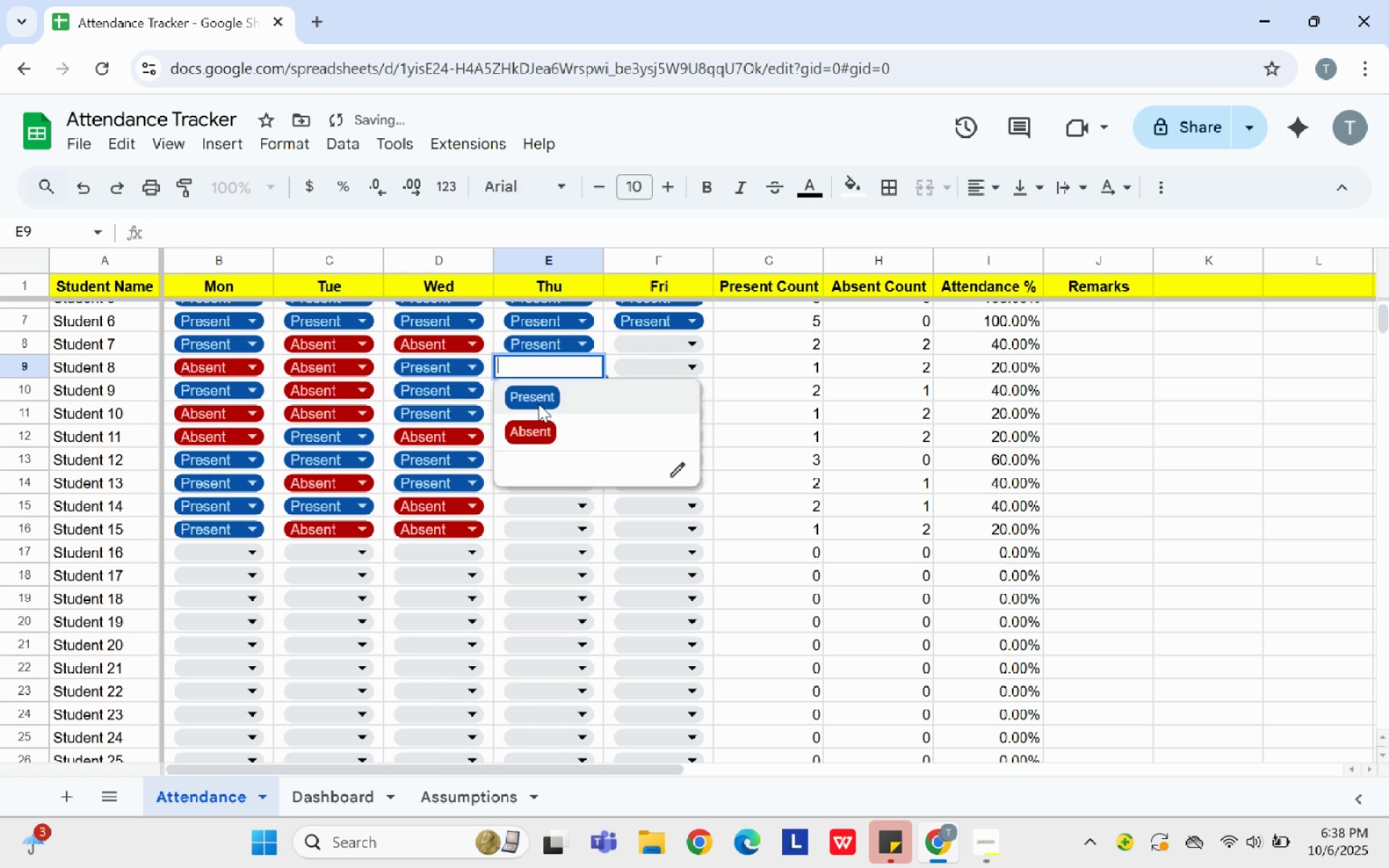 
left_click([536, 403])
 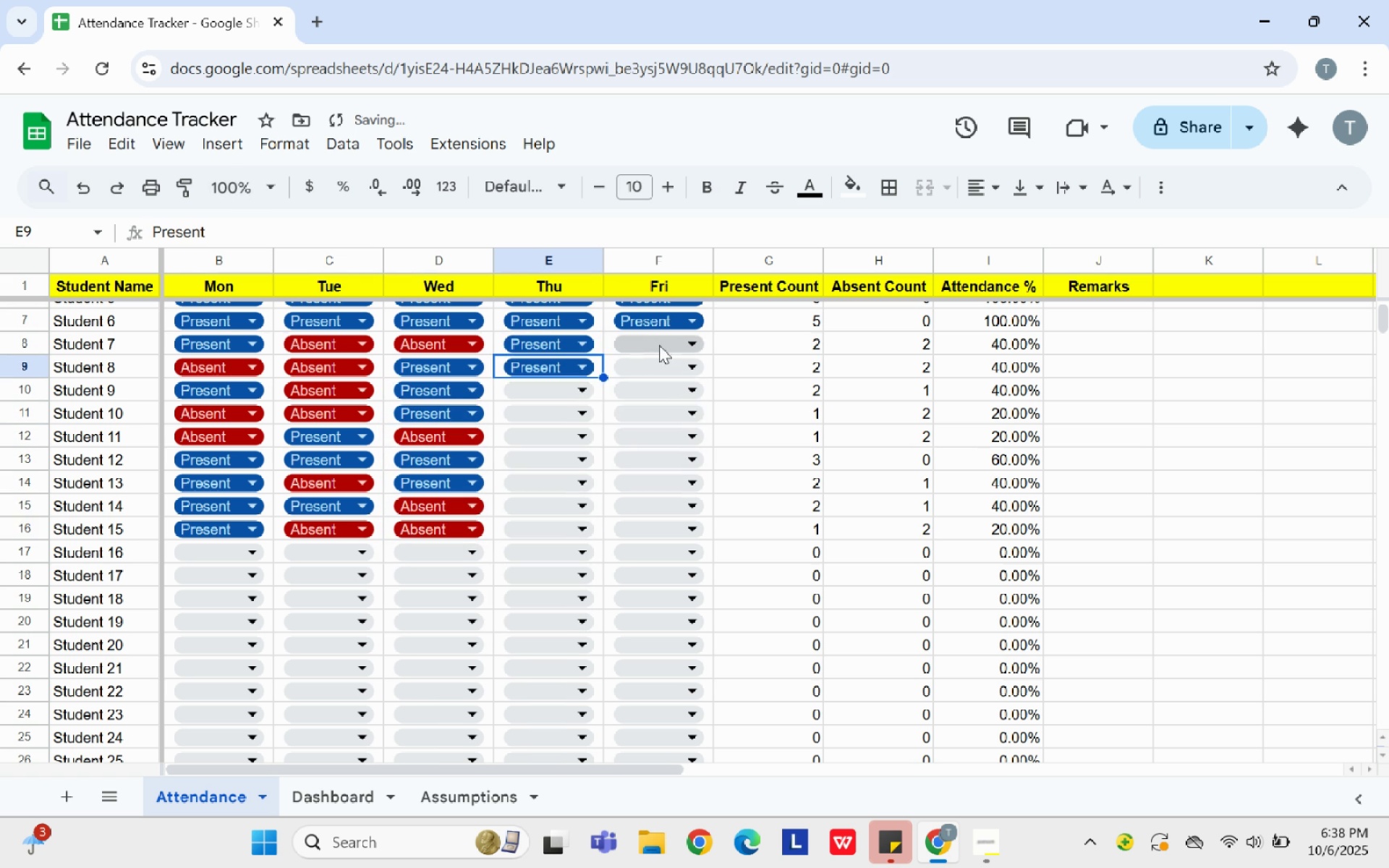 
left_click([660, 345])
 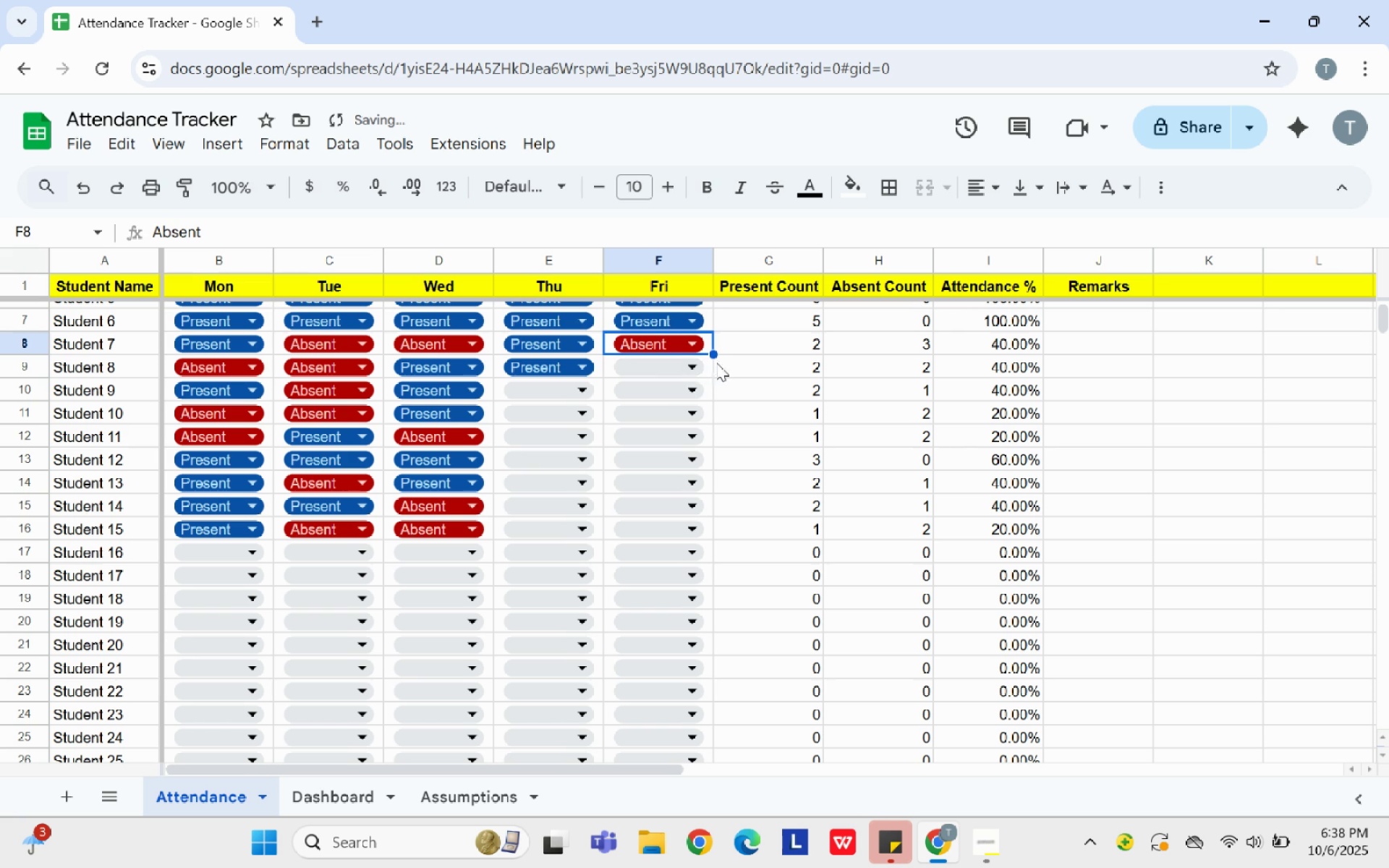 
left_click([679, 359])
 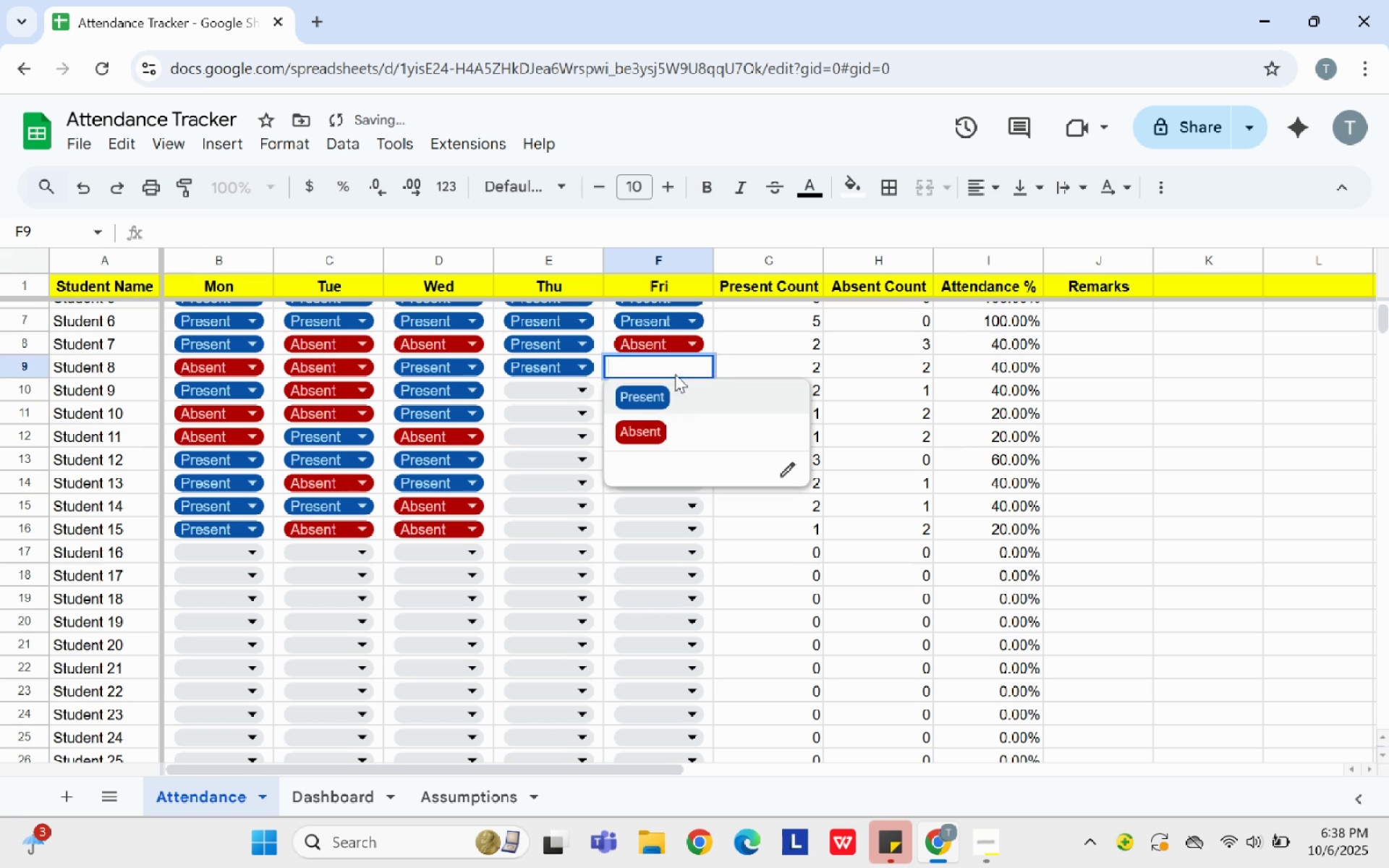 
left_click([675, 374])
 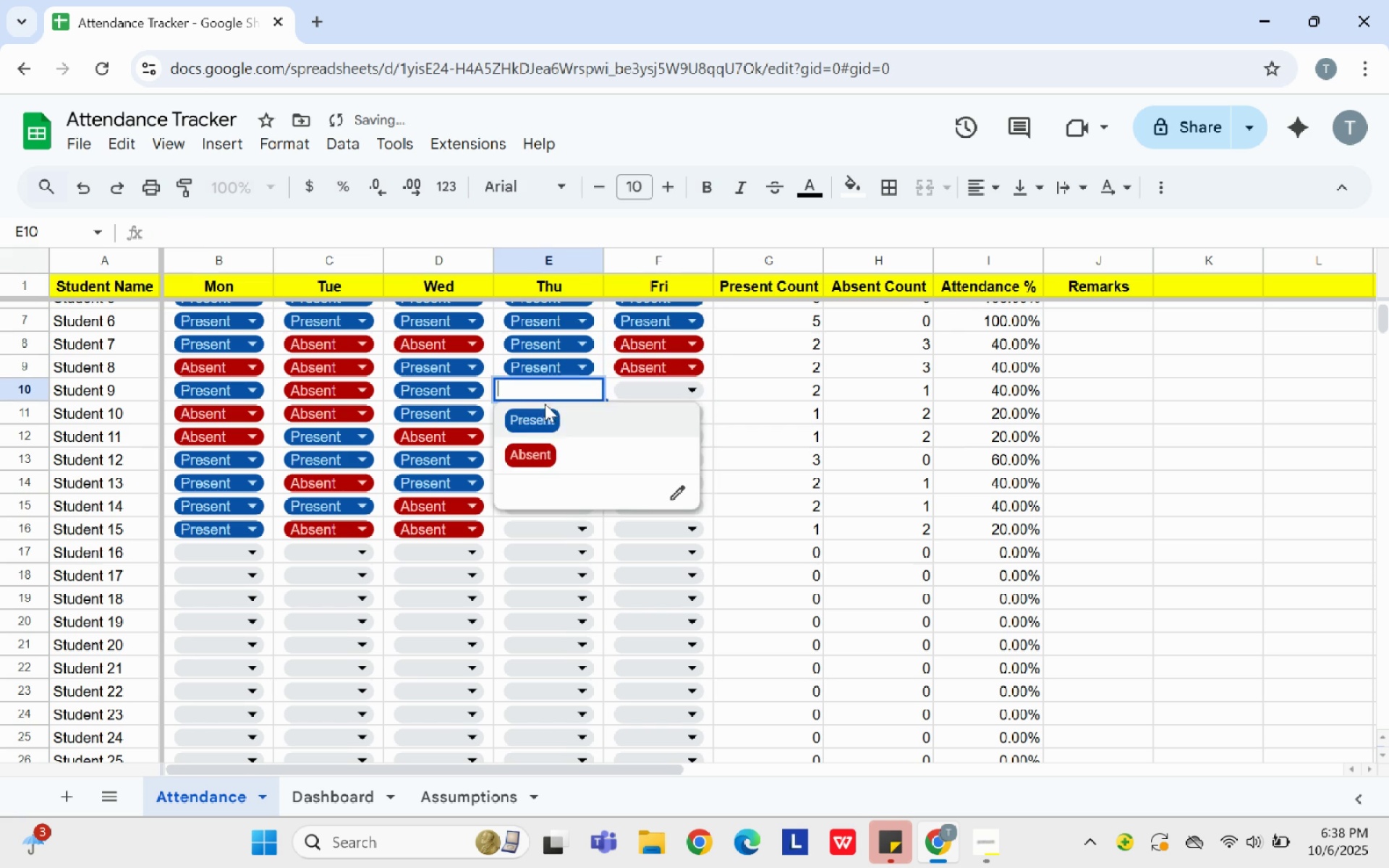 
left_click_drag(start_coordinate=[532, 453], to_coordinate=[538, 453])
 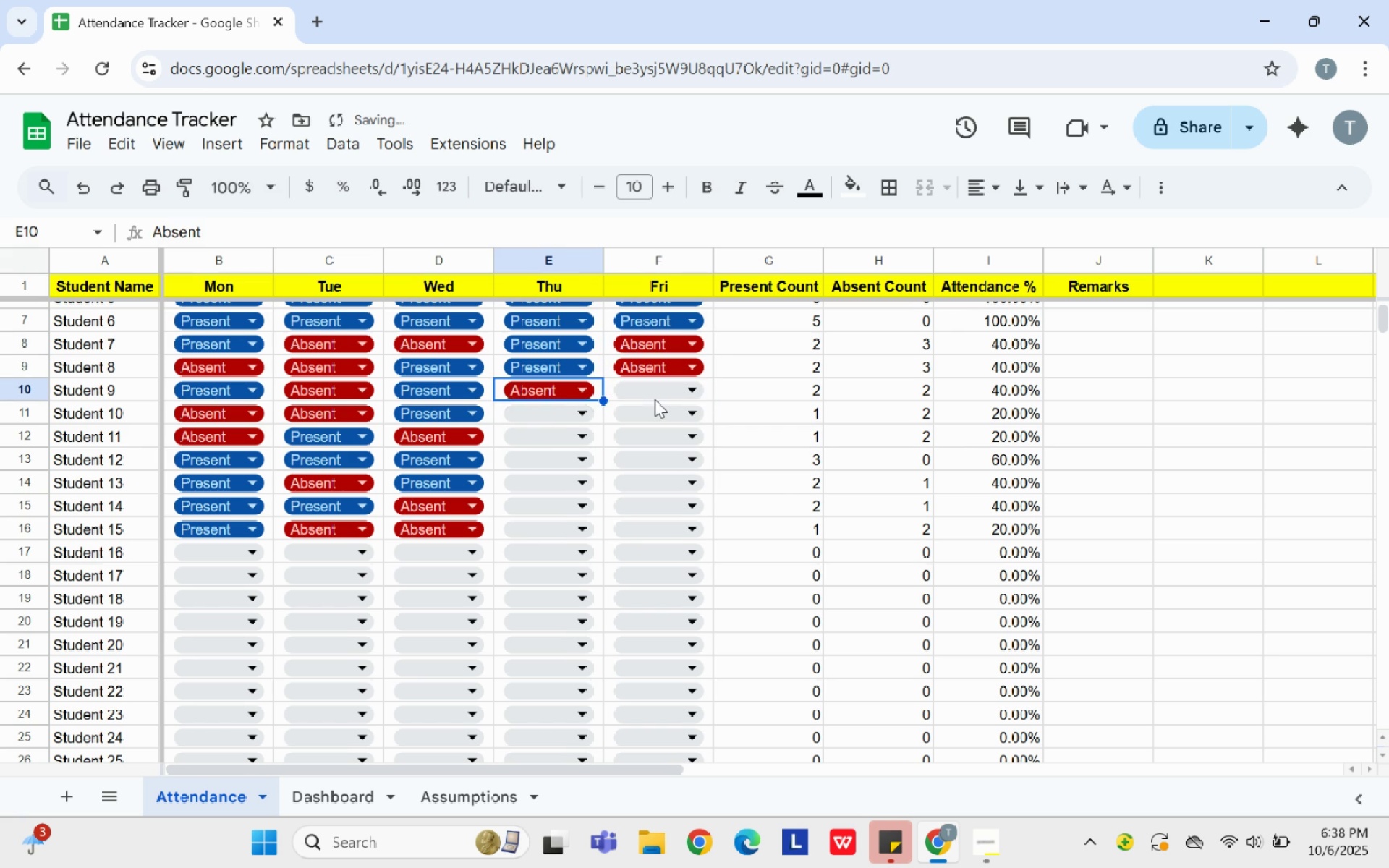 
left_click([655, 399])
 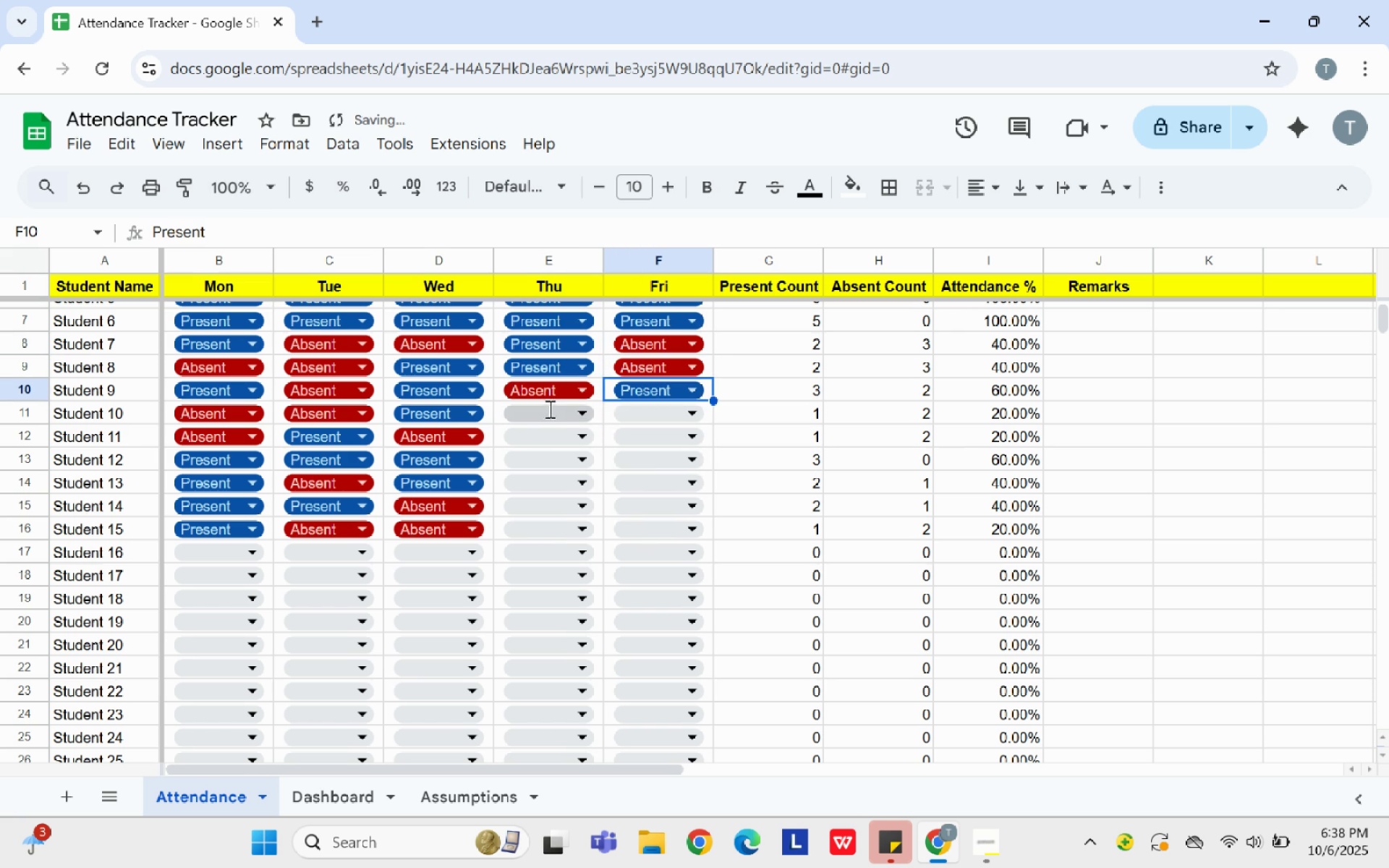 
left_click([548, 409])
 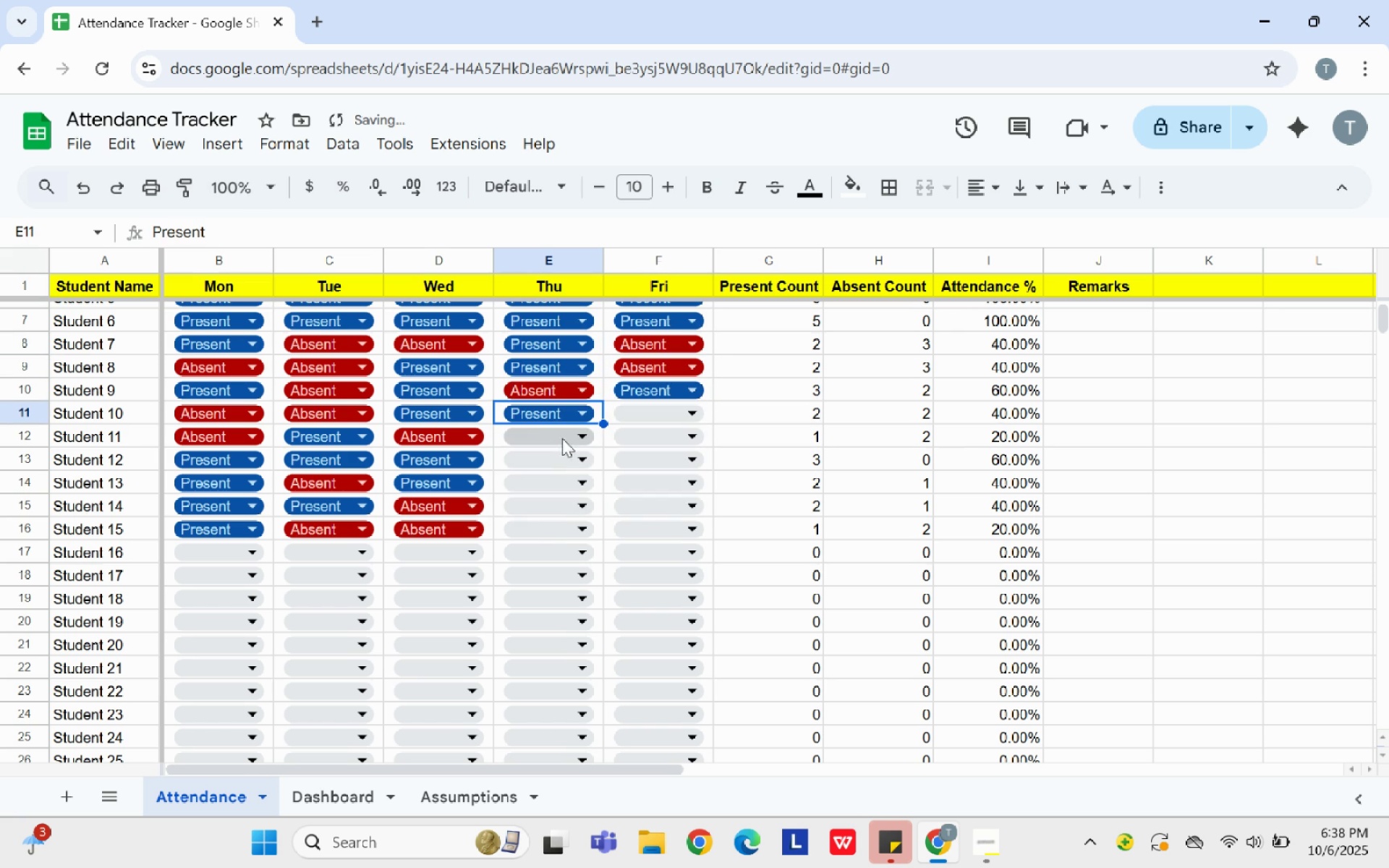 
left_click([562, 438])
 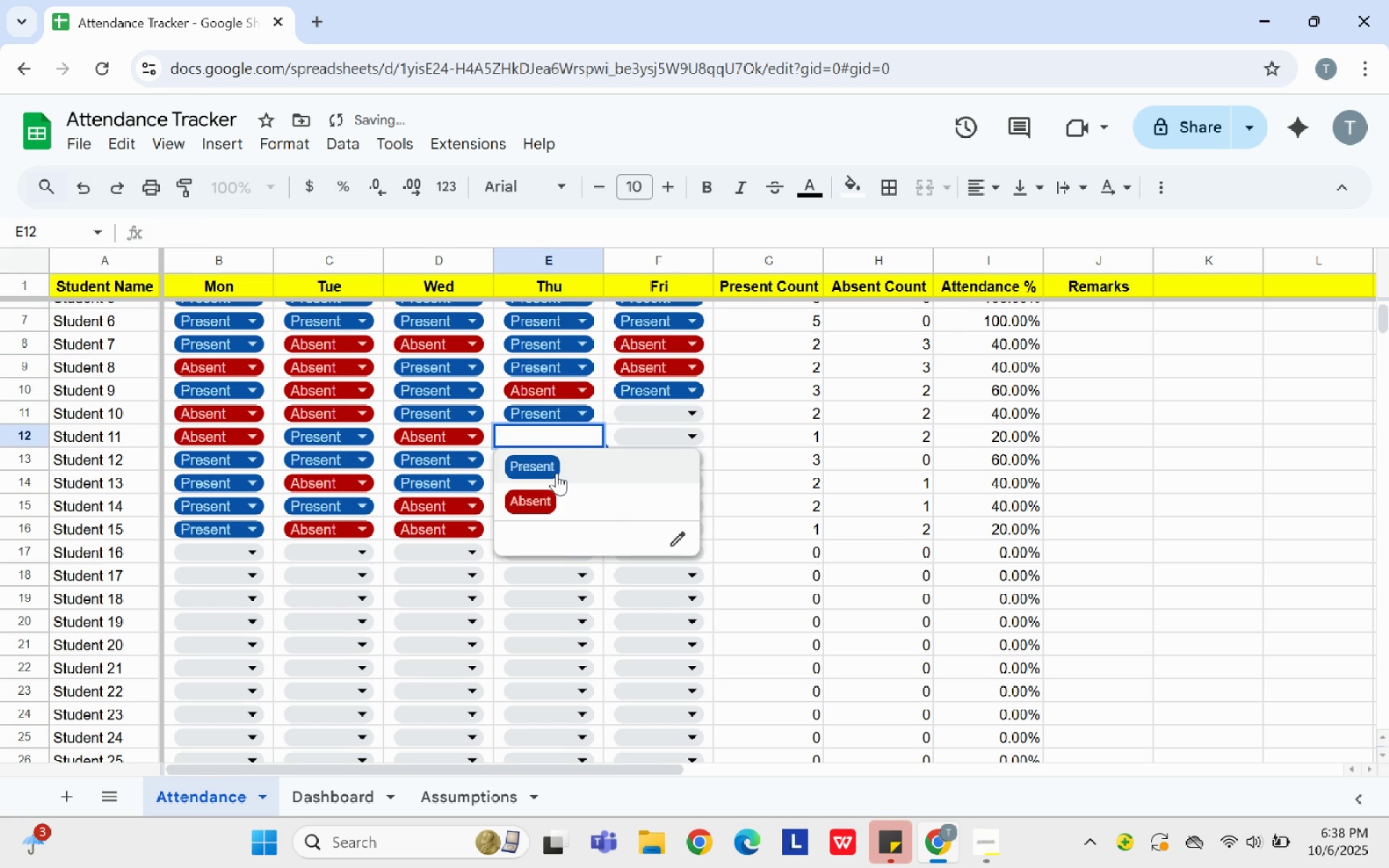 
left_click_drag(start_coordinate=[556, 473], to_coordinate=[564, 472])
 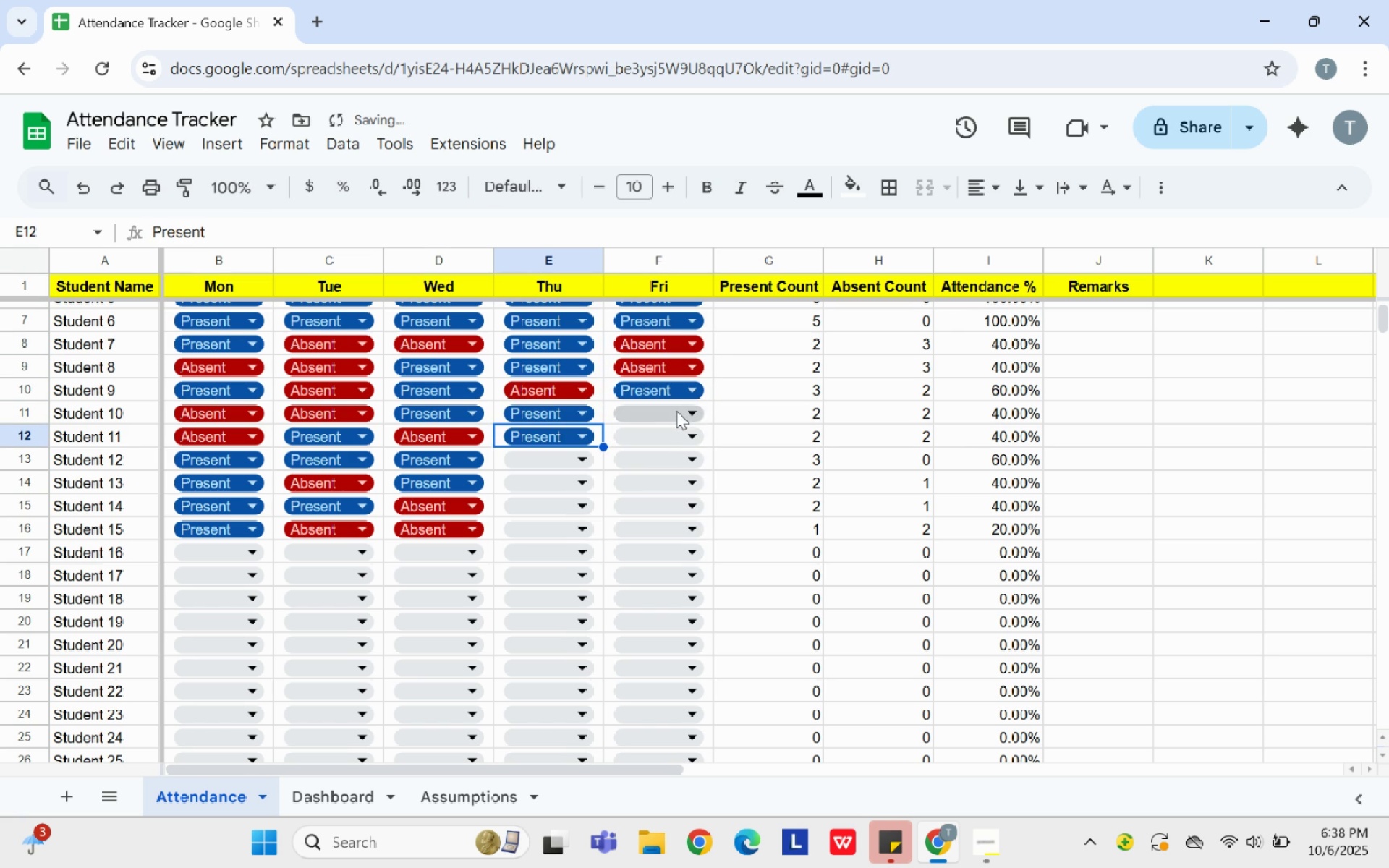 
left_click([674, 408])
 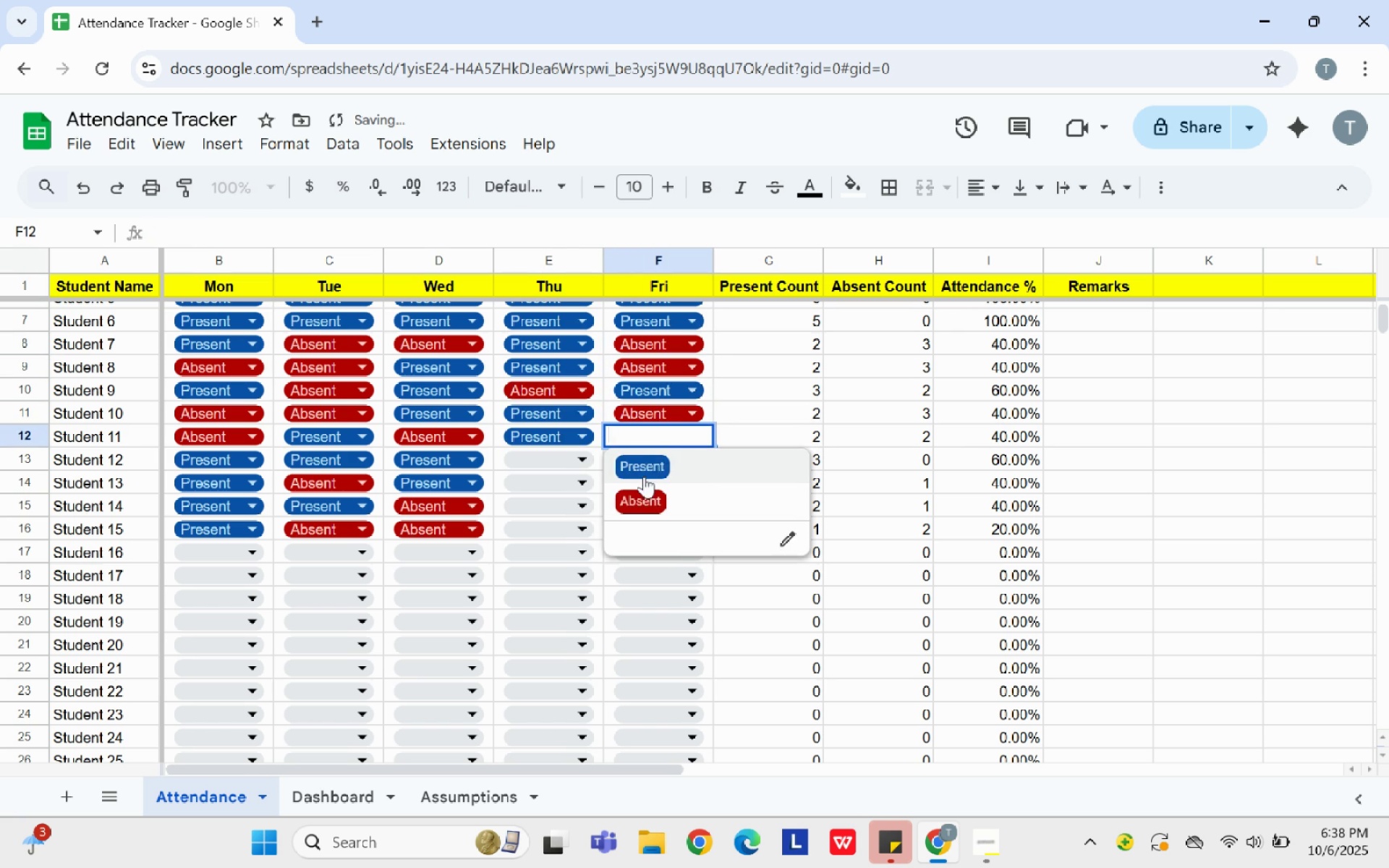 
left_click([644, 476])
 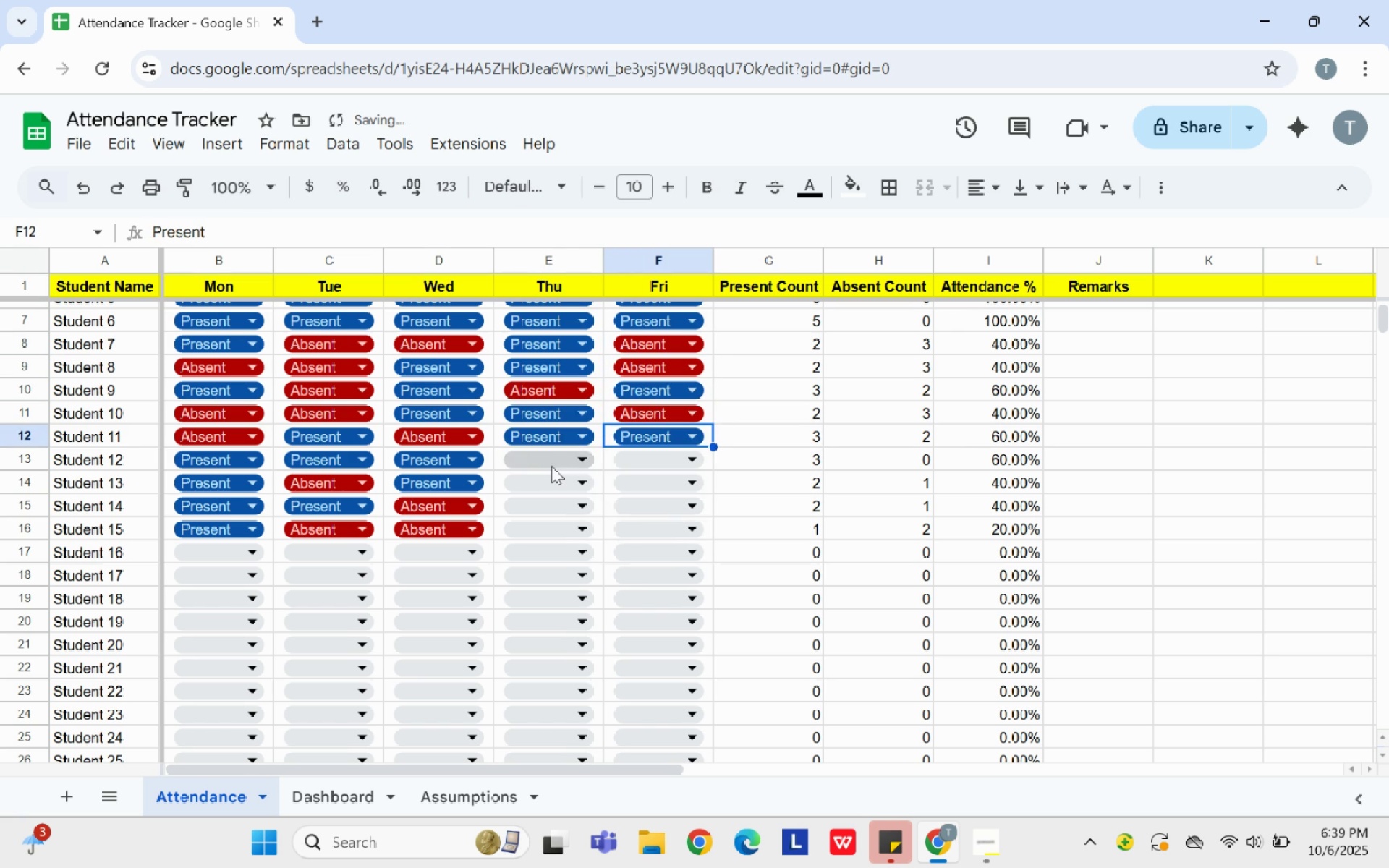 
left_click_drag(start_coordinate=[551, 466], to_coordinate=[553, 469])
 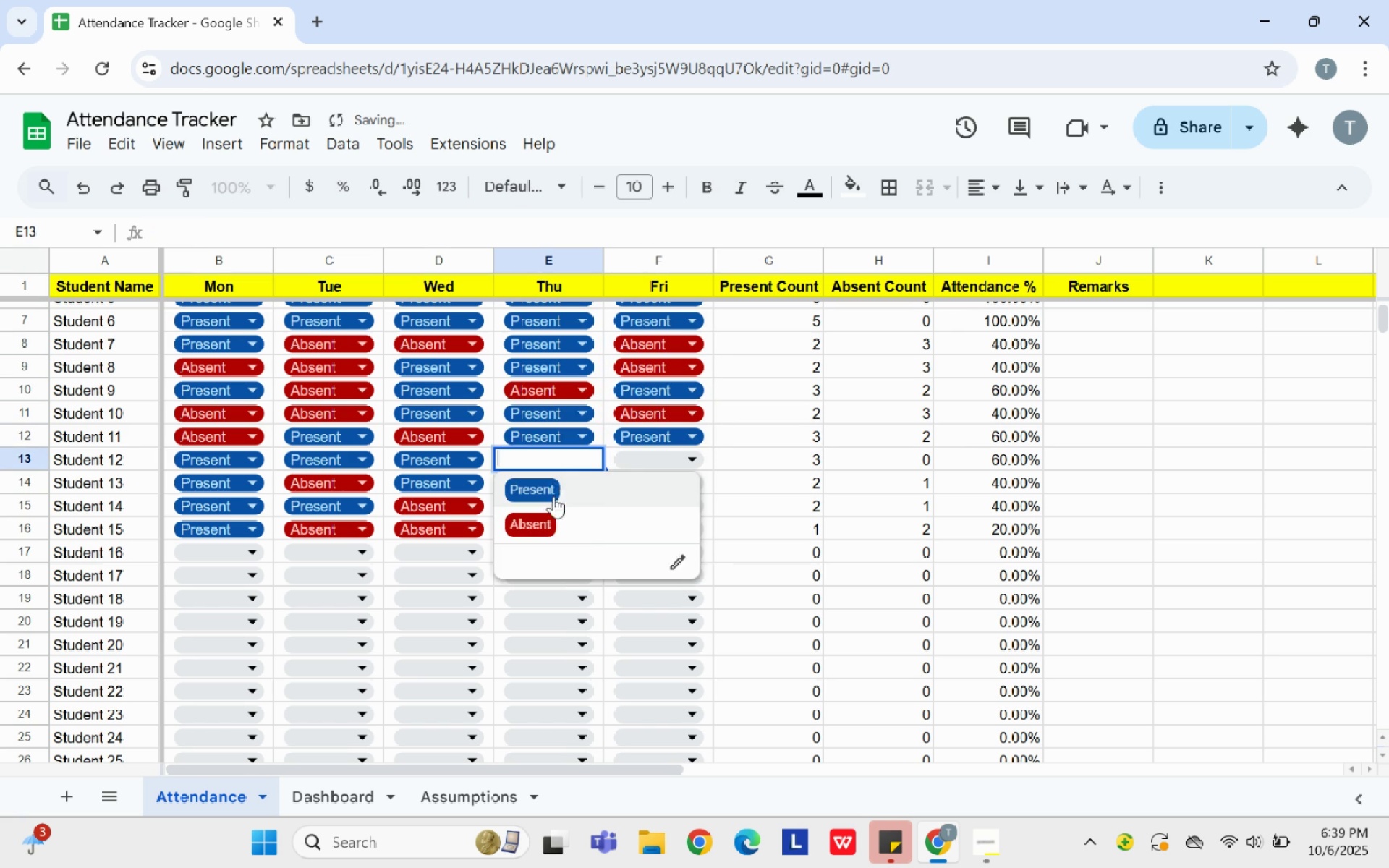 
double_click([553, 495])
 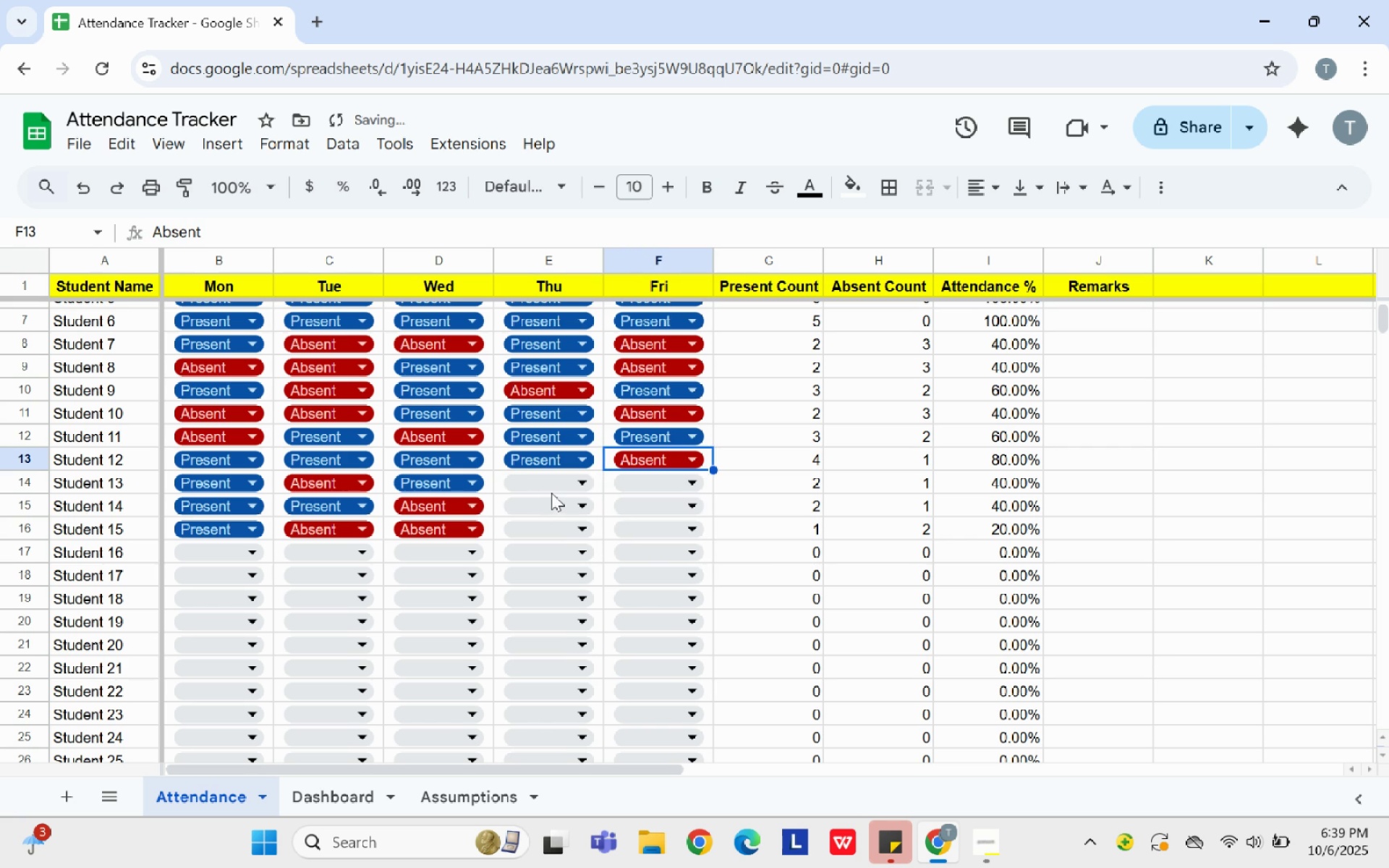 
left_click([551, 484])
 